 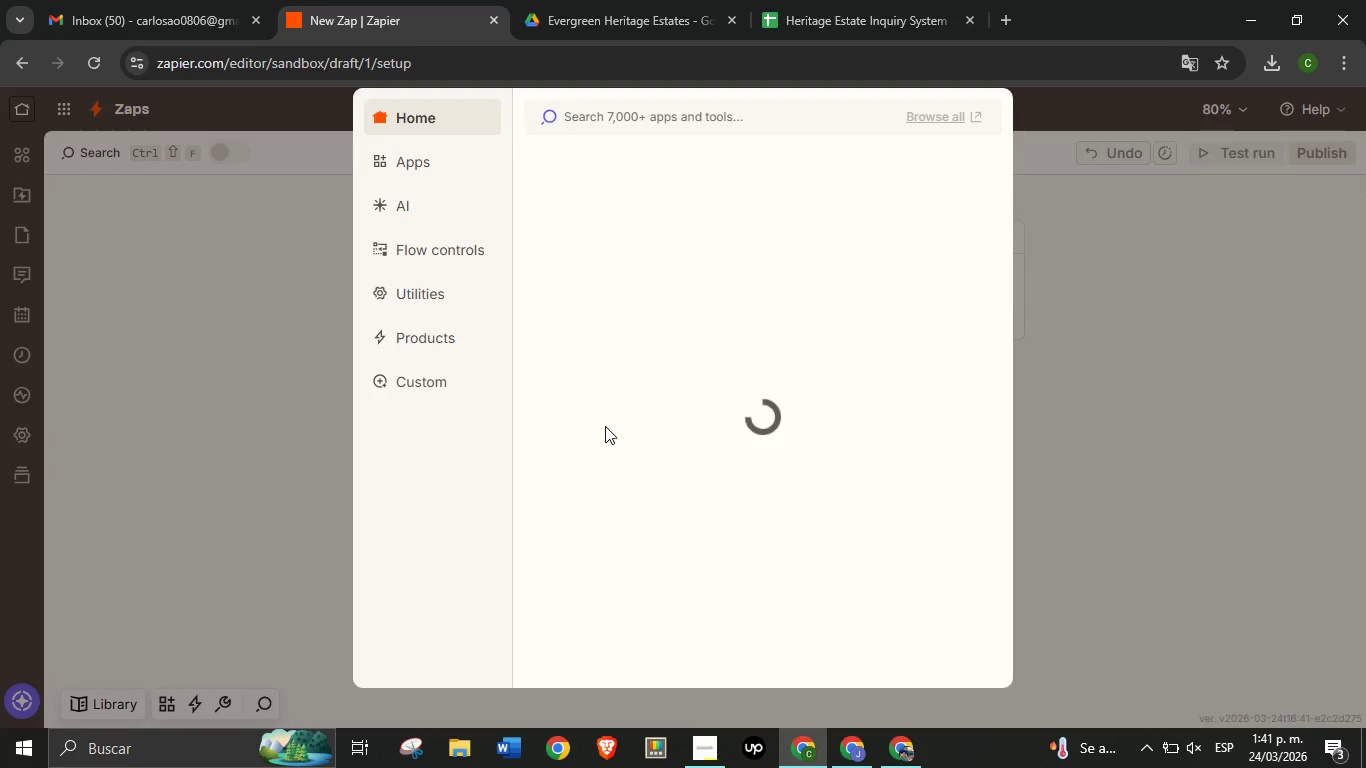 
mouse_move([540, 285])
 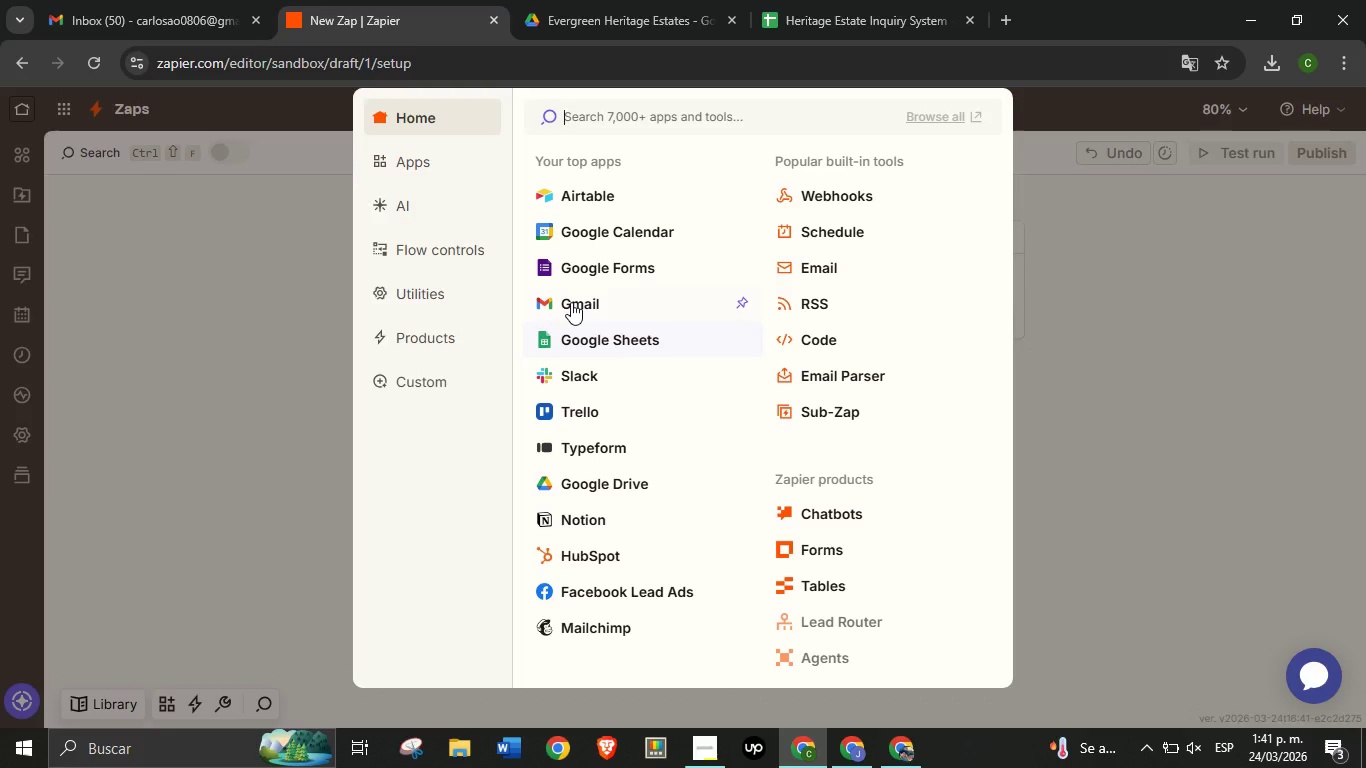 
left_click([571, 302])
 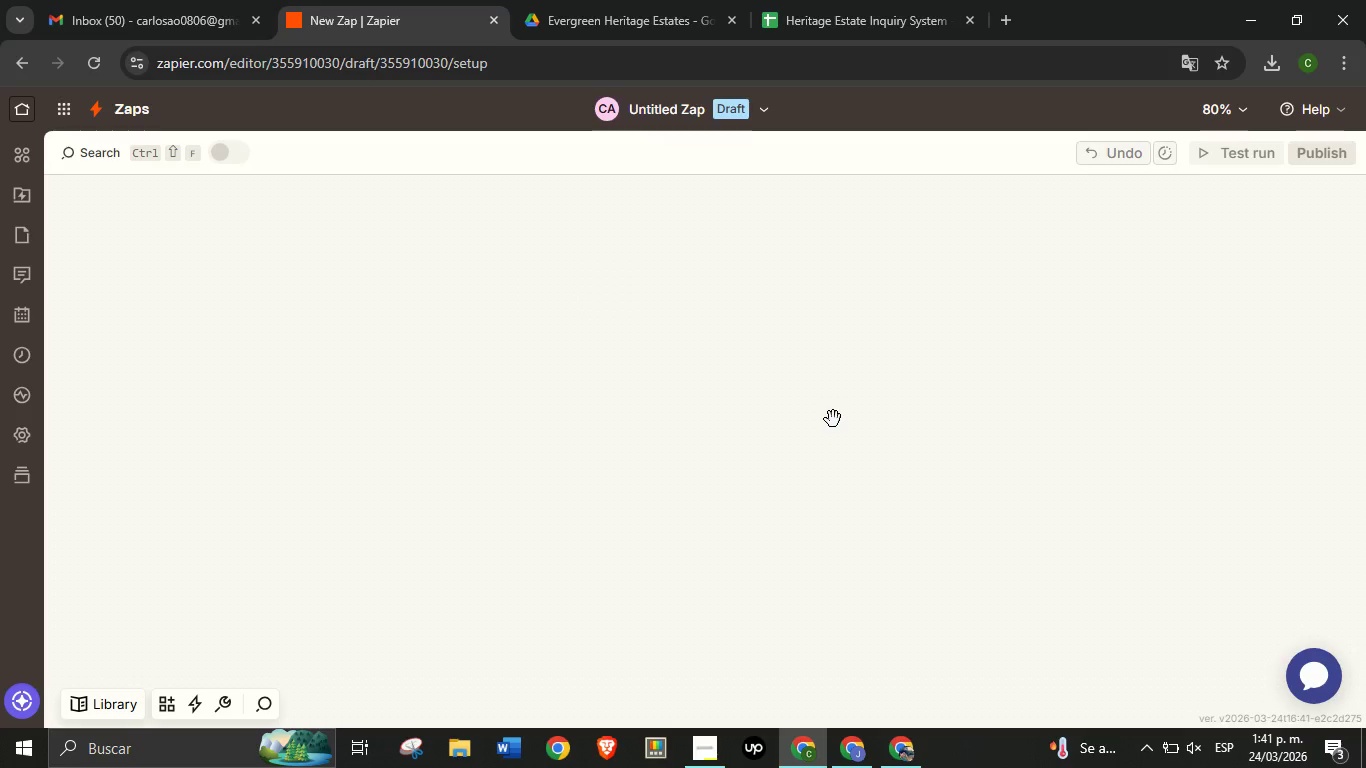 
mouse_move([815, 395])
 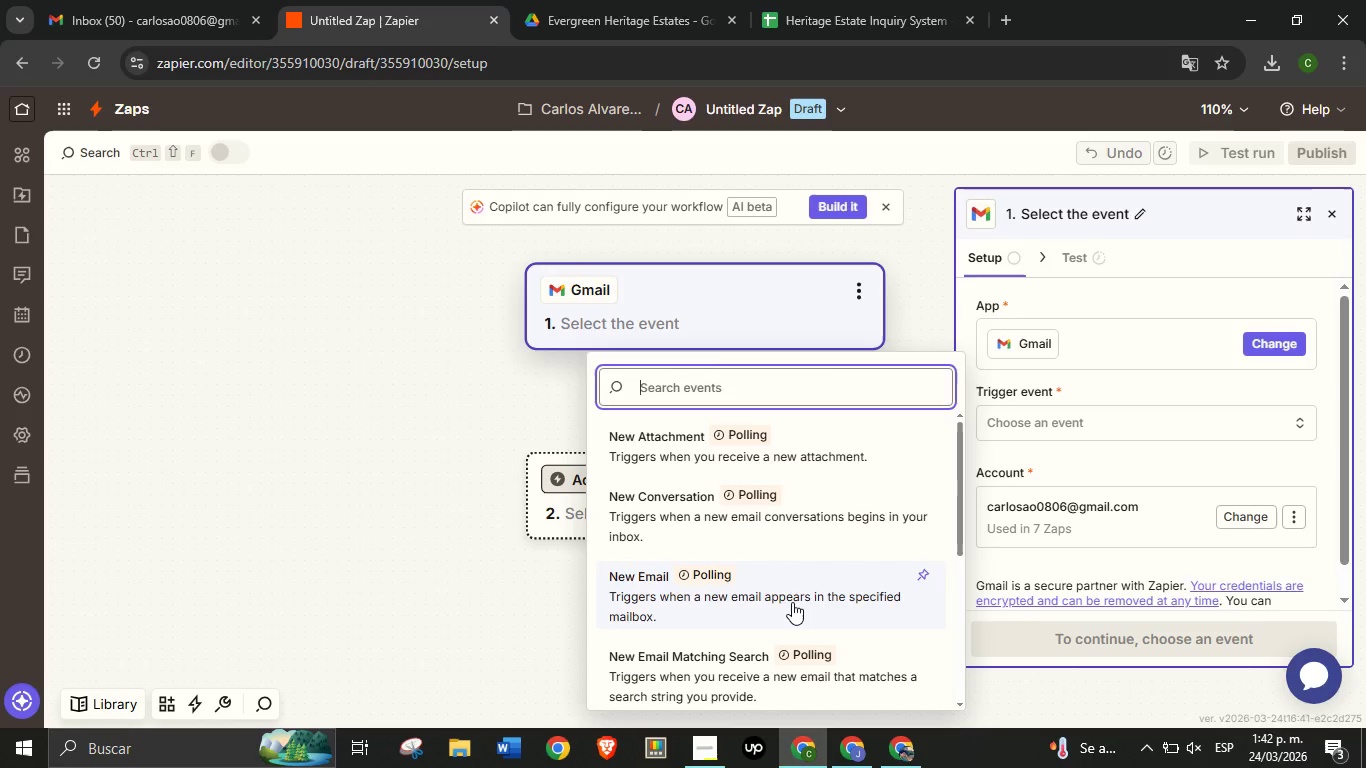 
wait(12.11)
 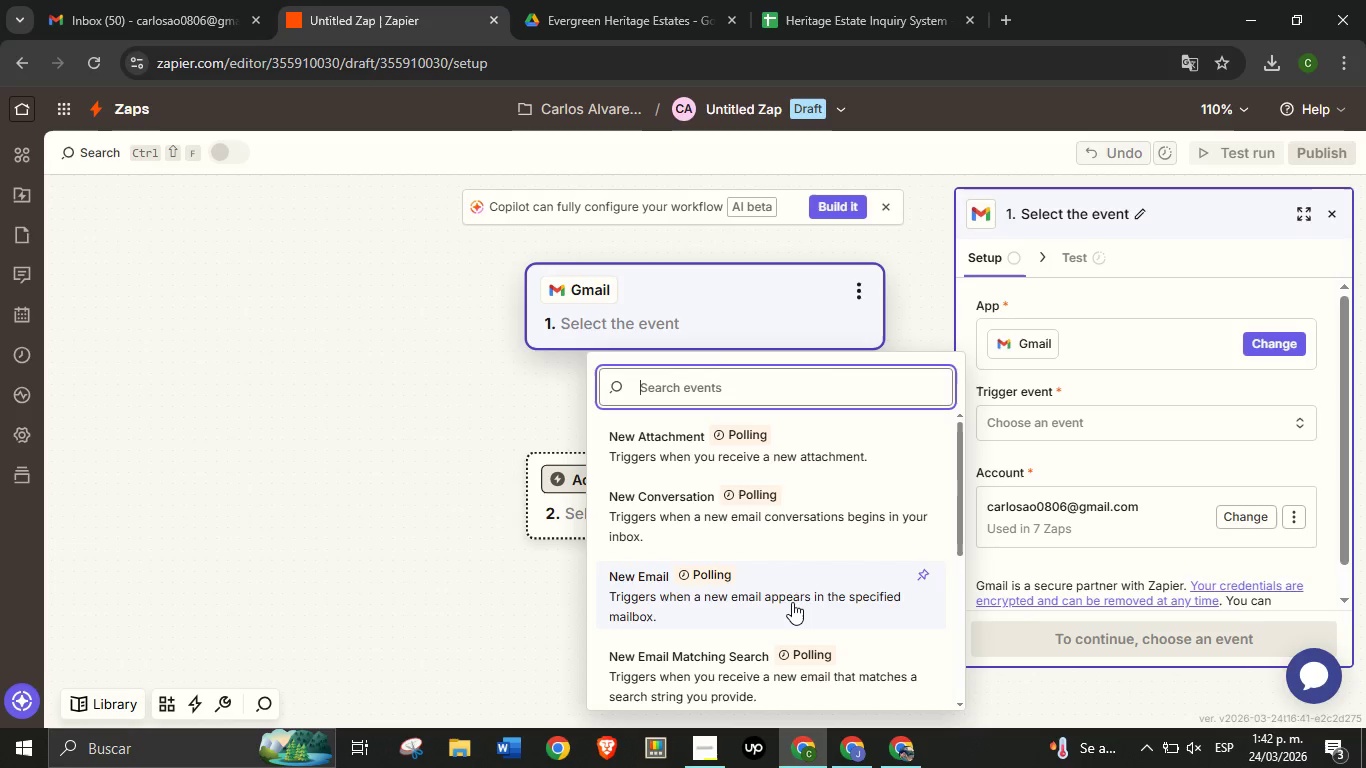 
scroll: coordinate [813, 597], scroll_direction: down, amount: 3.0
 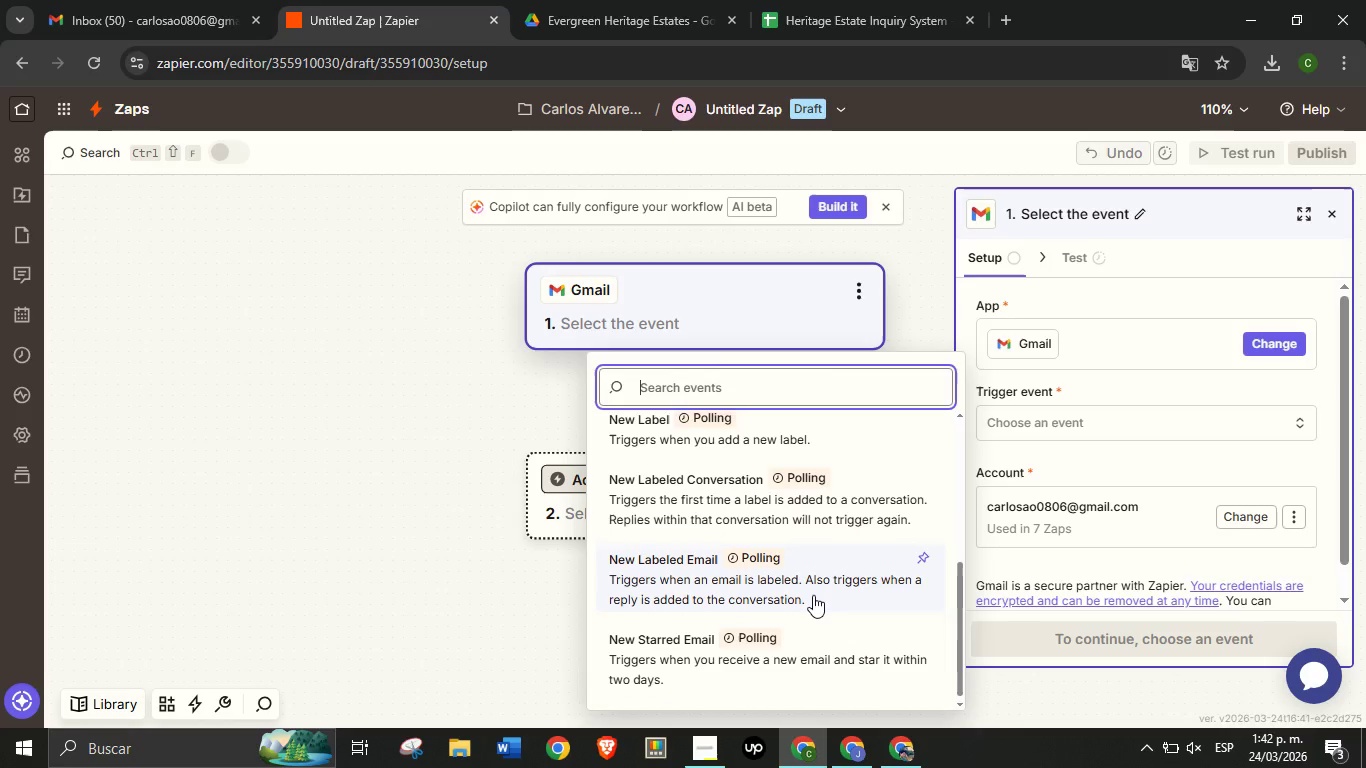 
scroll: coordinate [814, 594], scroll_direction: up, amount: 3.0
 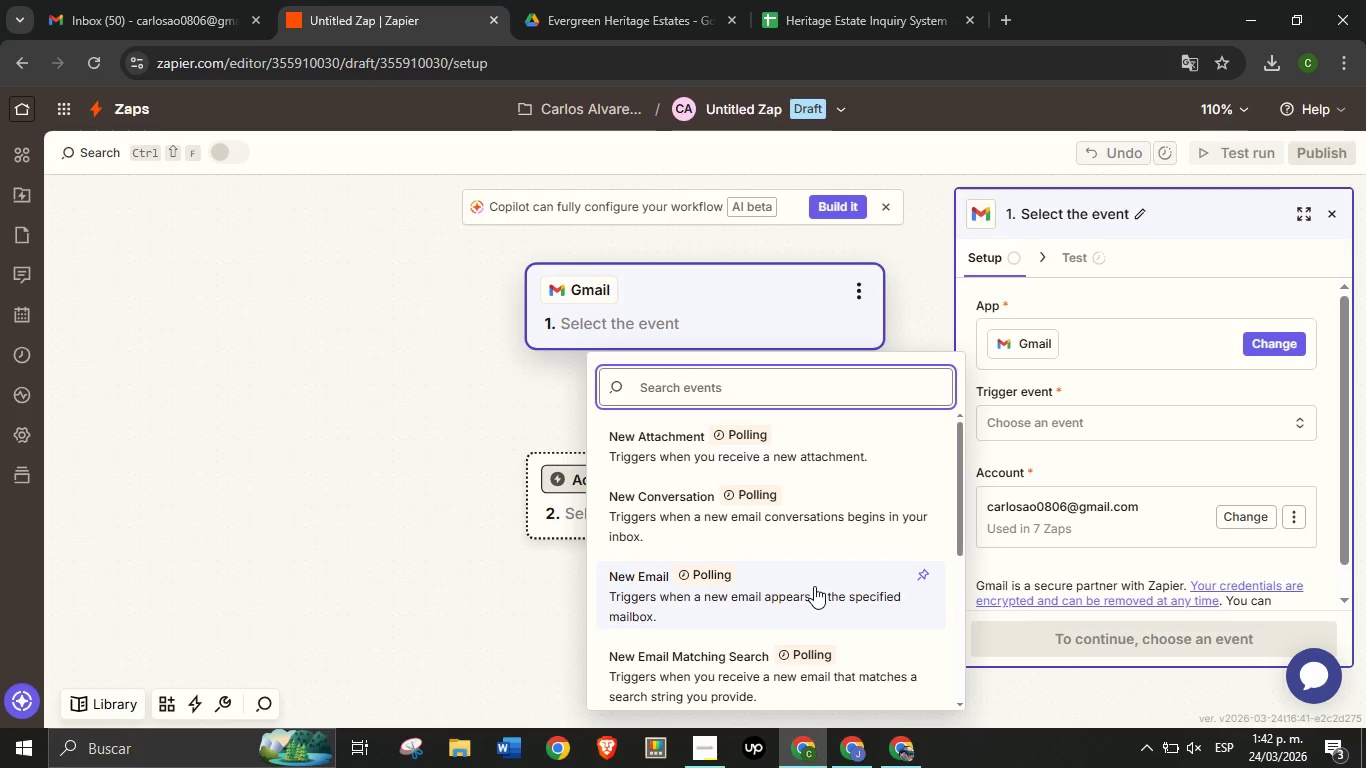 
type(or )
key(Backspace)
key(Backspace)
 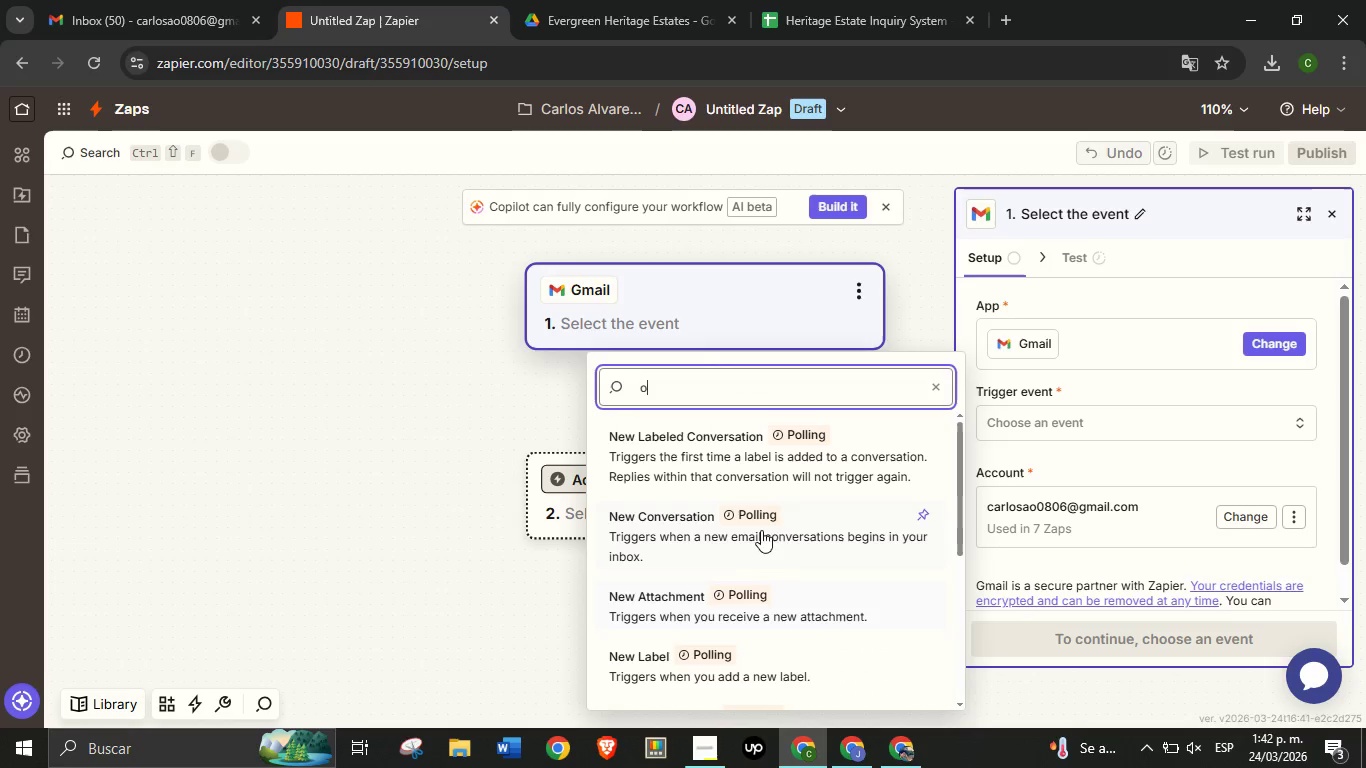 
scroll: coordinate [783, 575], scroll_direction: down, amount: 2.0
 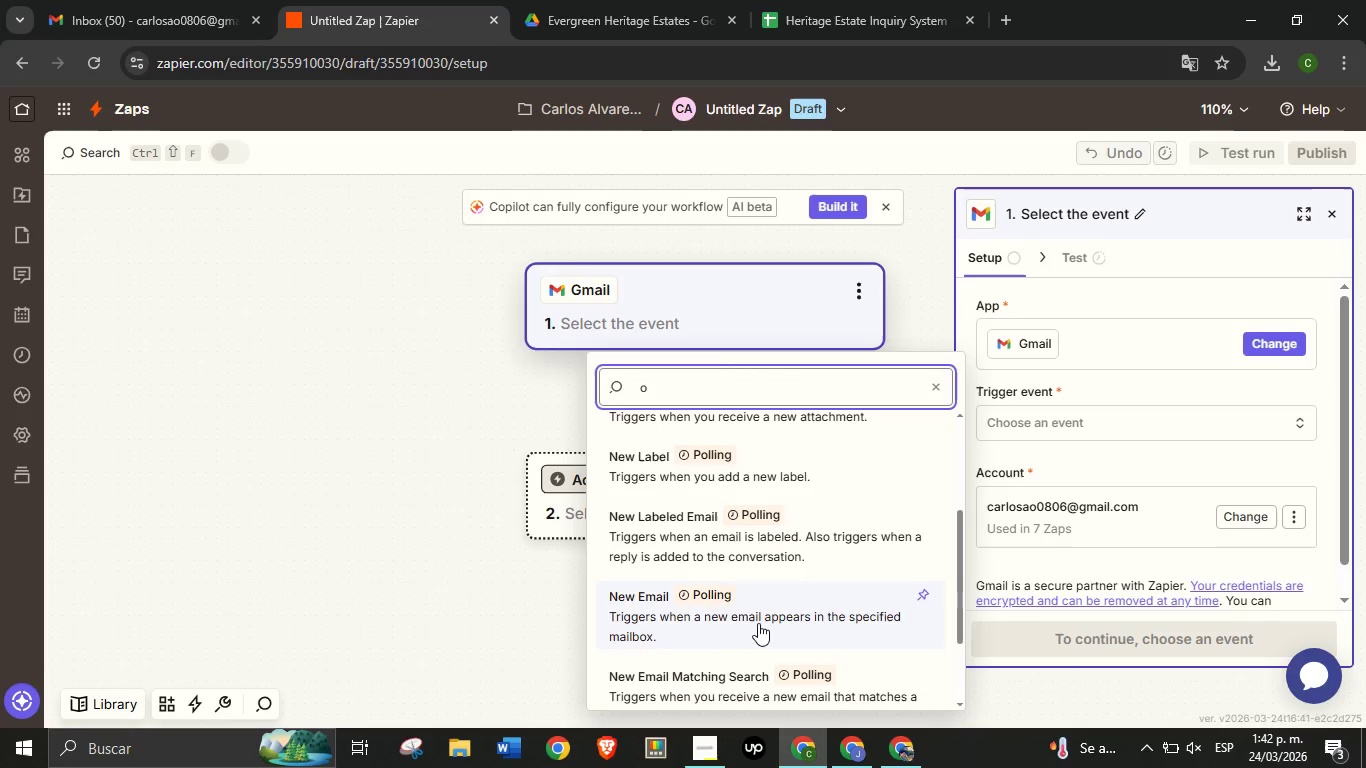 
left_click([758, 623])
 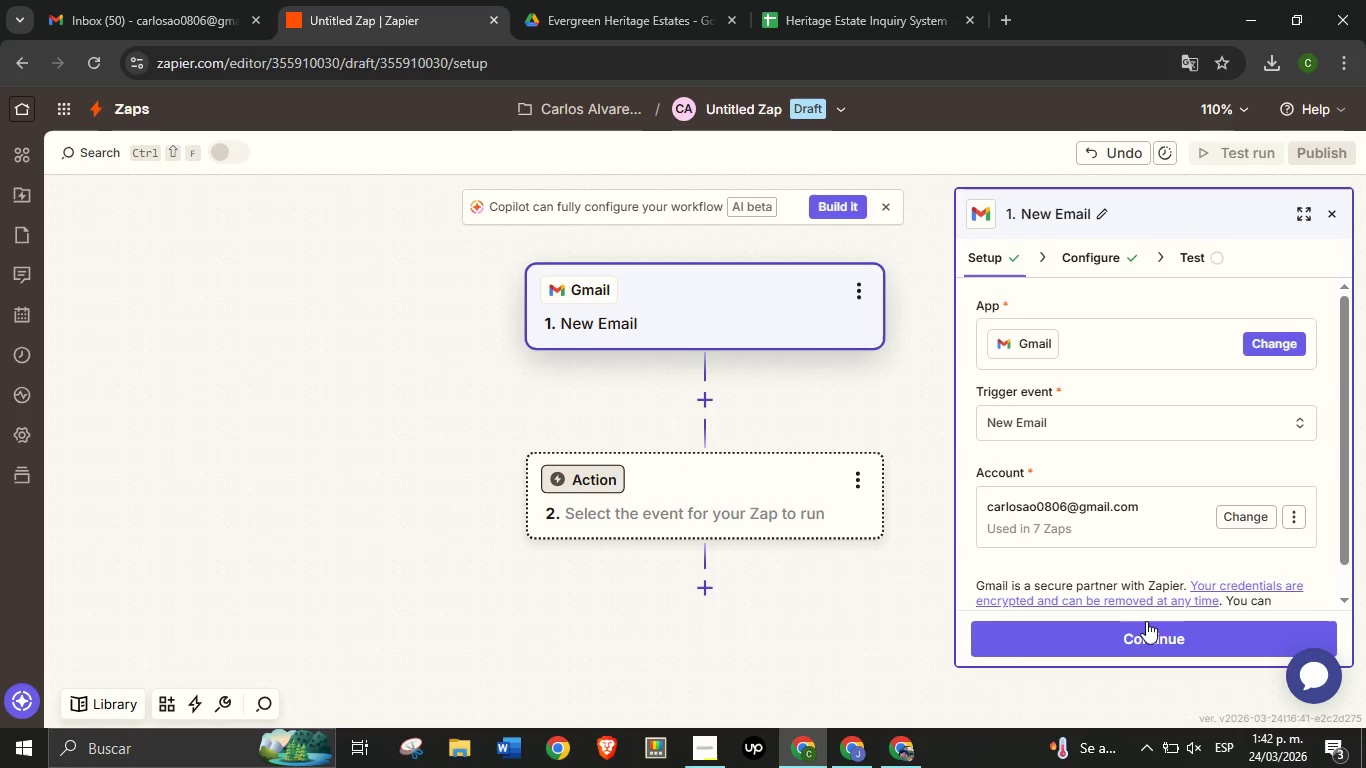 
left_click([1149, 633])
 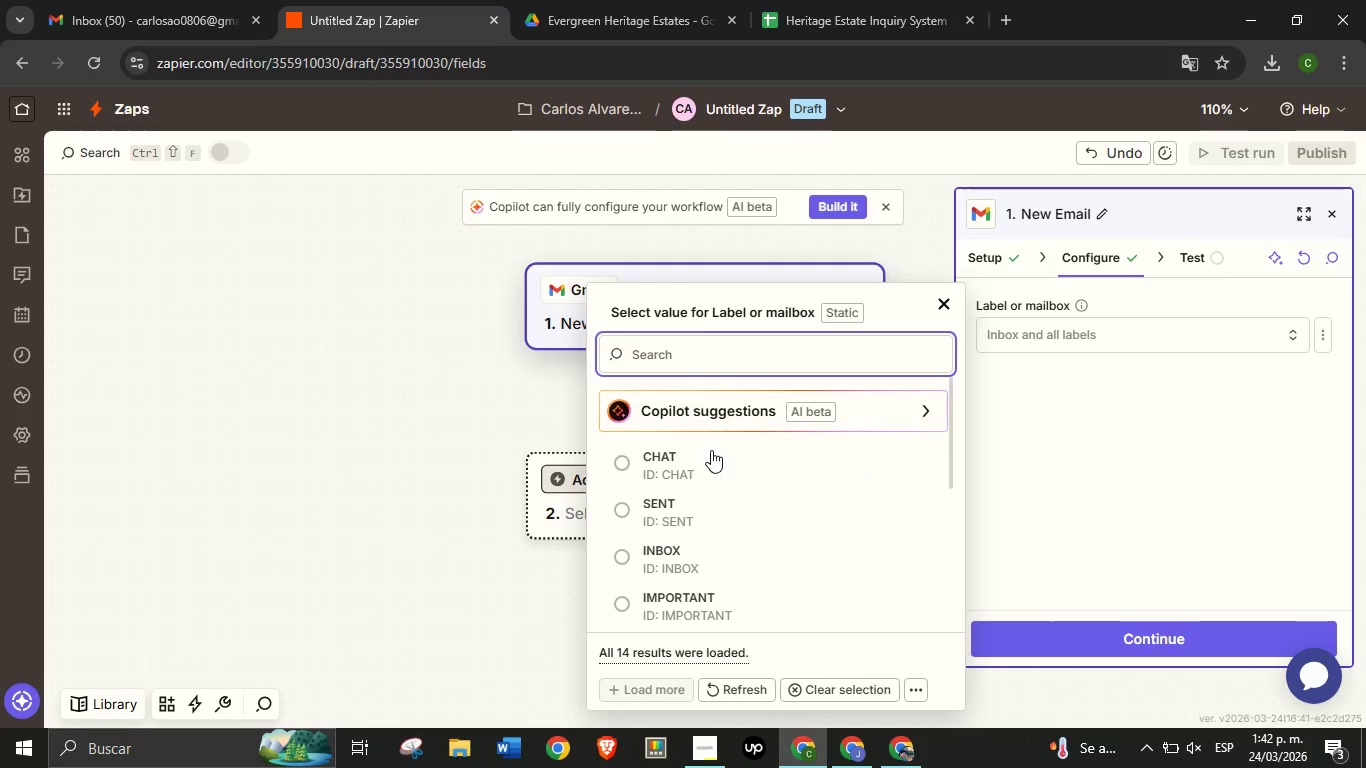 
wait(6.02)
 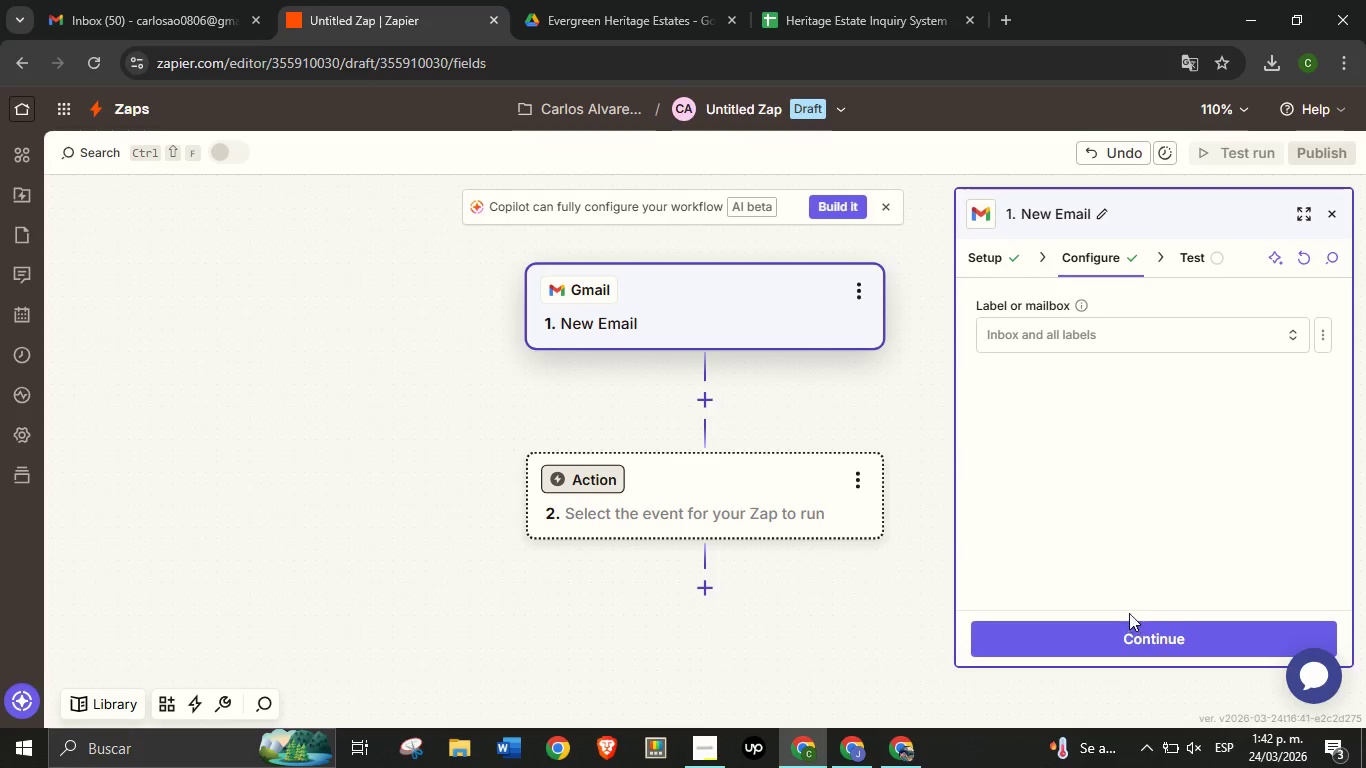 
left_click([719, 559])
 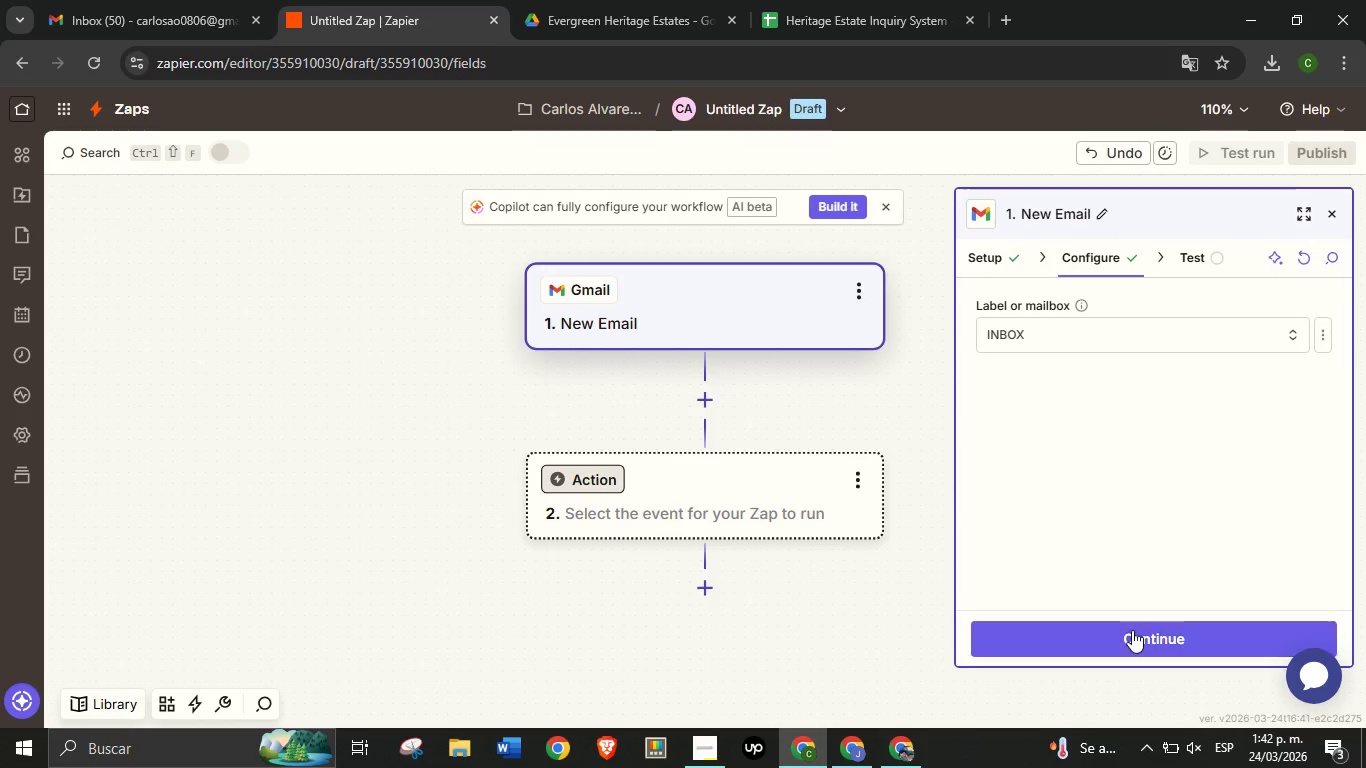 
left_click([1132, 630])
 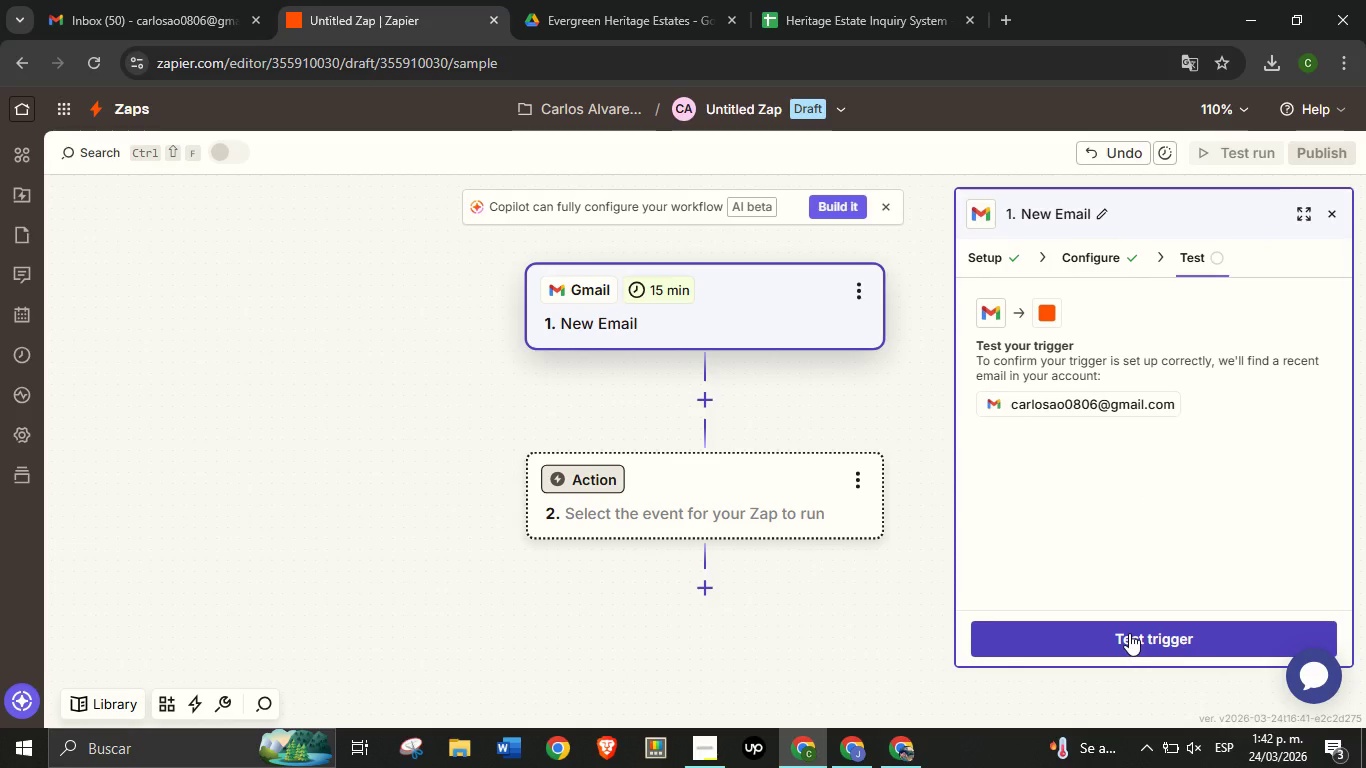 
left_click([1129, 633])
 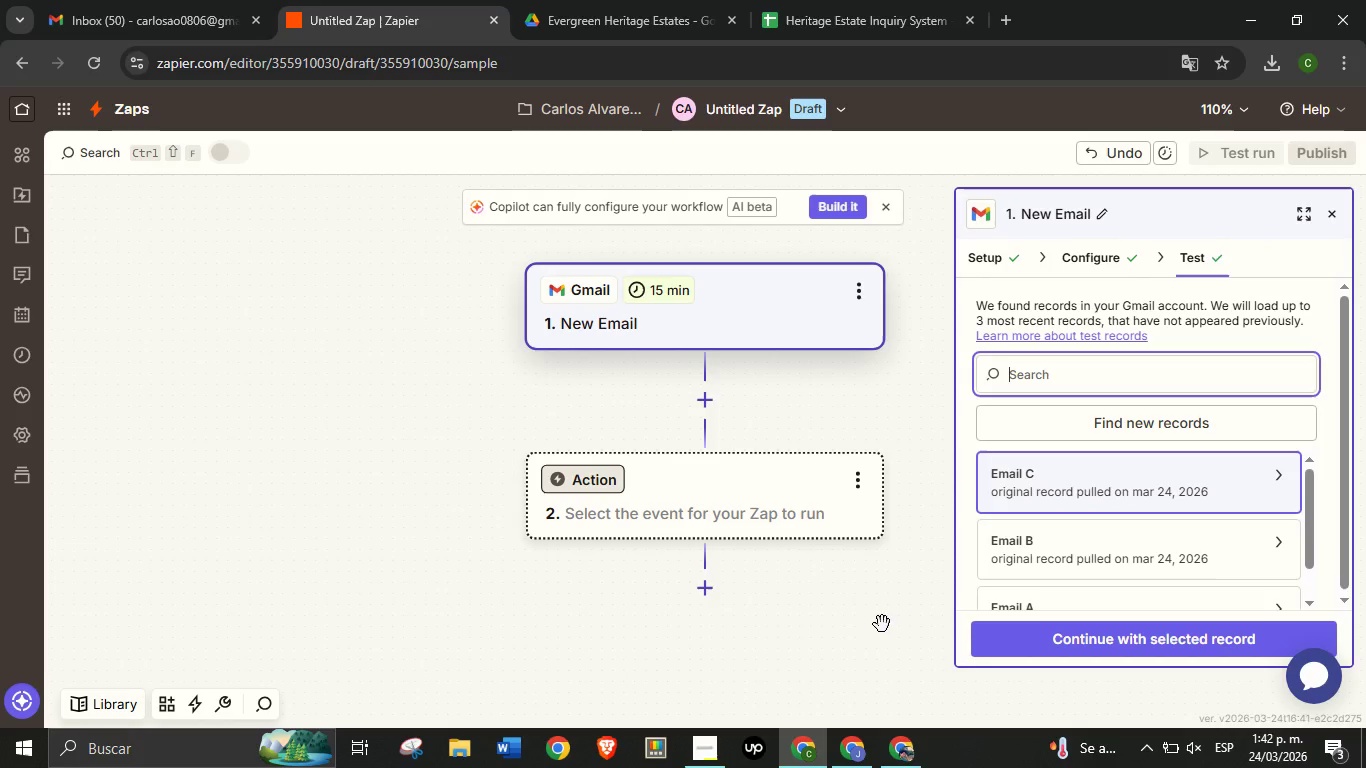 
wait(5.92)
 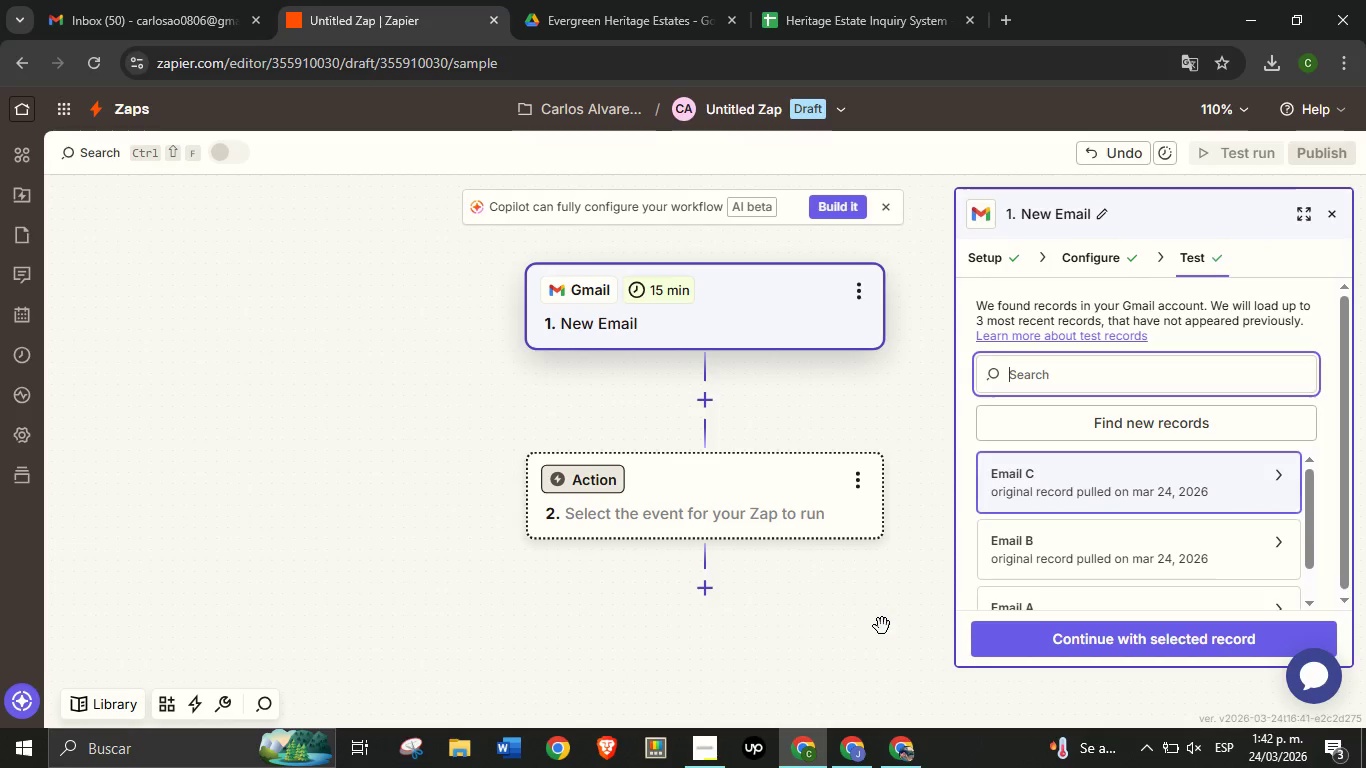 
left_click([1097, 491])
 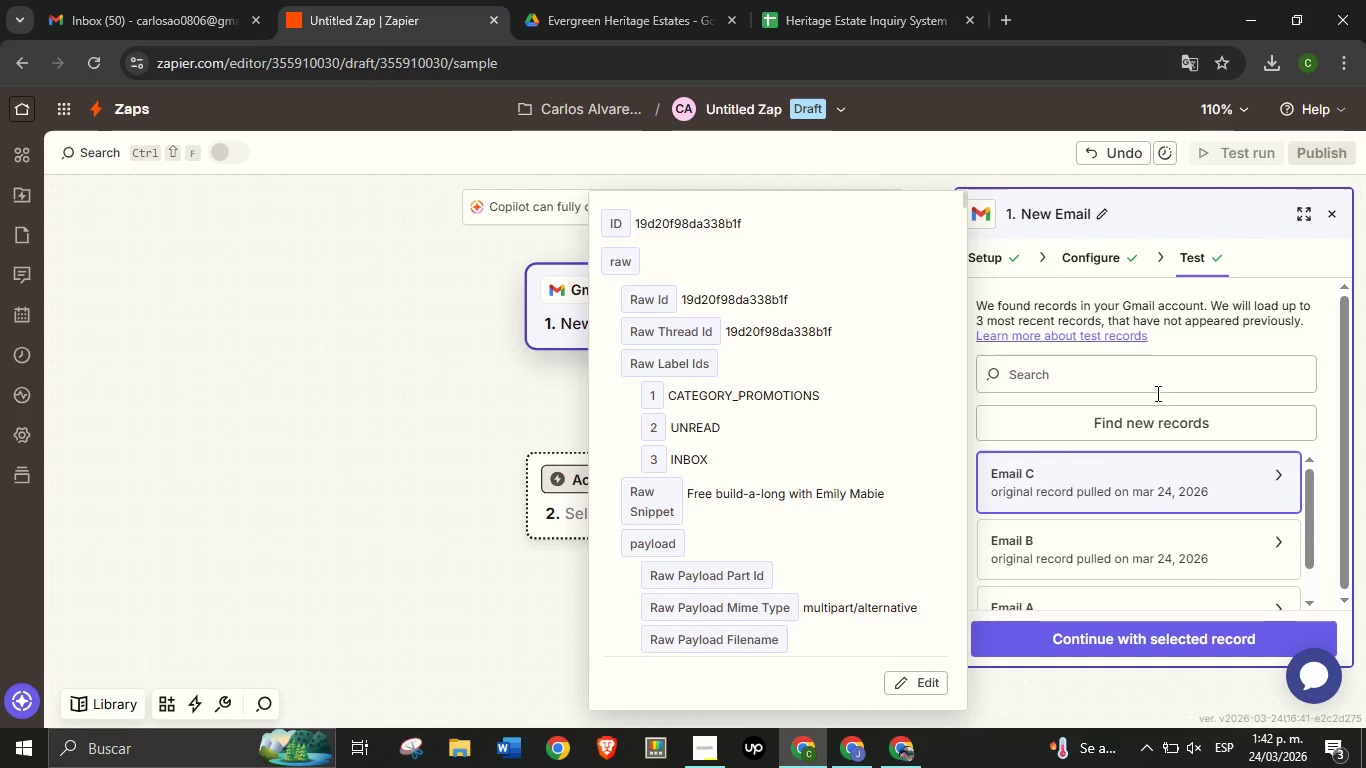 
scroll: coordinate [840, 455], scroll_direction: down, amount: 2.0
 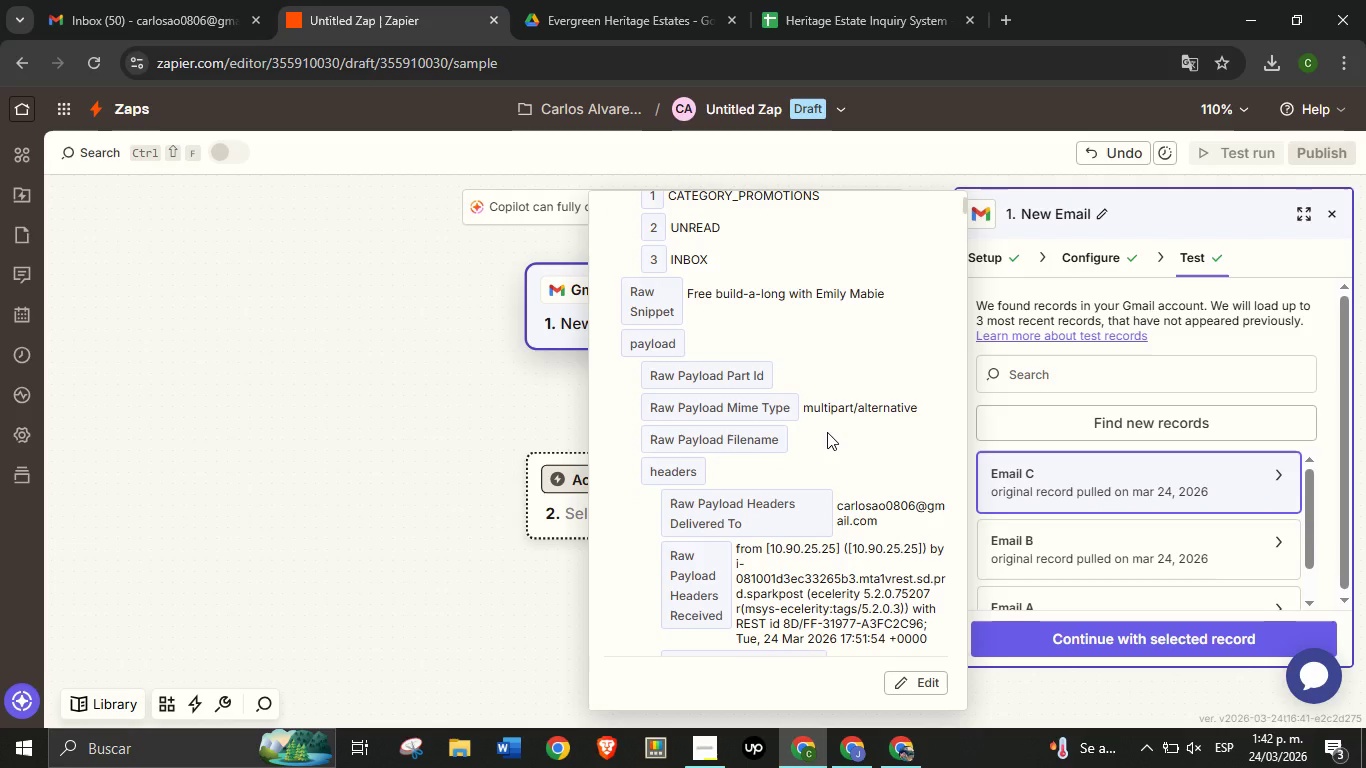 
scroll: coordinate [827, 432], scroll_direction: up, amount: 2.0
 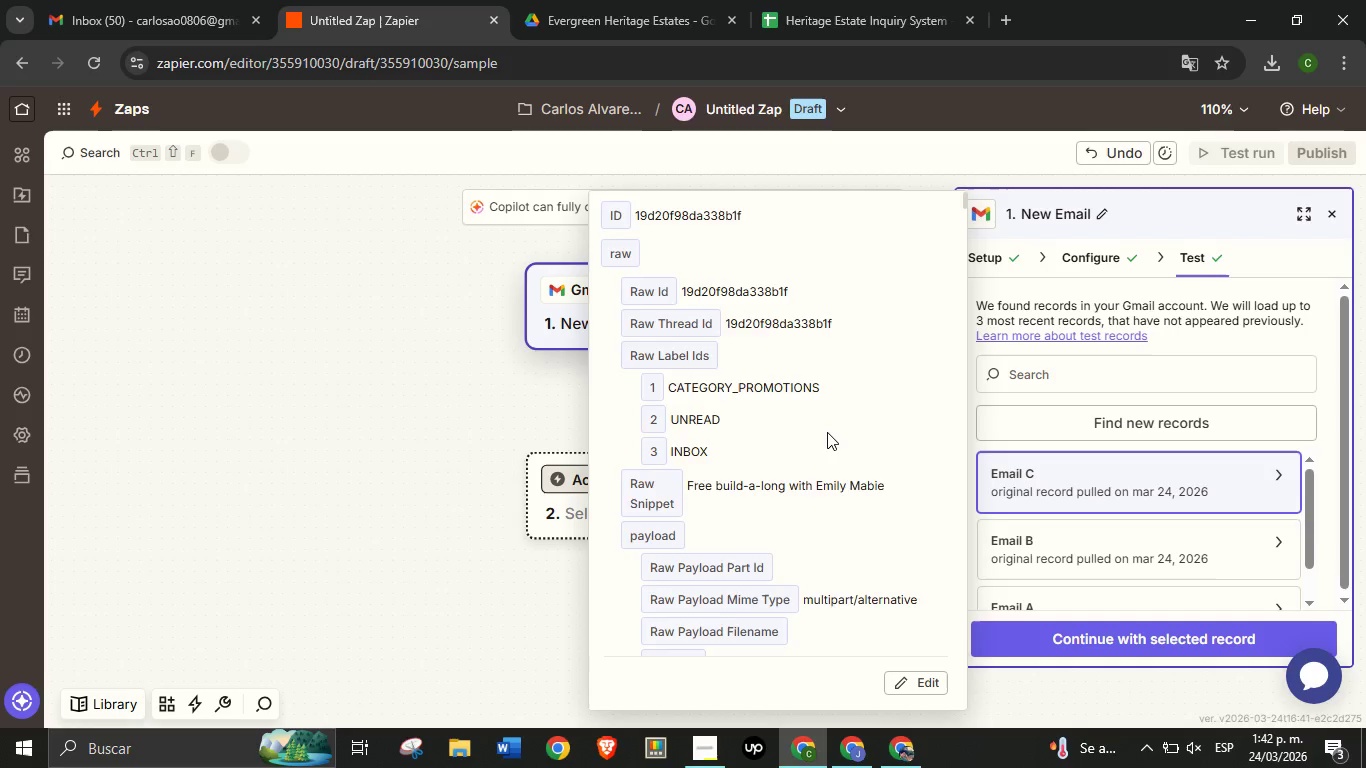 
scroll: coordinate [832, 431], scroll_direction: down, amount: 35.0
 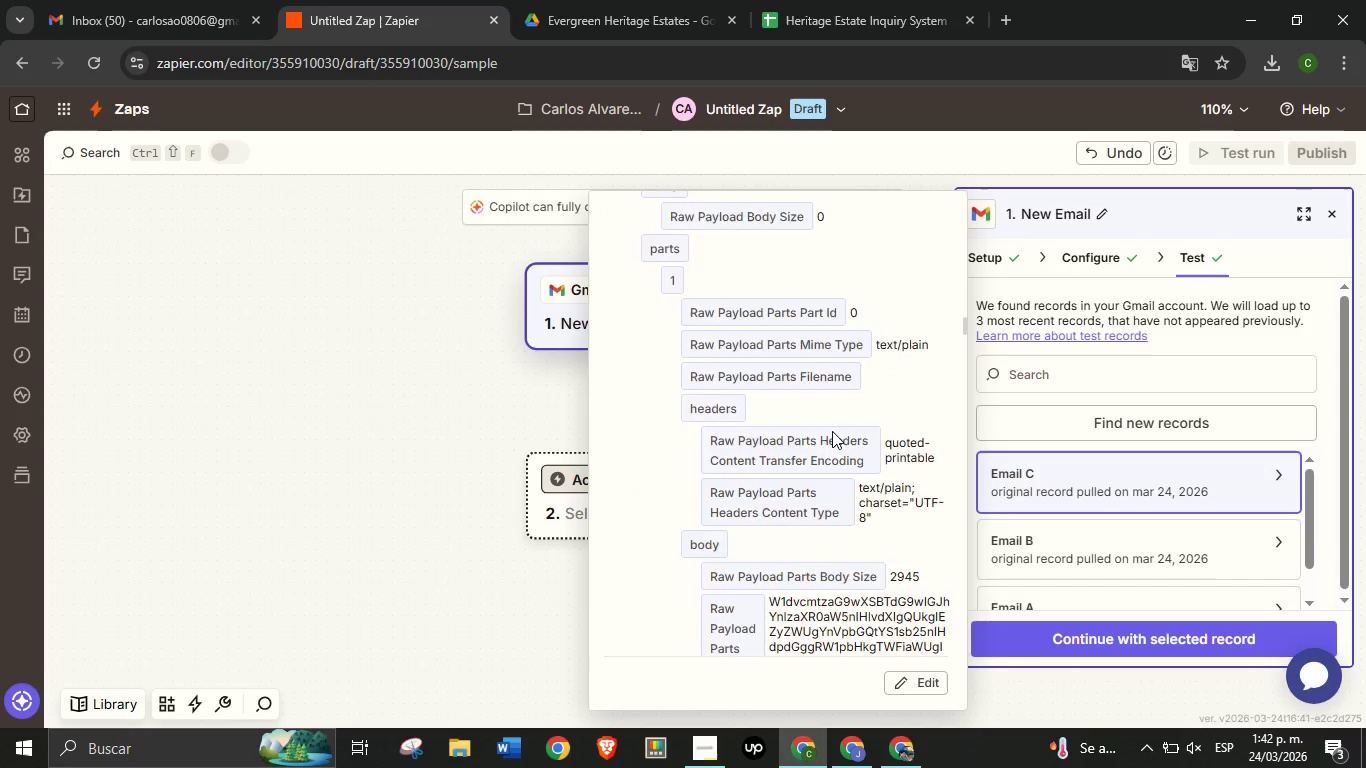 
scroll: coordinate [832, 431], scroll_direction: up, amount: 3.0
 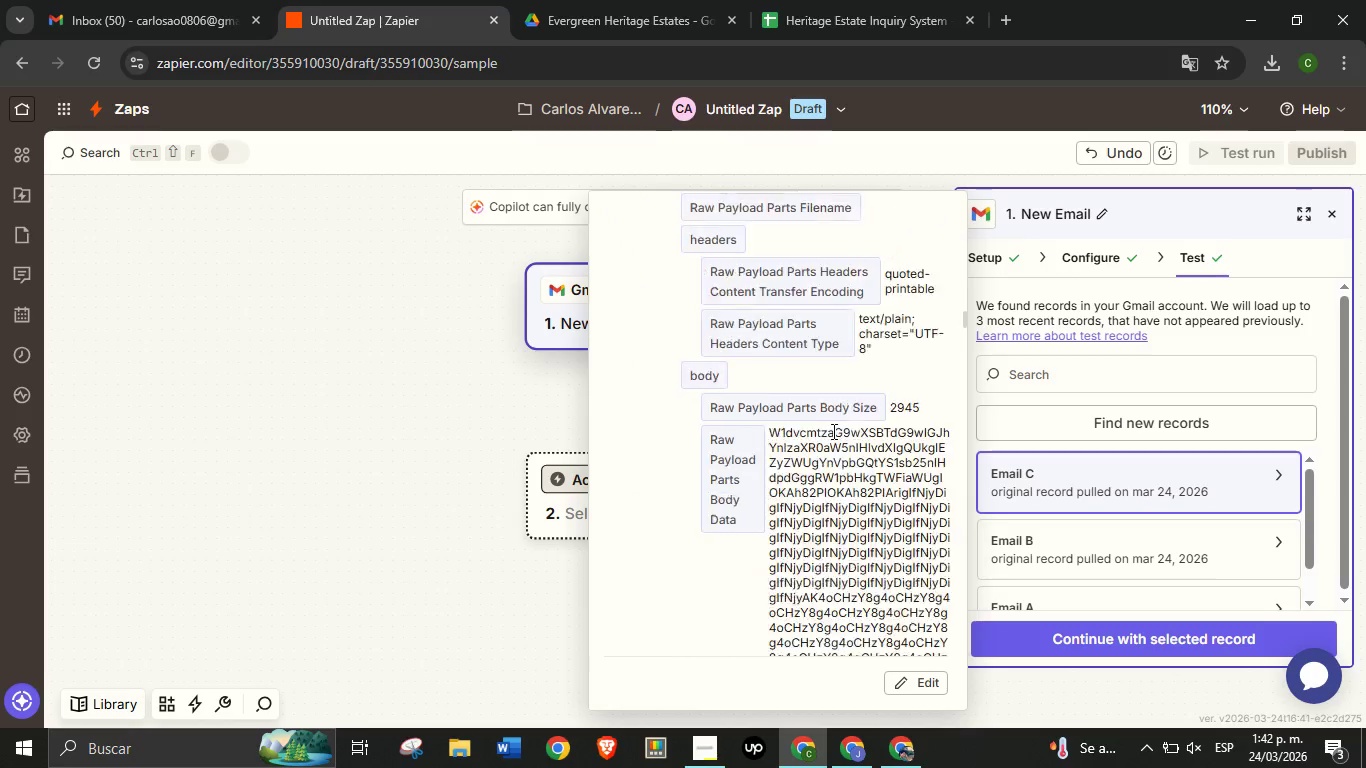 
scroll: coordinate [851, 488], scroll_direction: down, amount: 36.0
 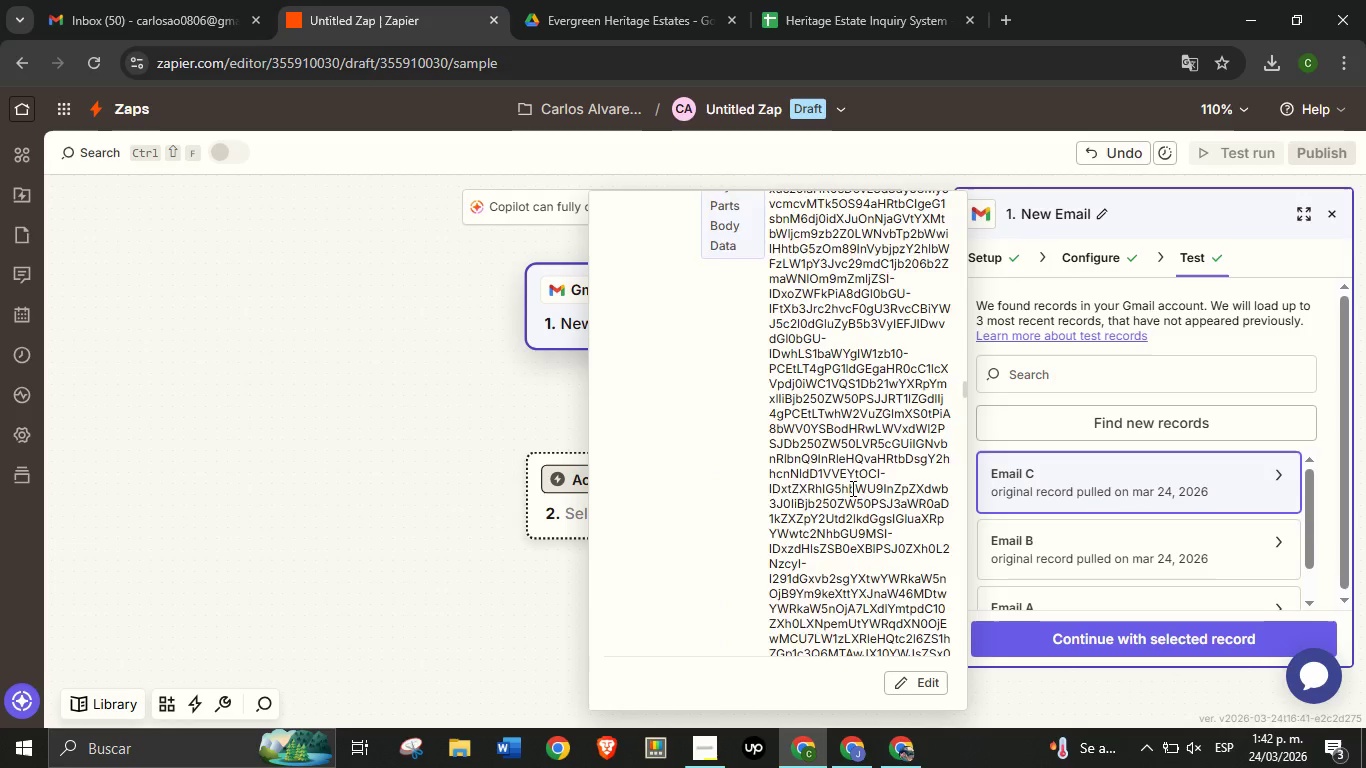 
scroll: coordinate [738, 466], scroll_direction: up, amount: 8.0
 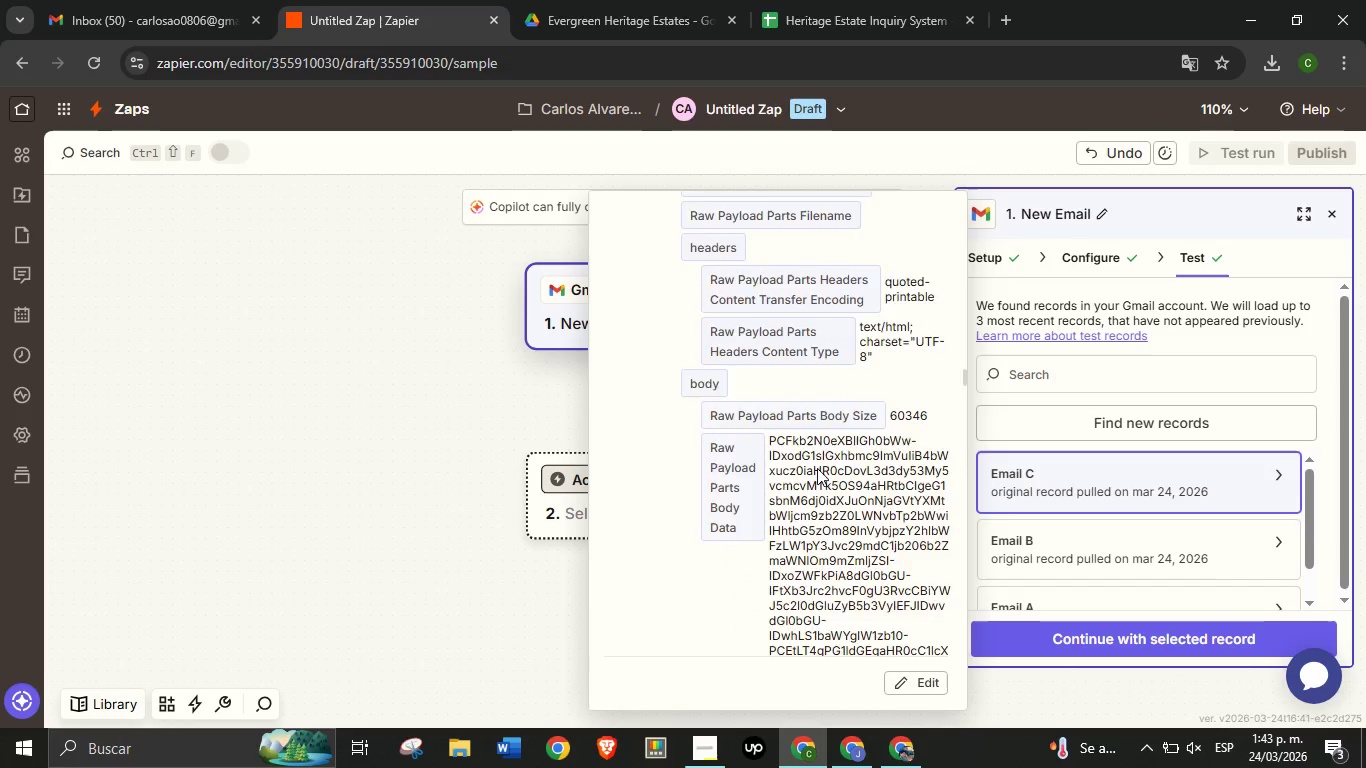 
scroll: coordinate [815, 471], scroll_direction: down, amount: 72.0
 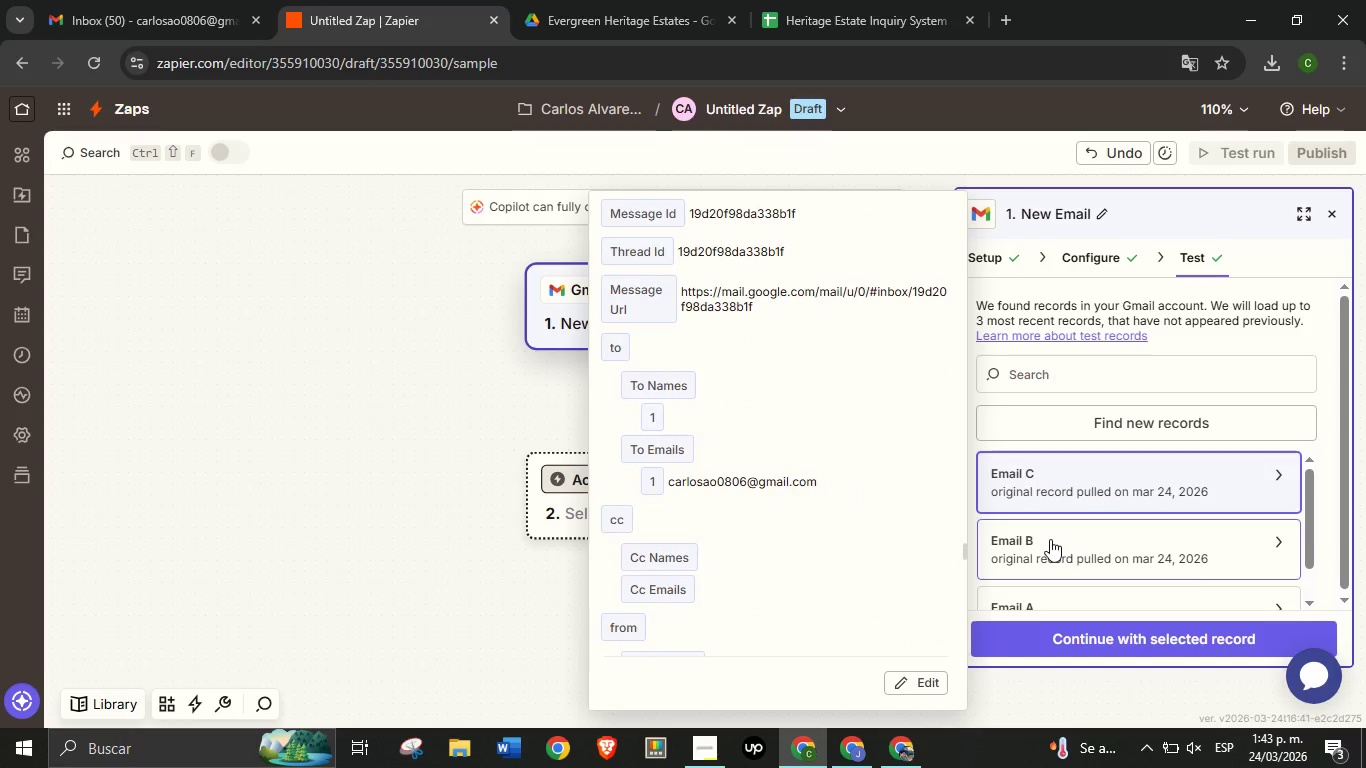 
left_click([1050, 539])
 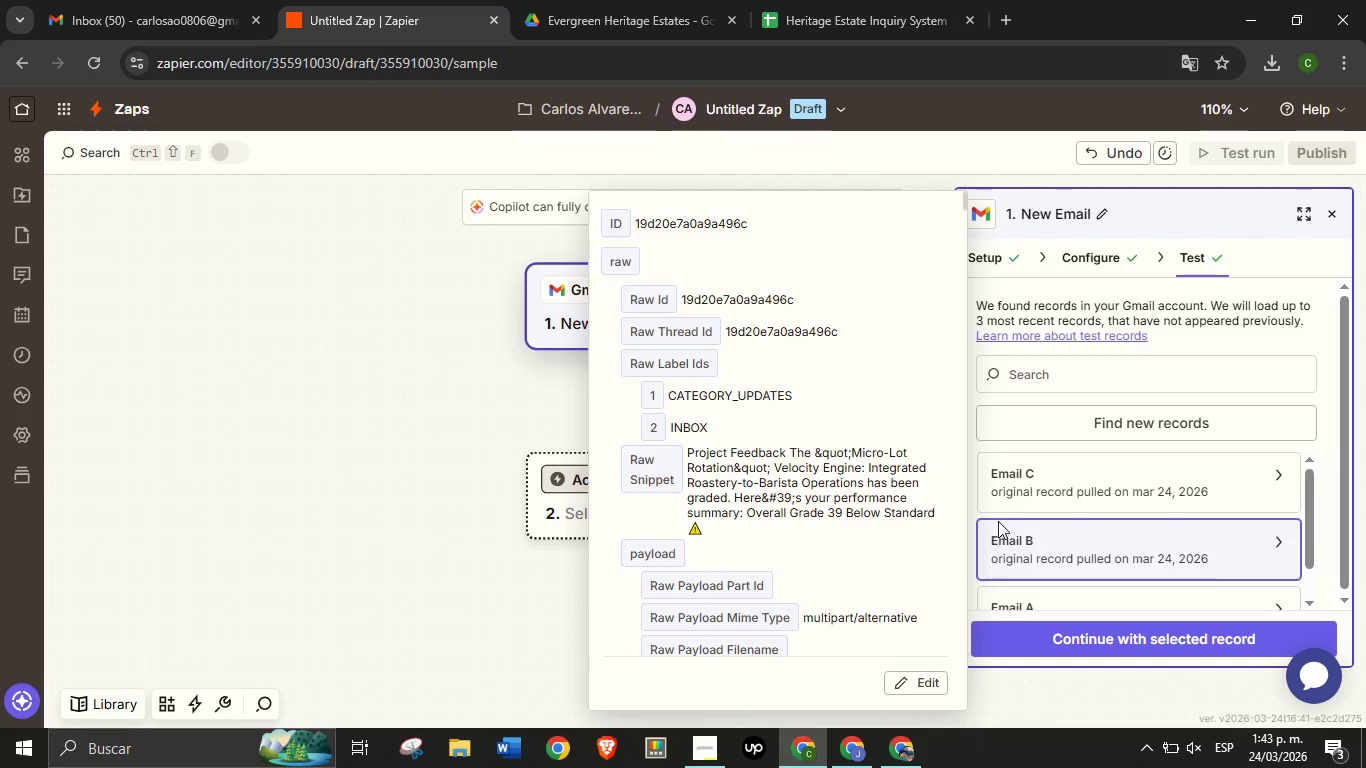 
scroll: coordinate [1093, 542], scroll_direction: down, amount: 1.0
 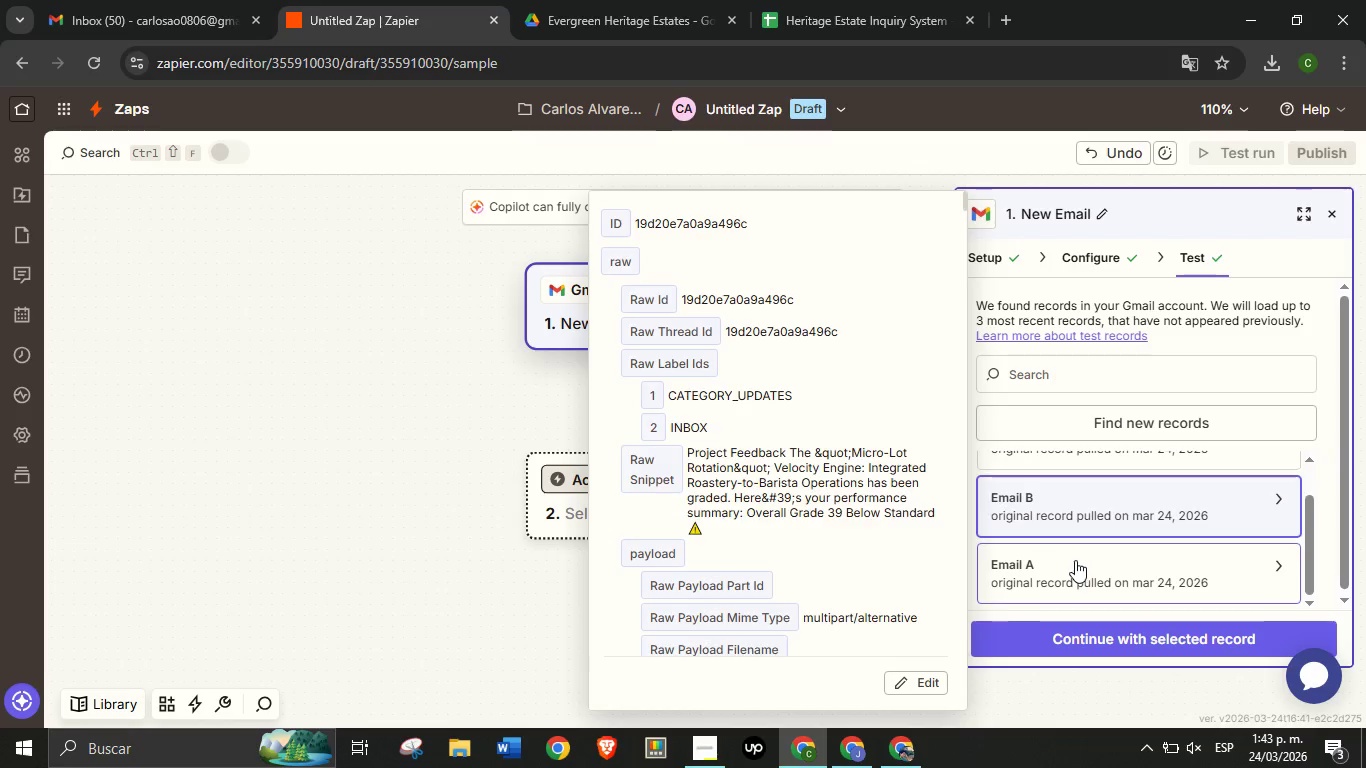 
left_click([1076, 559])
 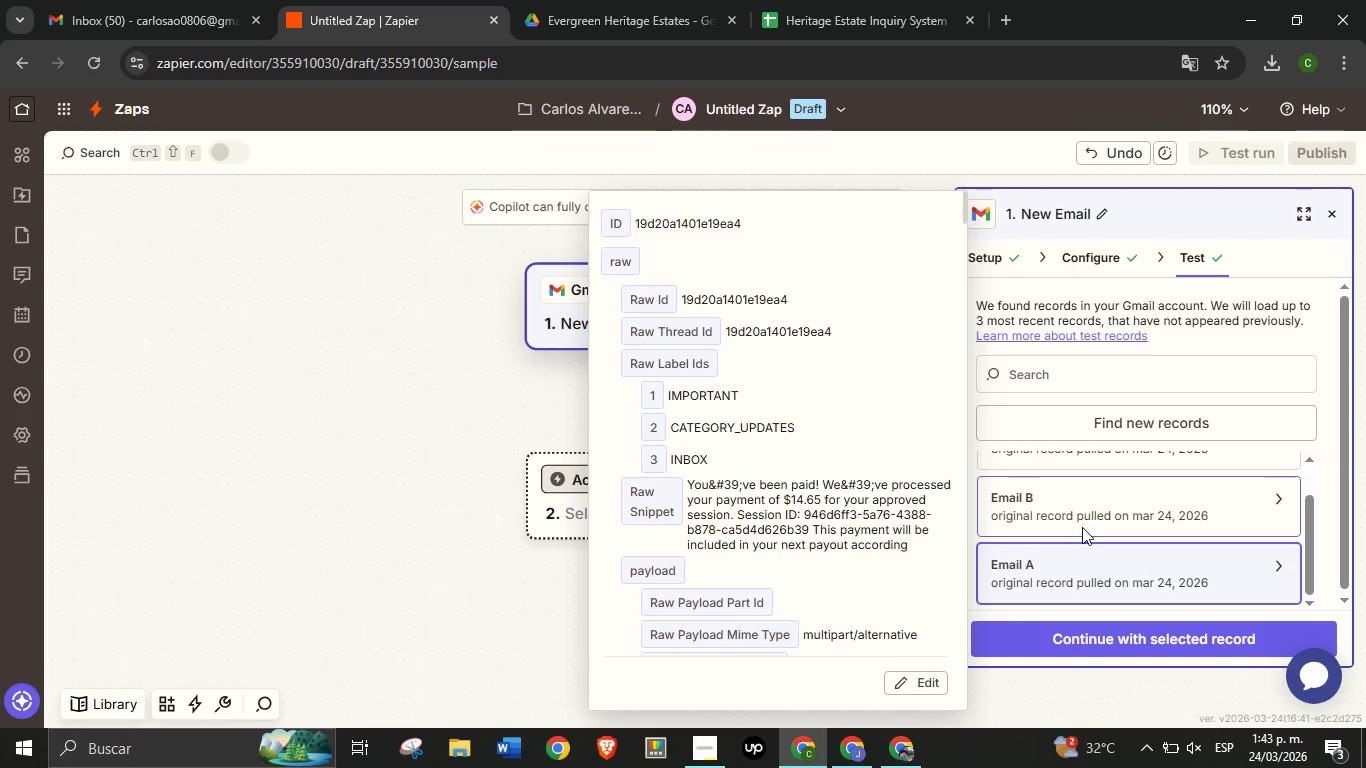 
left_click([1082, 527])
 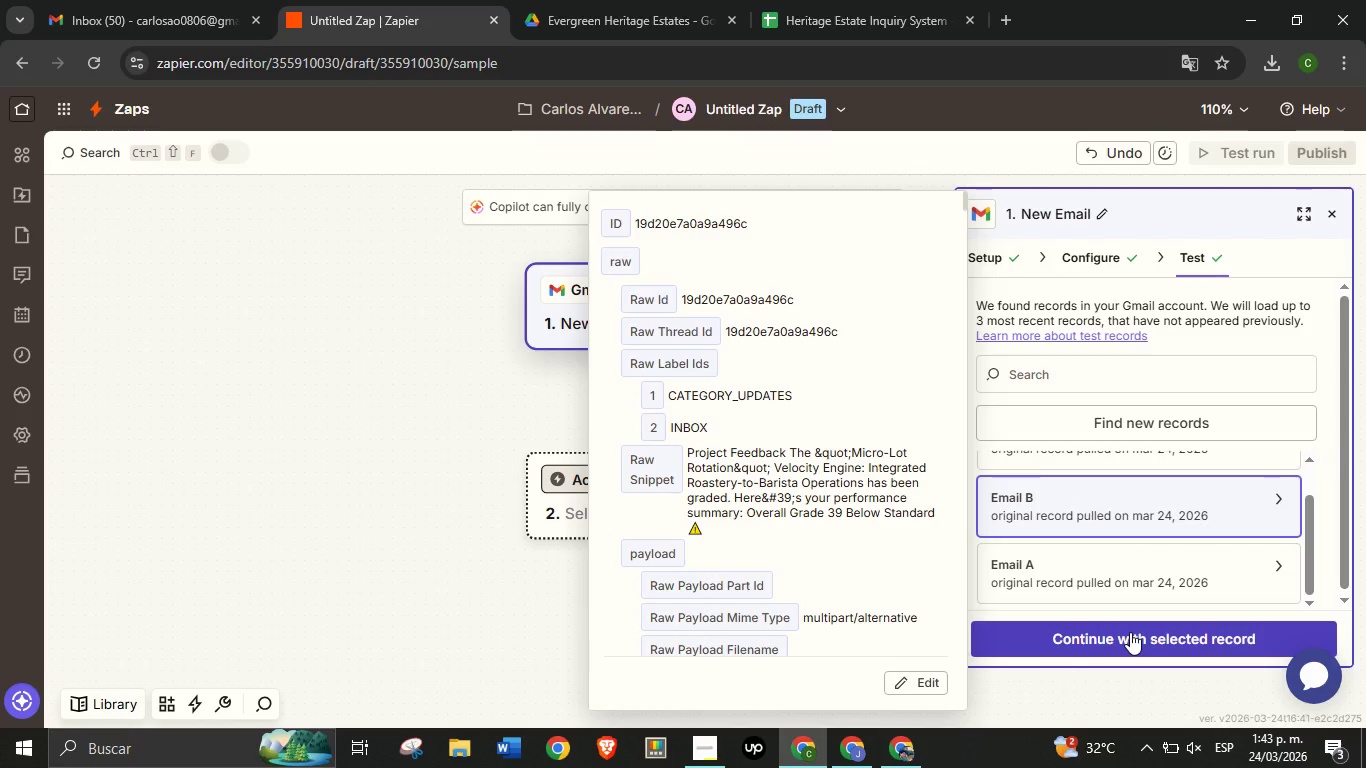 
left_click([1130, 632])
 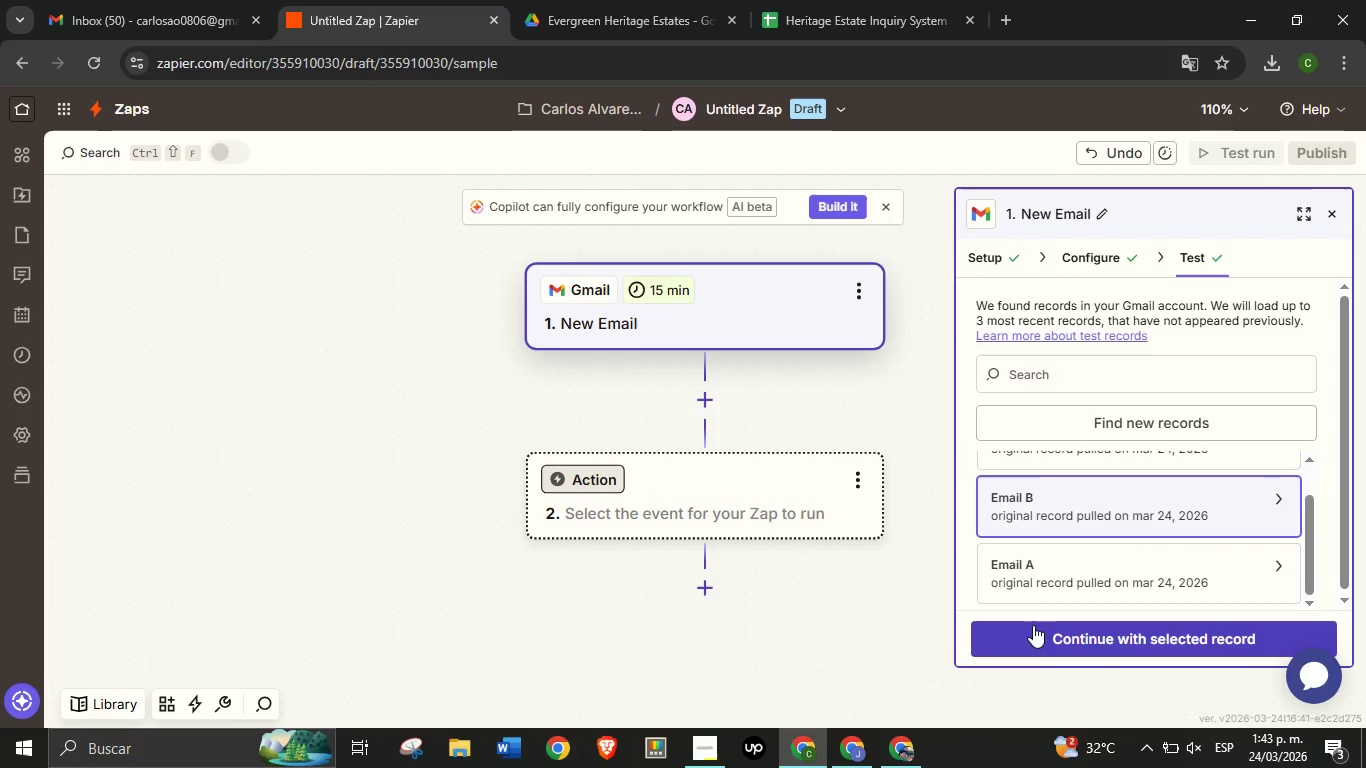 
mouse_move([1031, 605])
 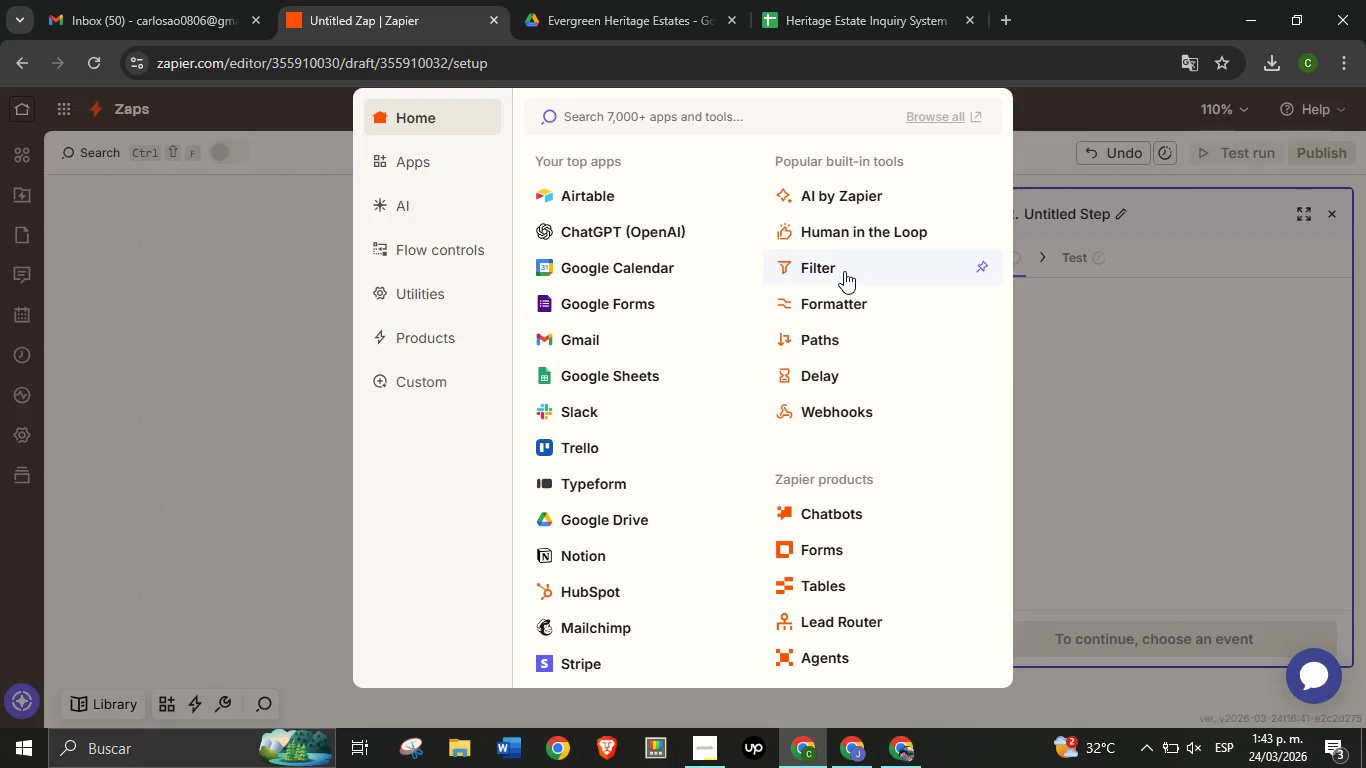 
wait(6.43)
 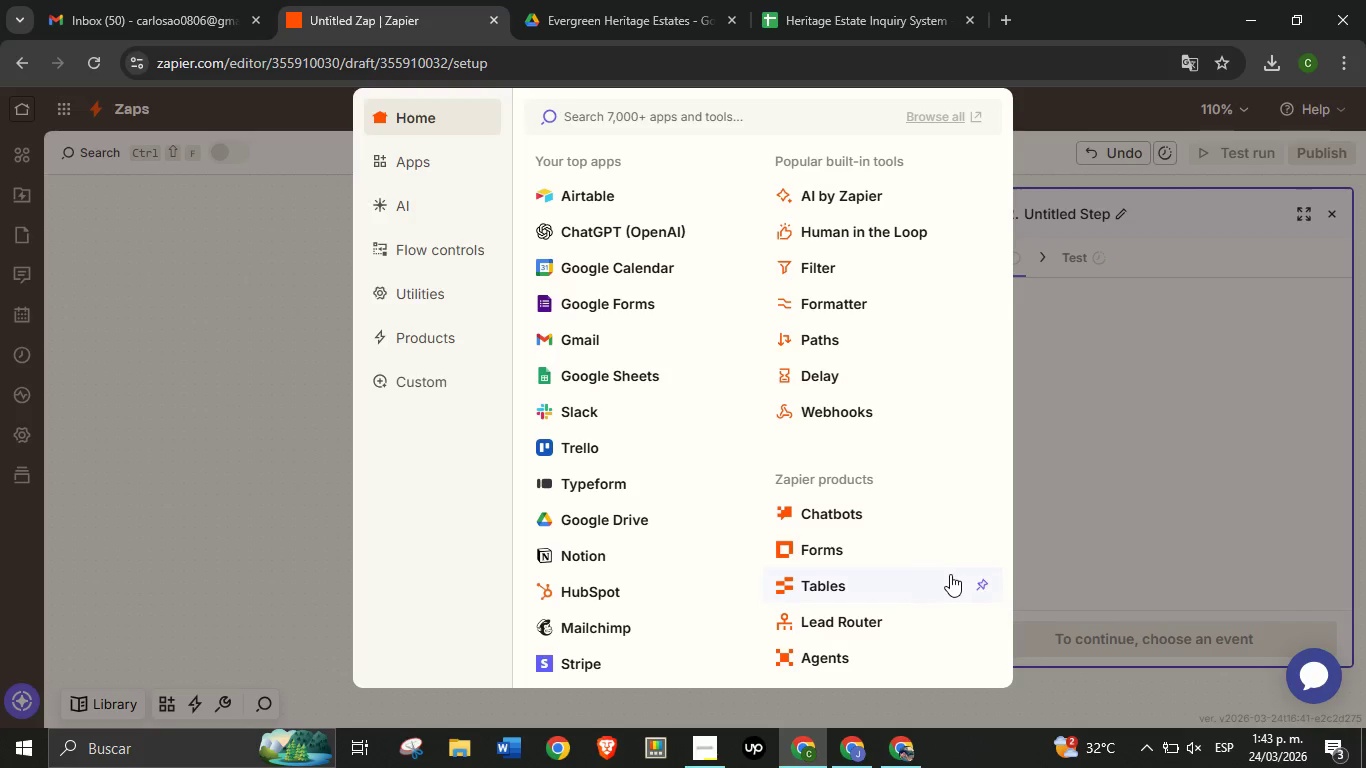 
left_click([844, 271])
 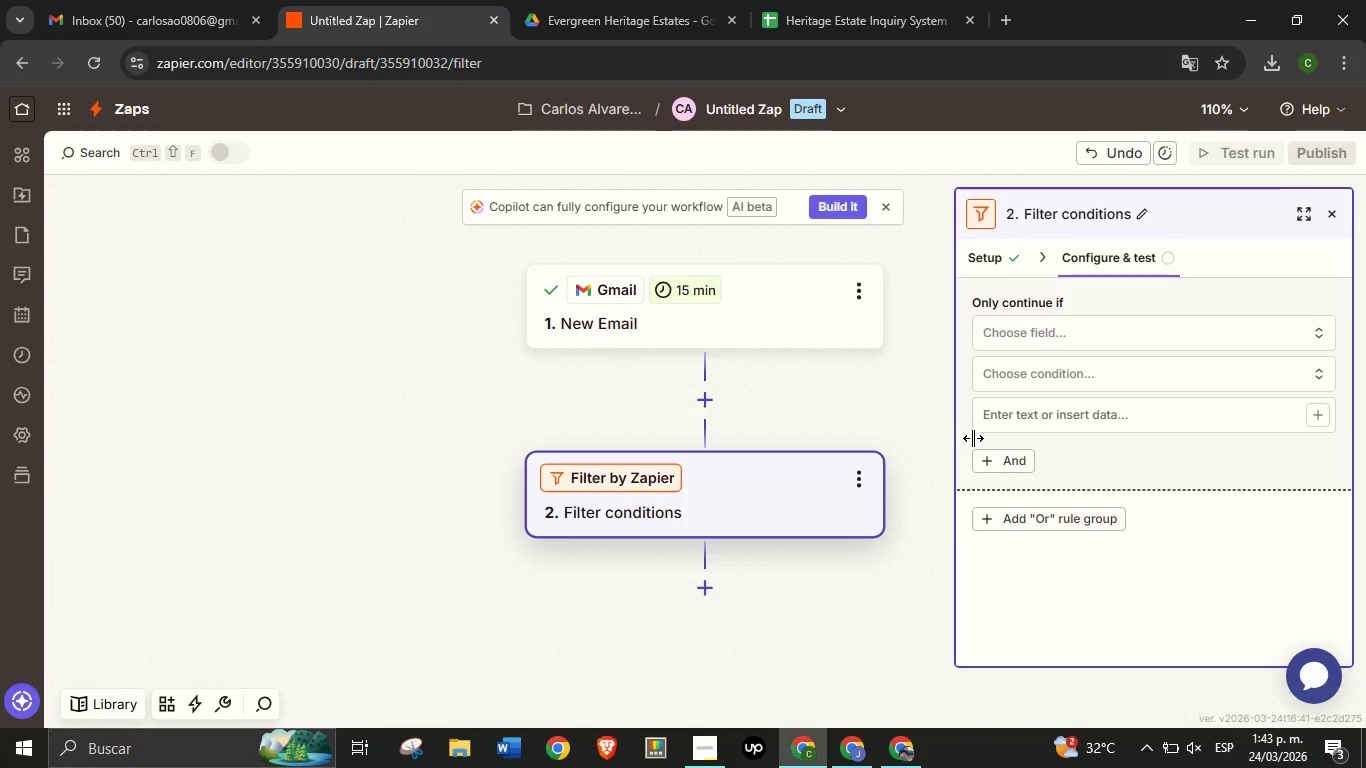 
wait(5.28)
 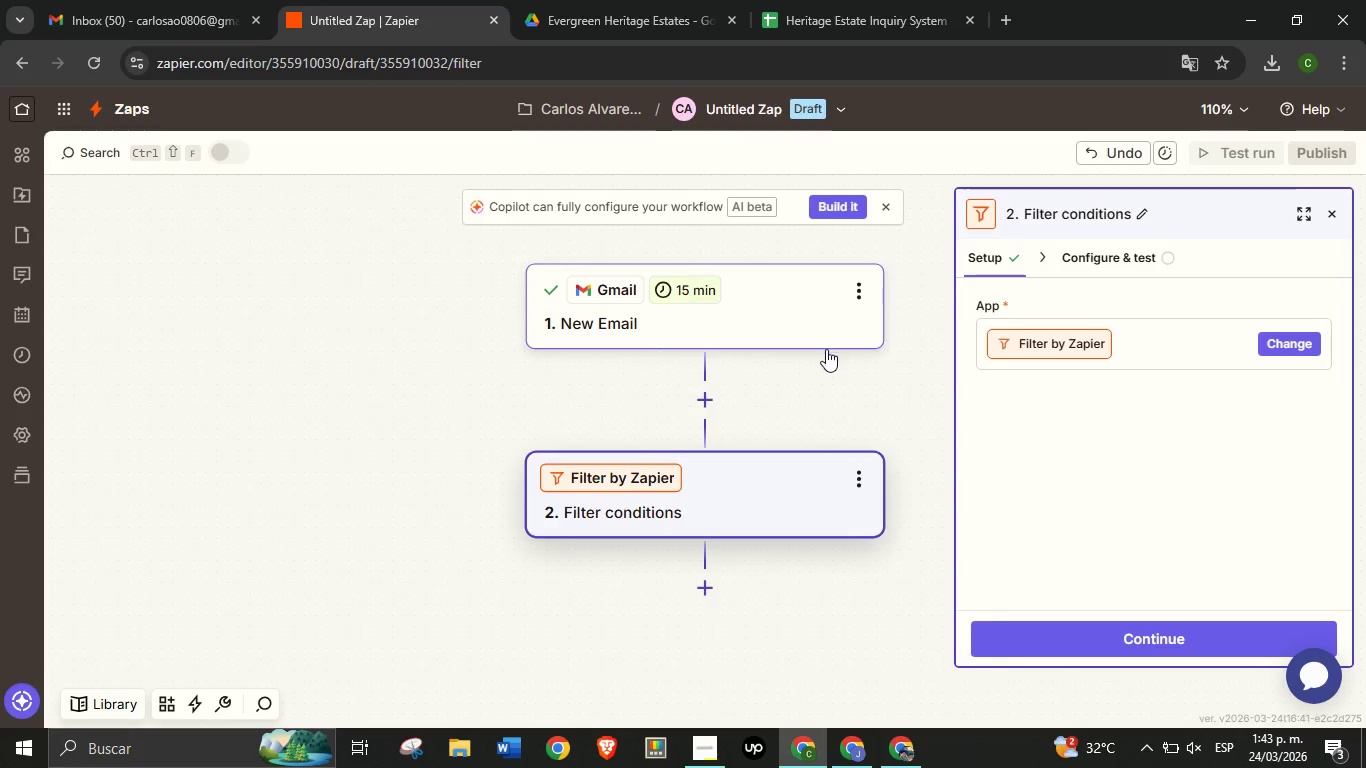 
mouse_move([1028, 354])
 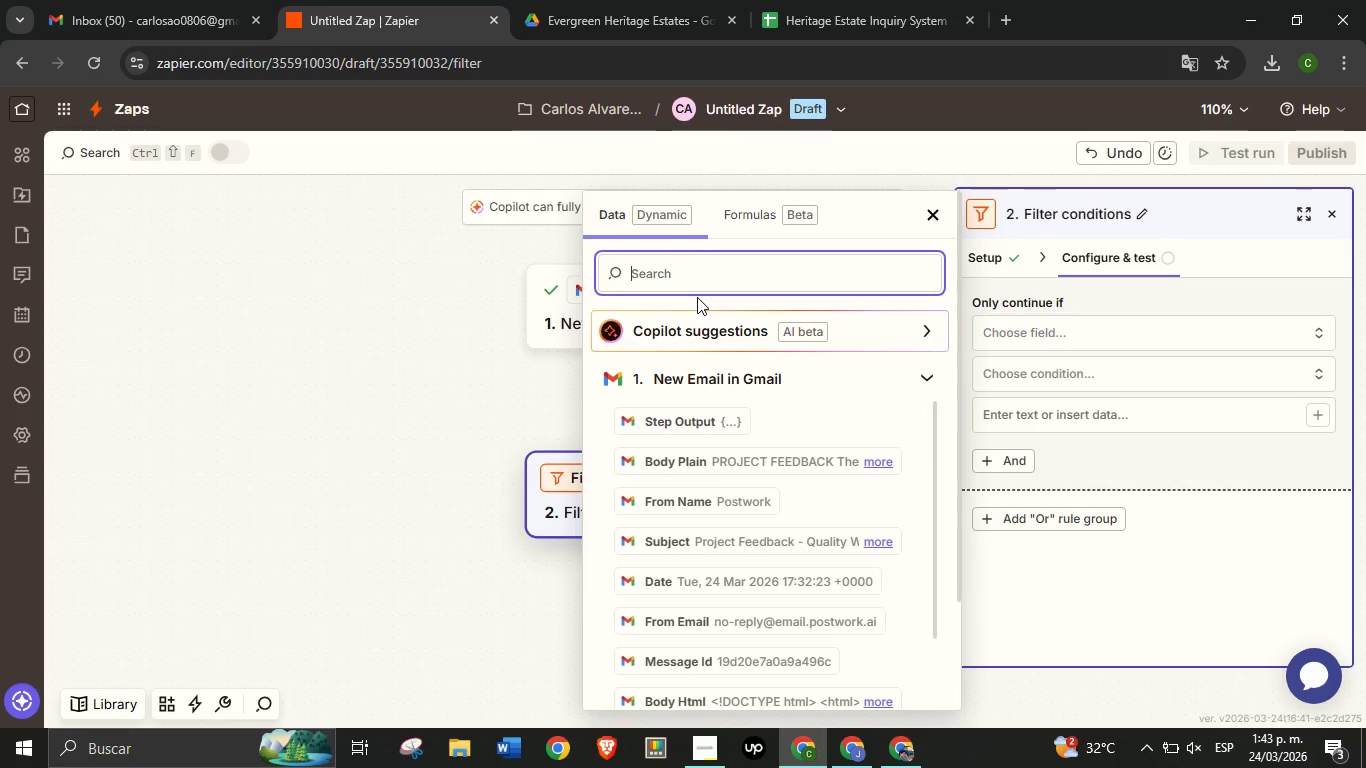 
type(lab)
 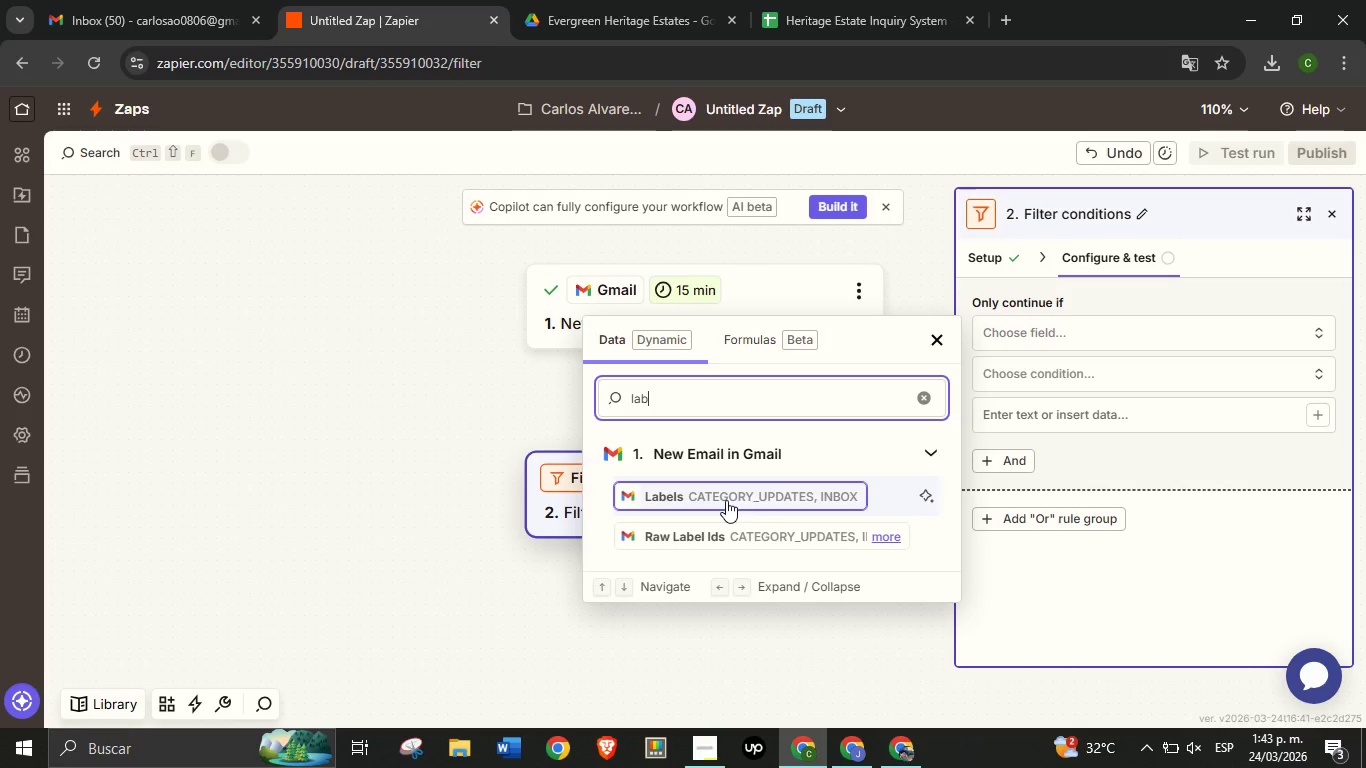 
left_click([726, 499])
 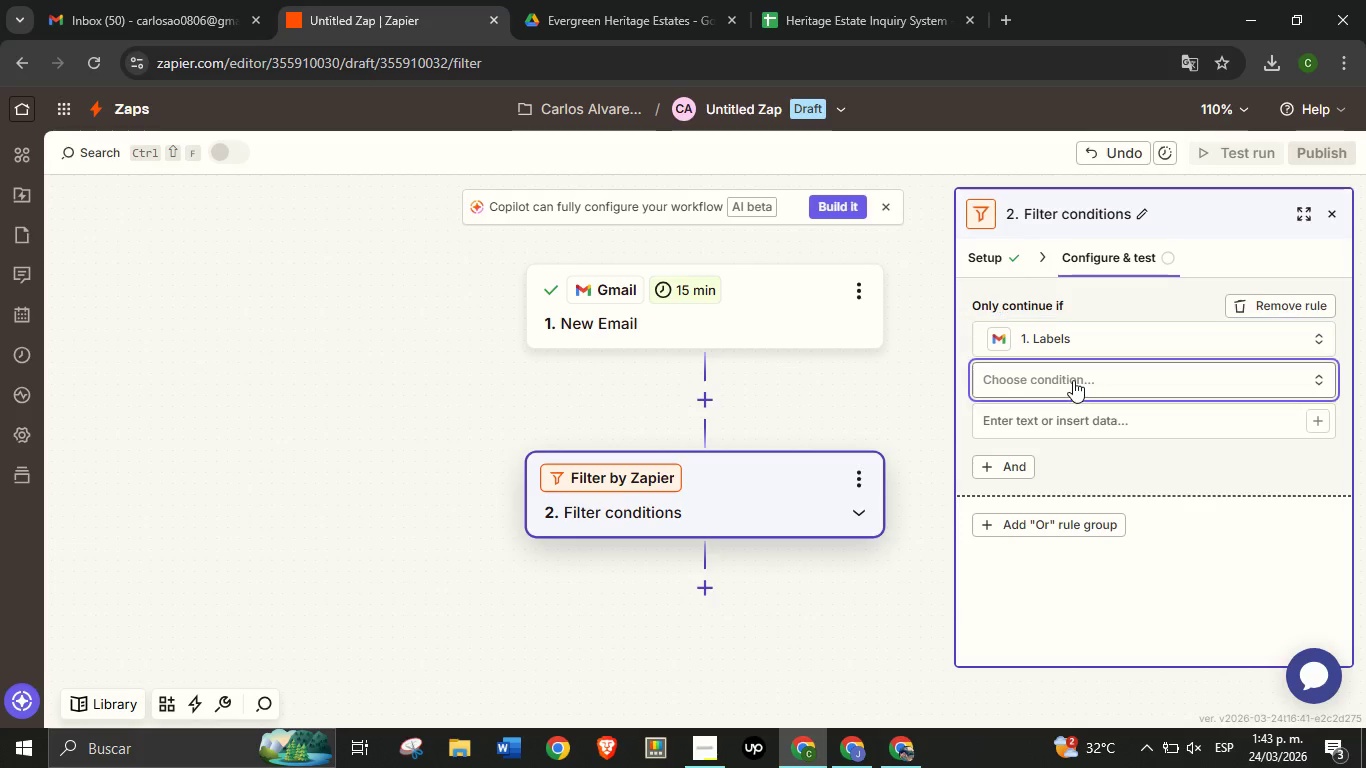 
left_click([1073, 380])
 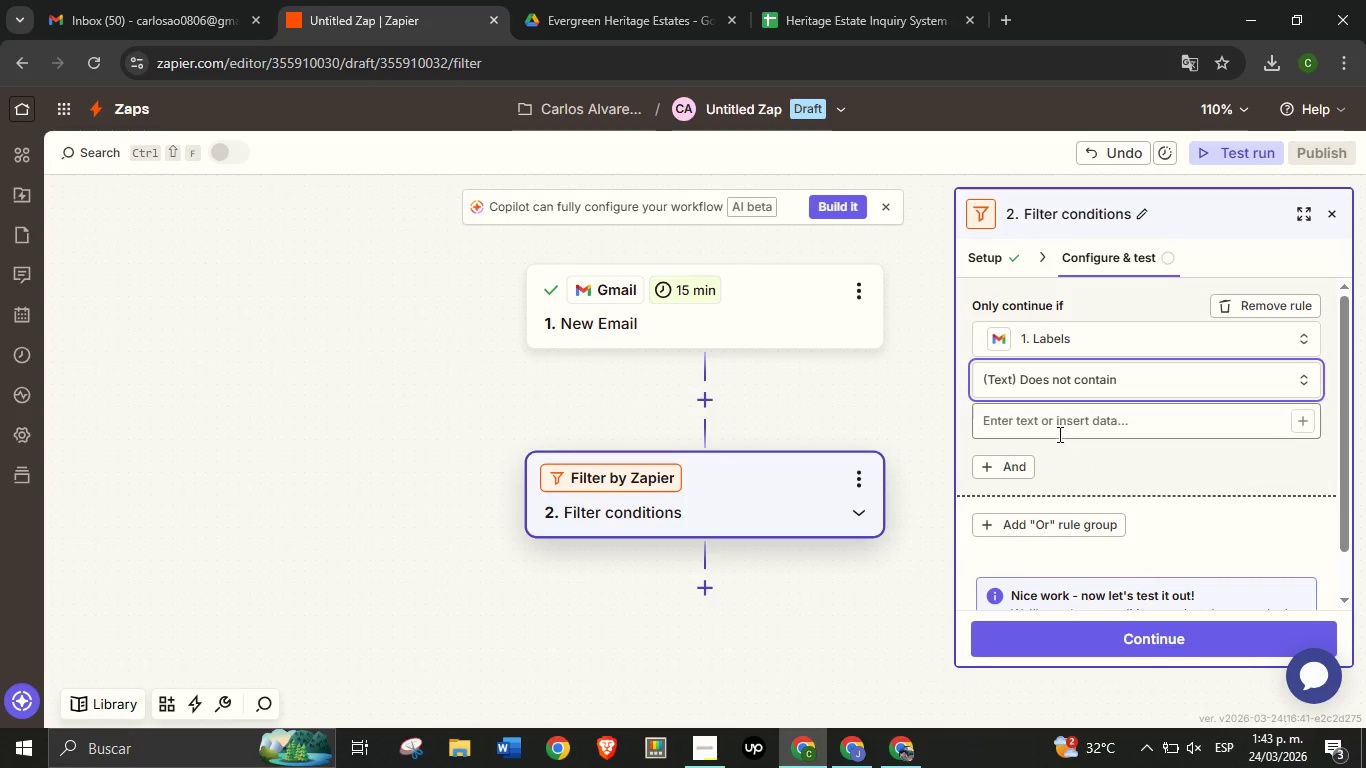 
left_click([1057, 432])
 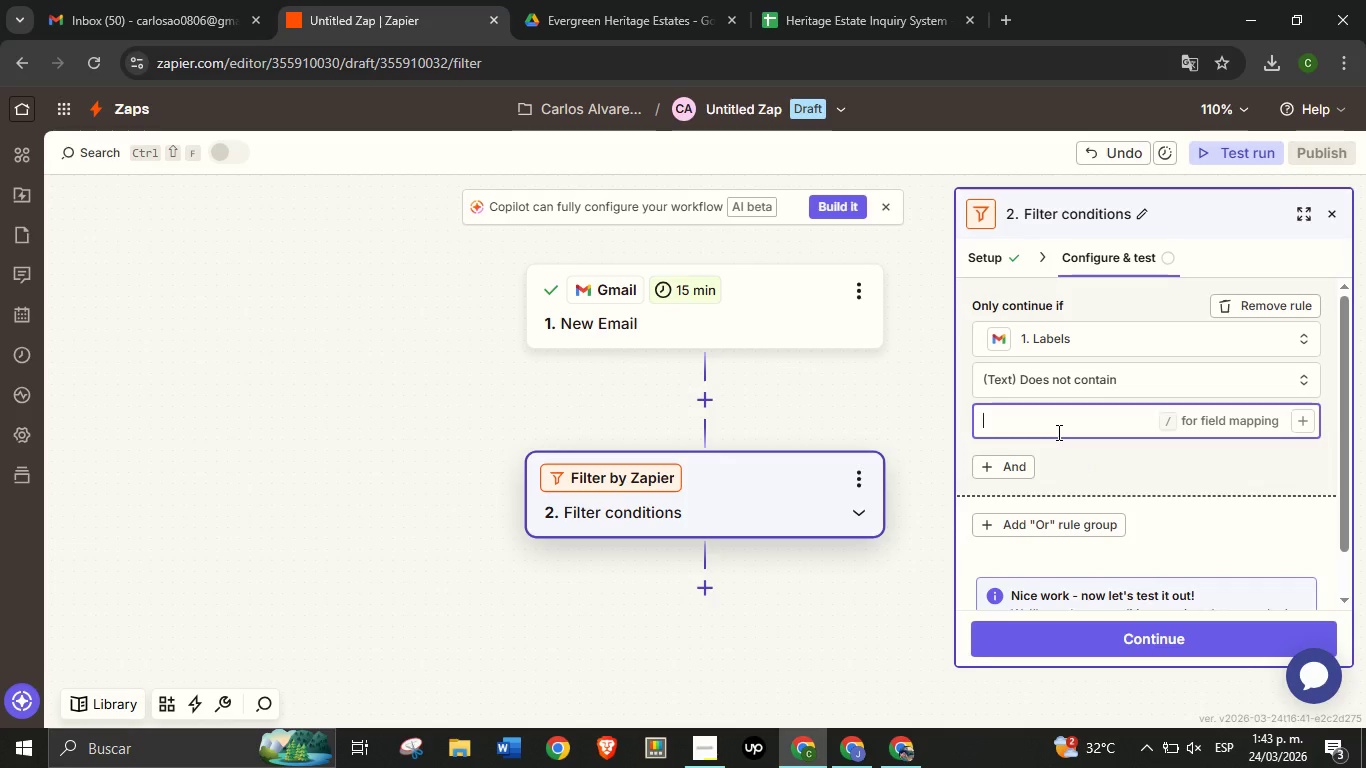 
type(Po)
key(Backspace)
type(rocessed)
 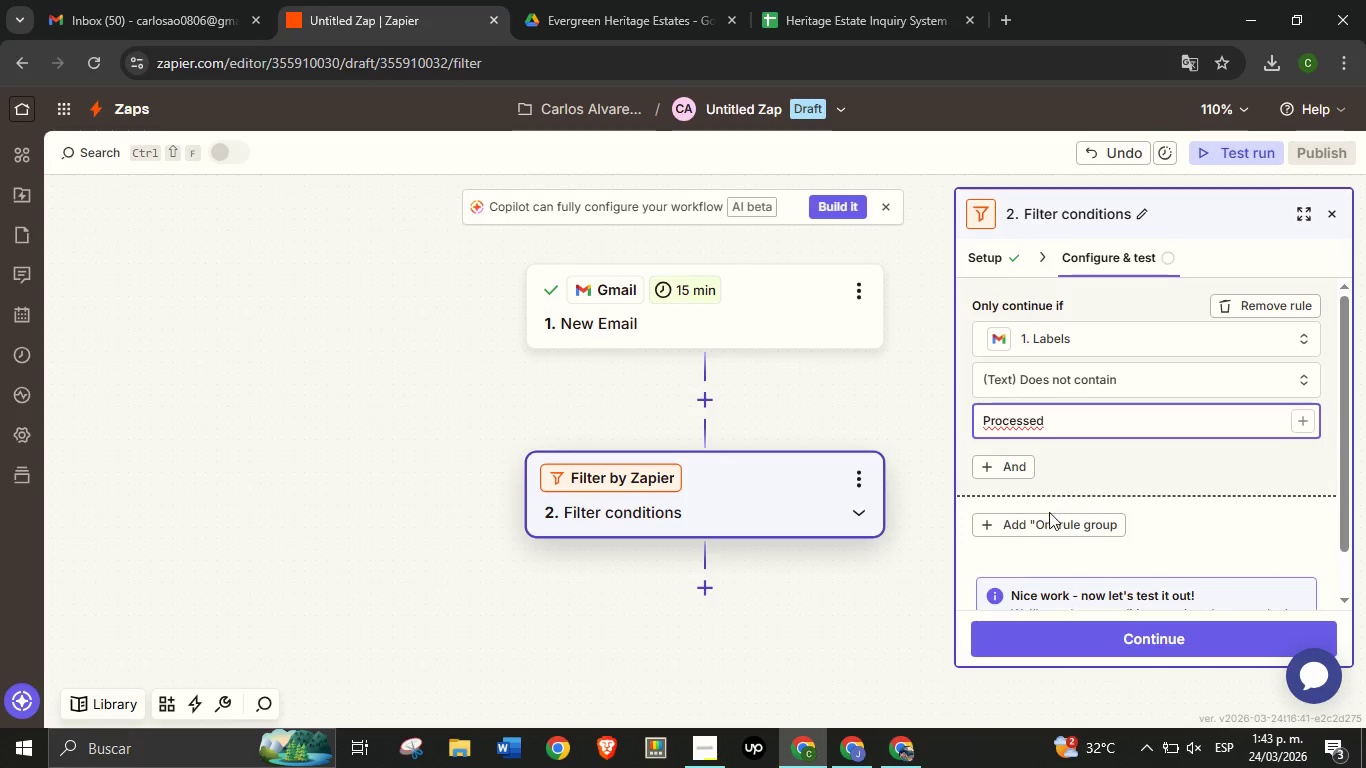 
left_click([1045, 519])
 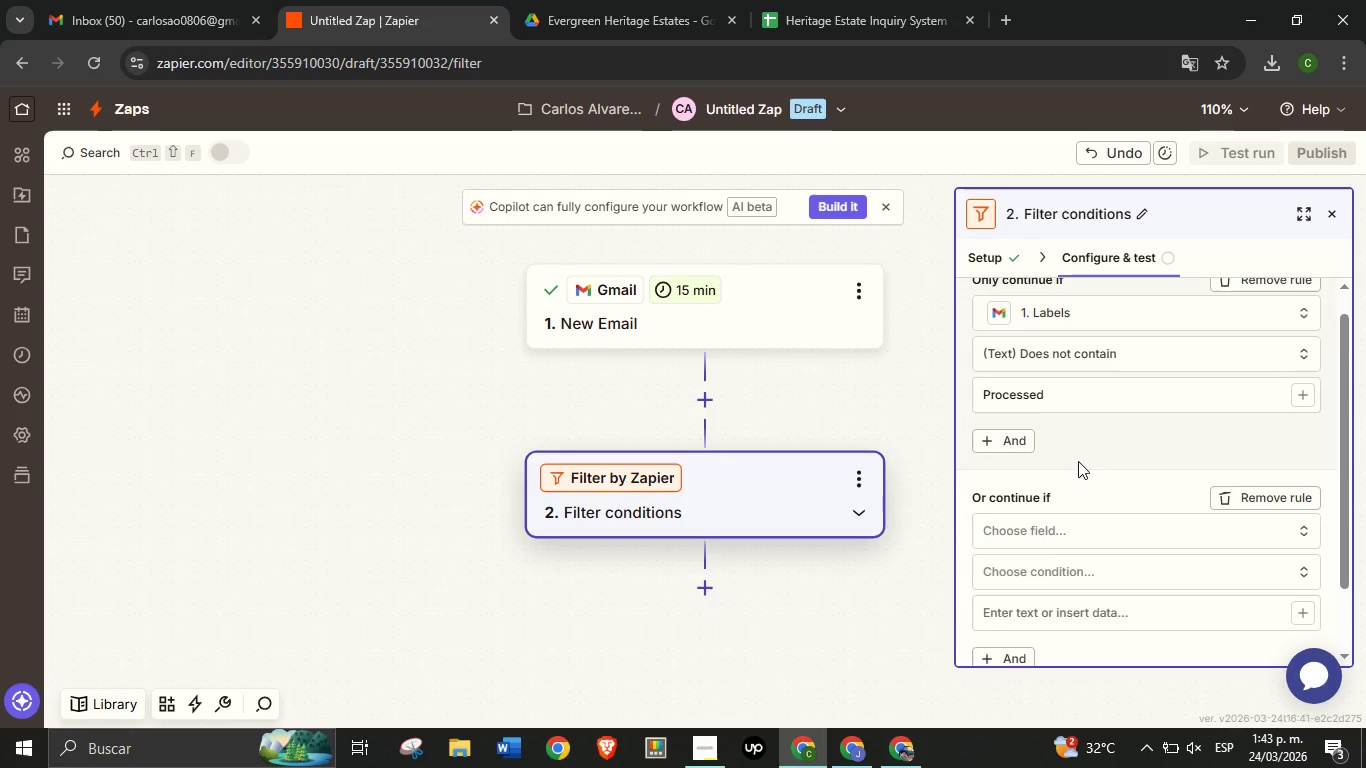 
scroll: coordinate [1078, 461], scroll_direction: down, amount: 1.0
 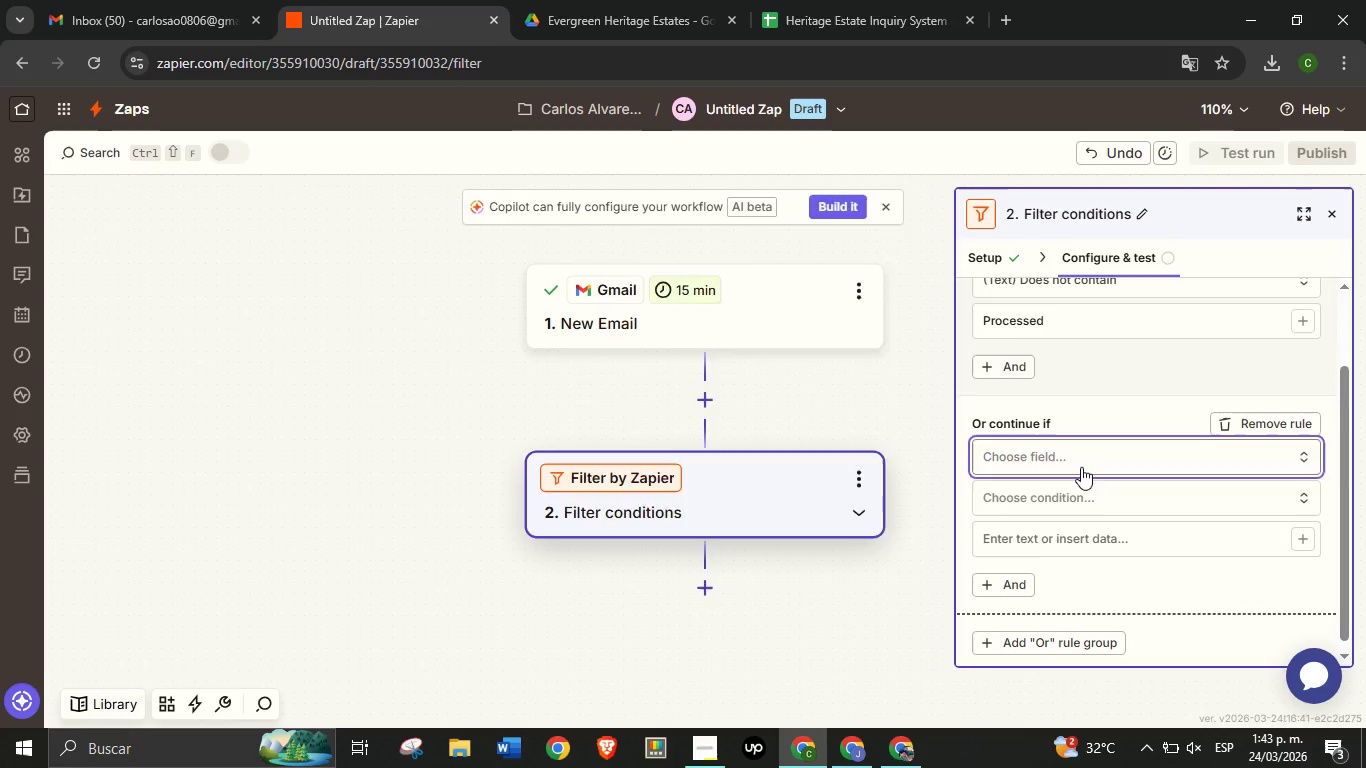 
left_click([1081, 467])
 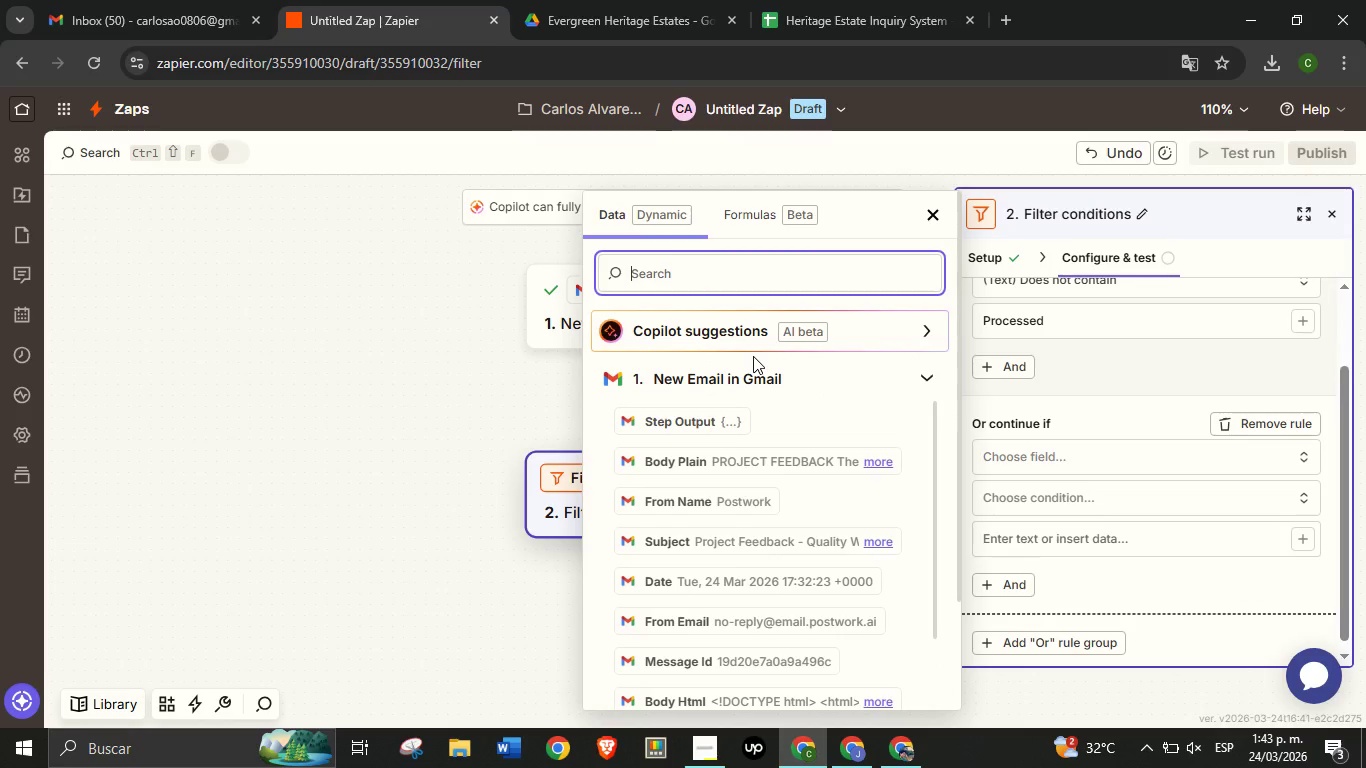 
hold_key(key=L, duration=0.73)
 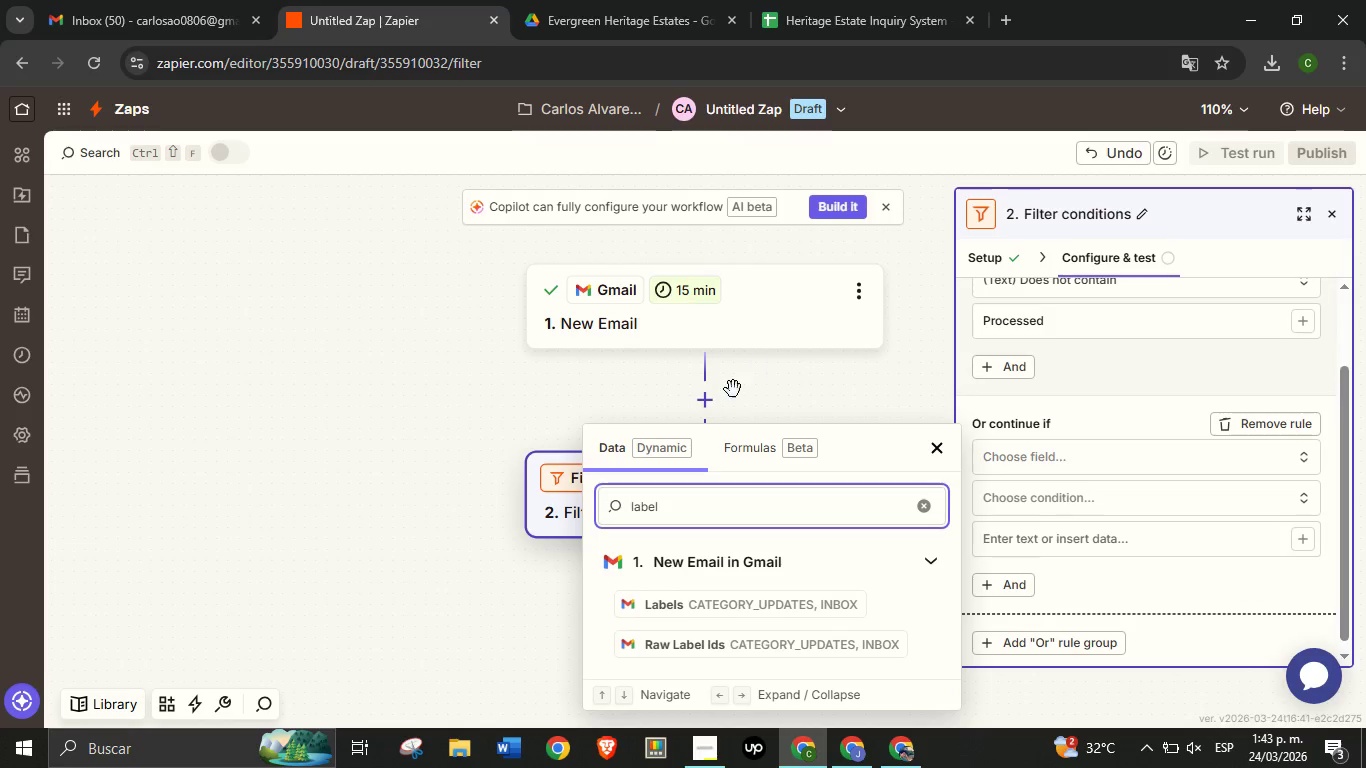 
type(abe)
 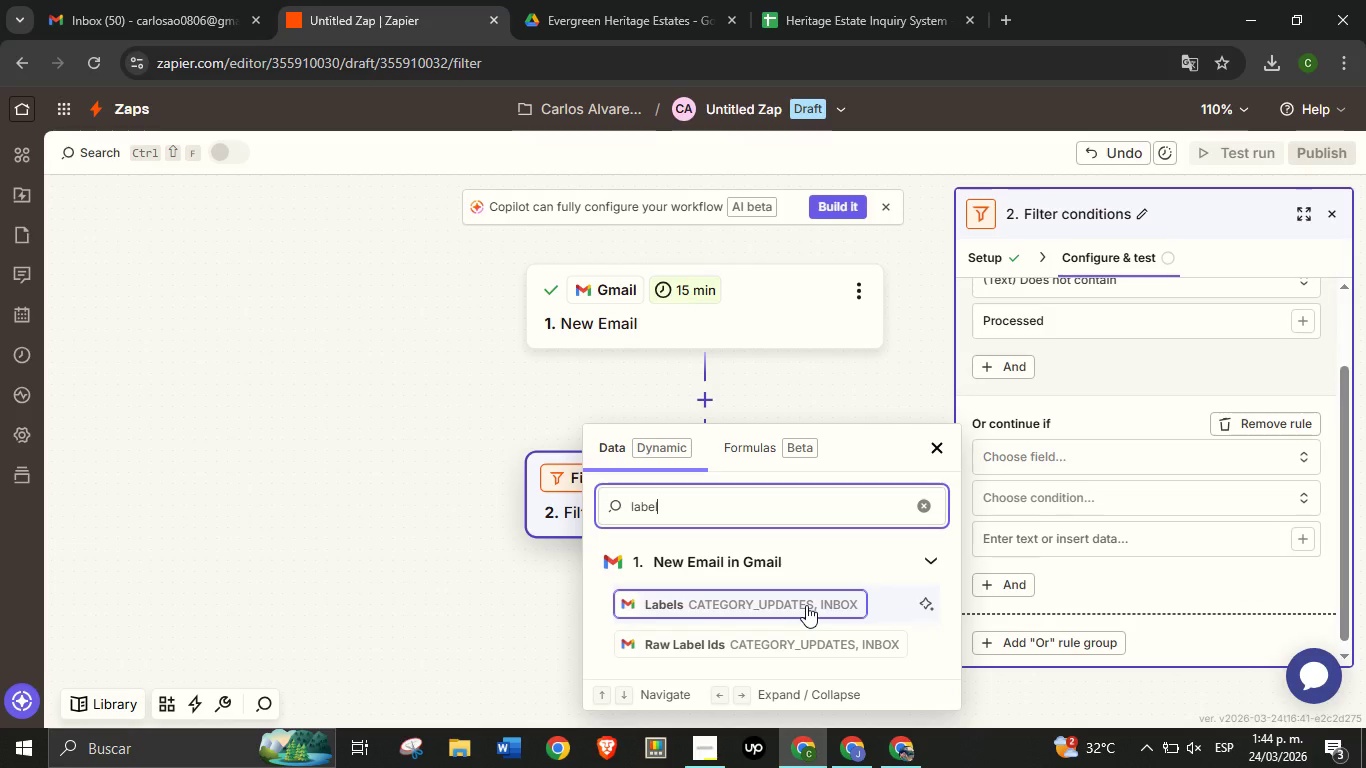 
left_click([806, 605])
 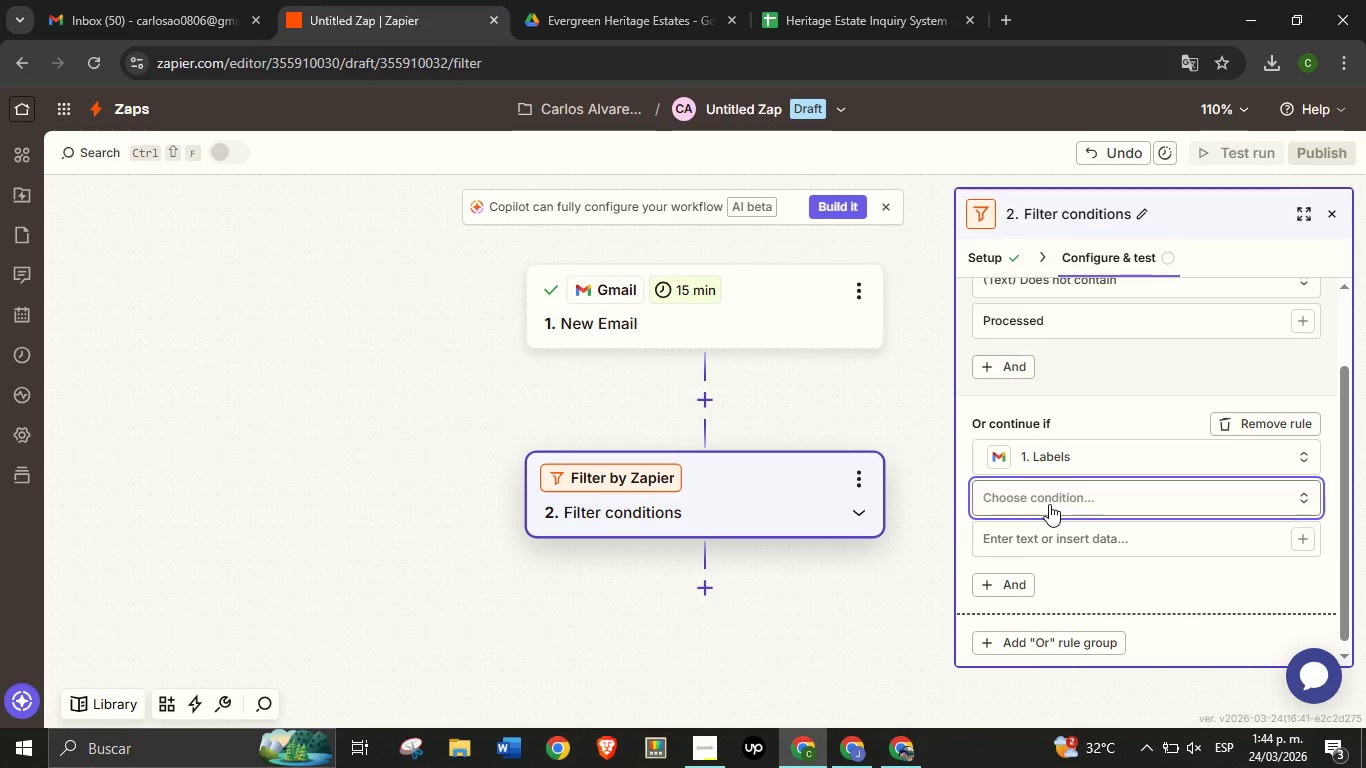 
left_click([1049, 504])
 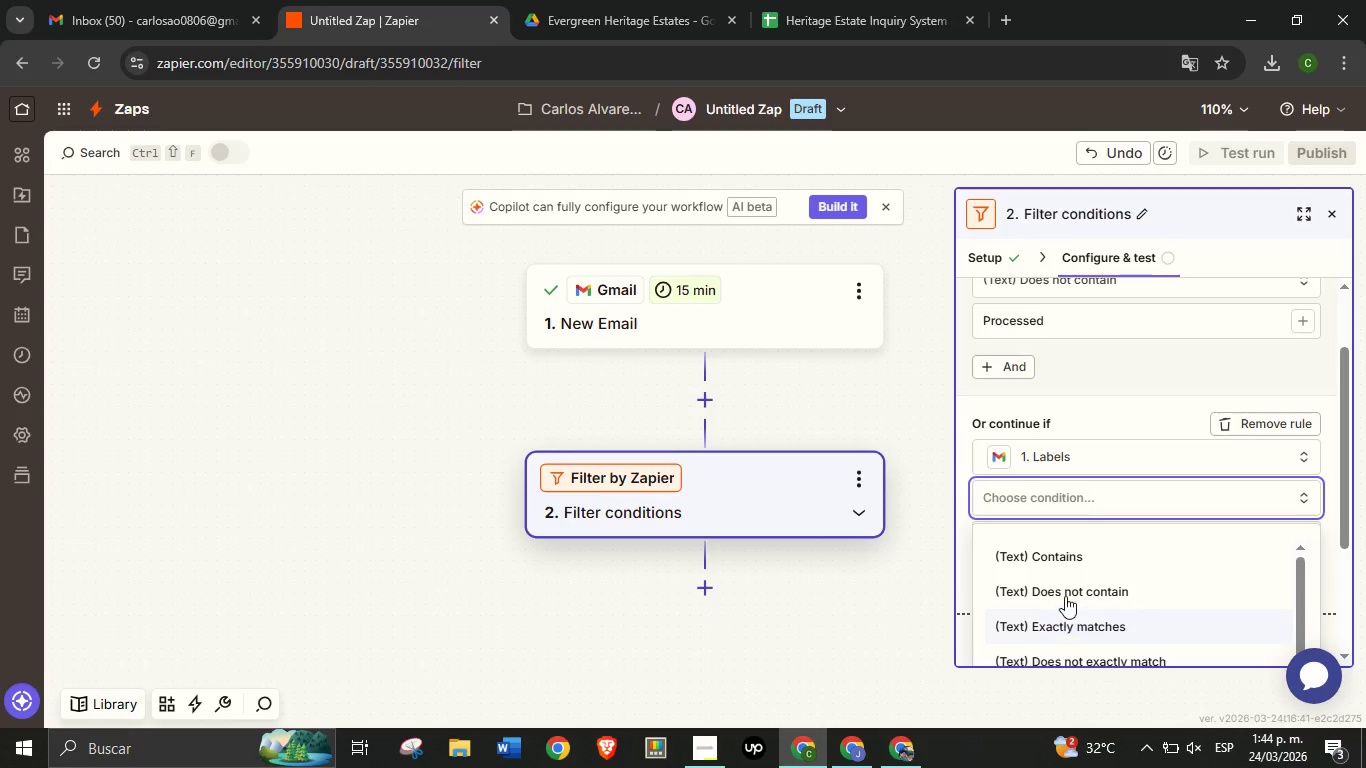 
left_click([1066, 594])
 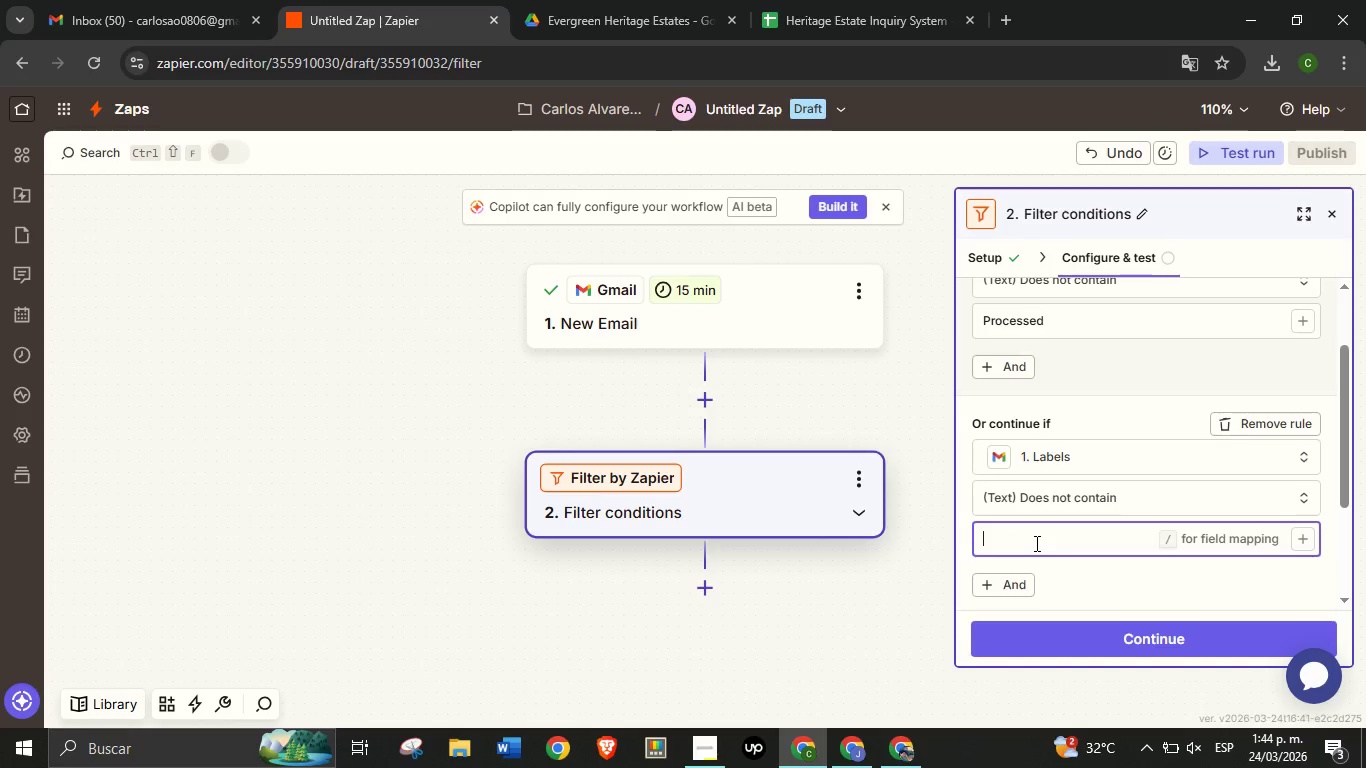 
left_click([1035, 543])
 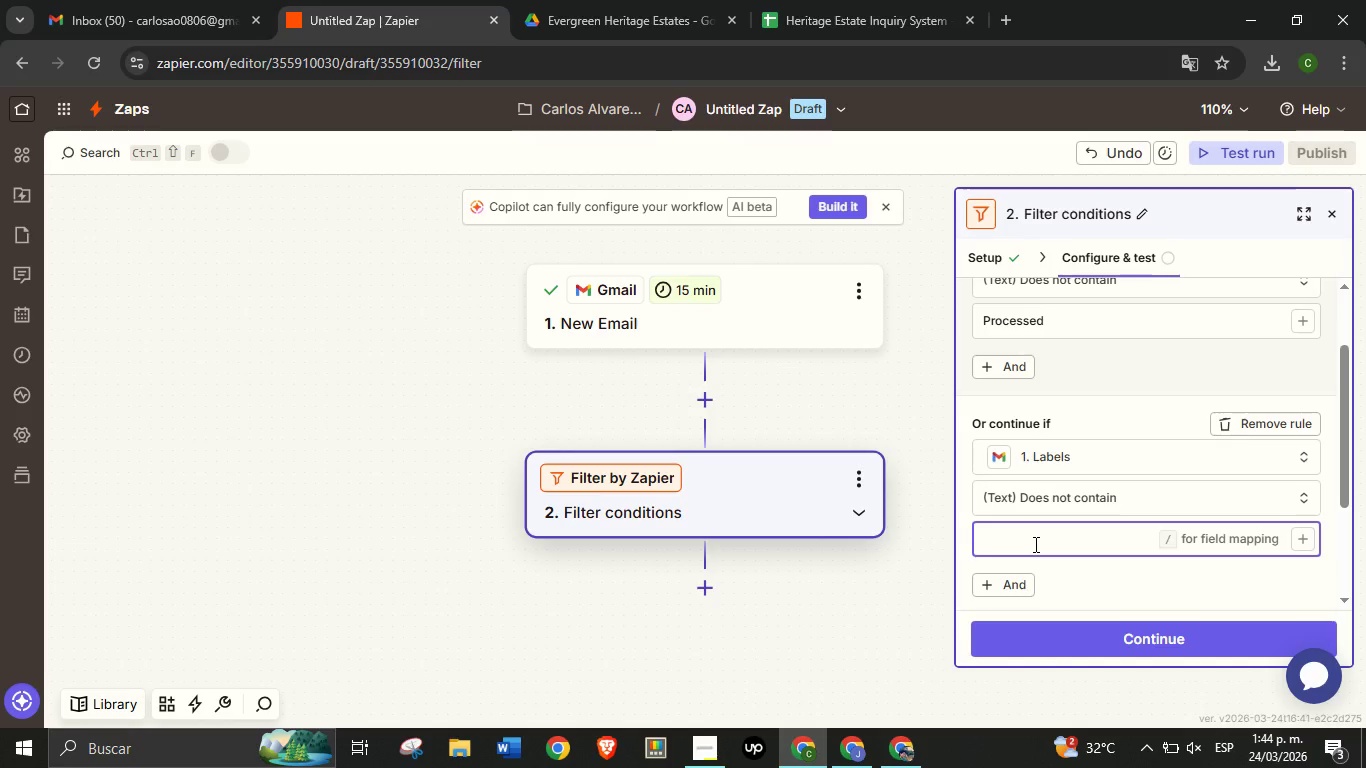 
type(Migrated)
 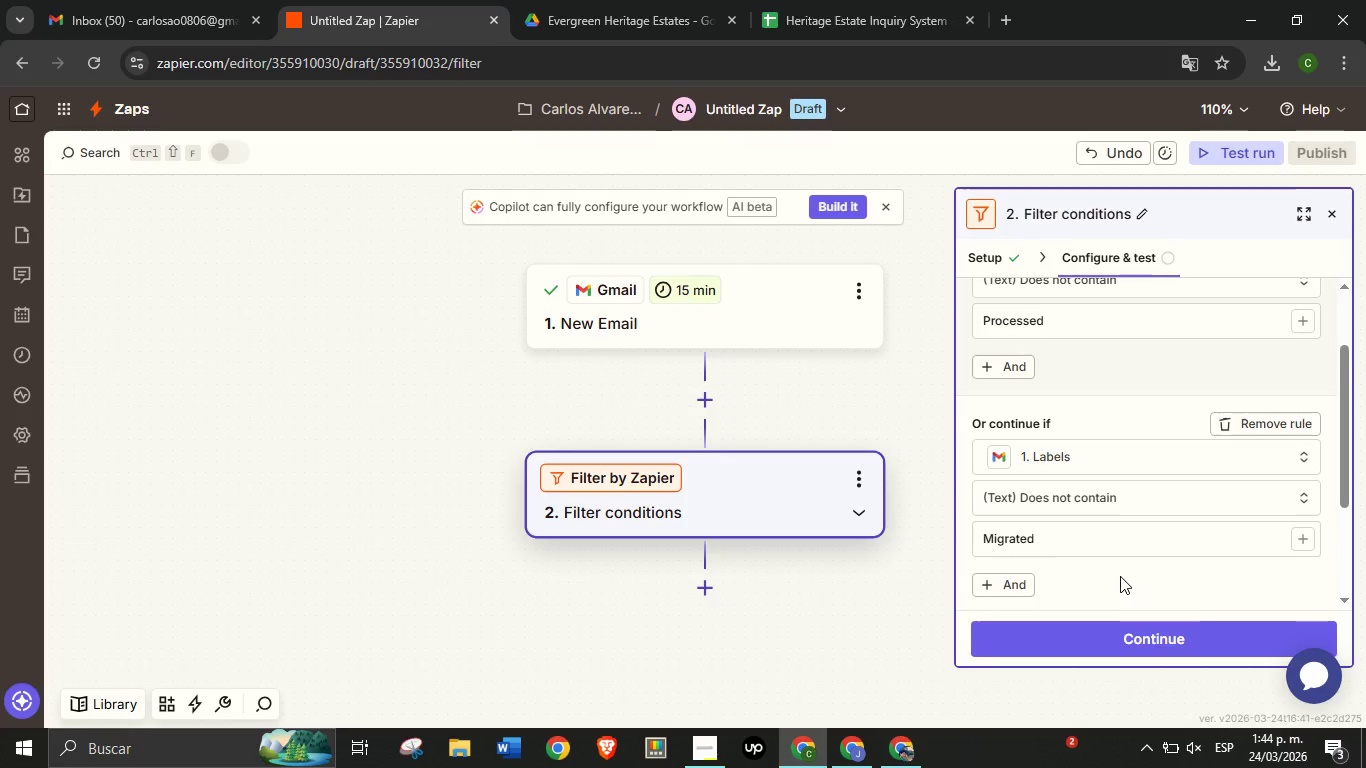 
scroll: coordinate [1136, 473], scroll_direction: up, amount: 1.0
 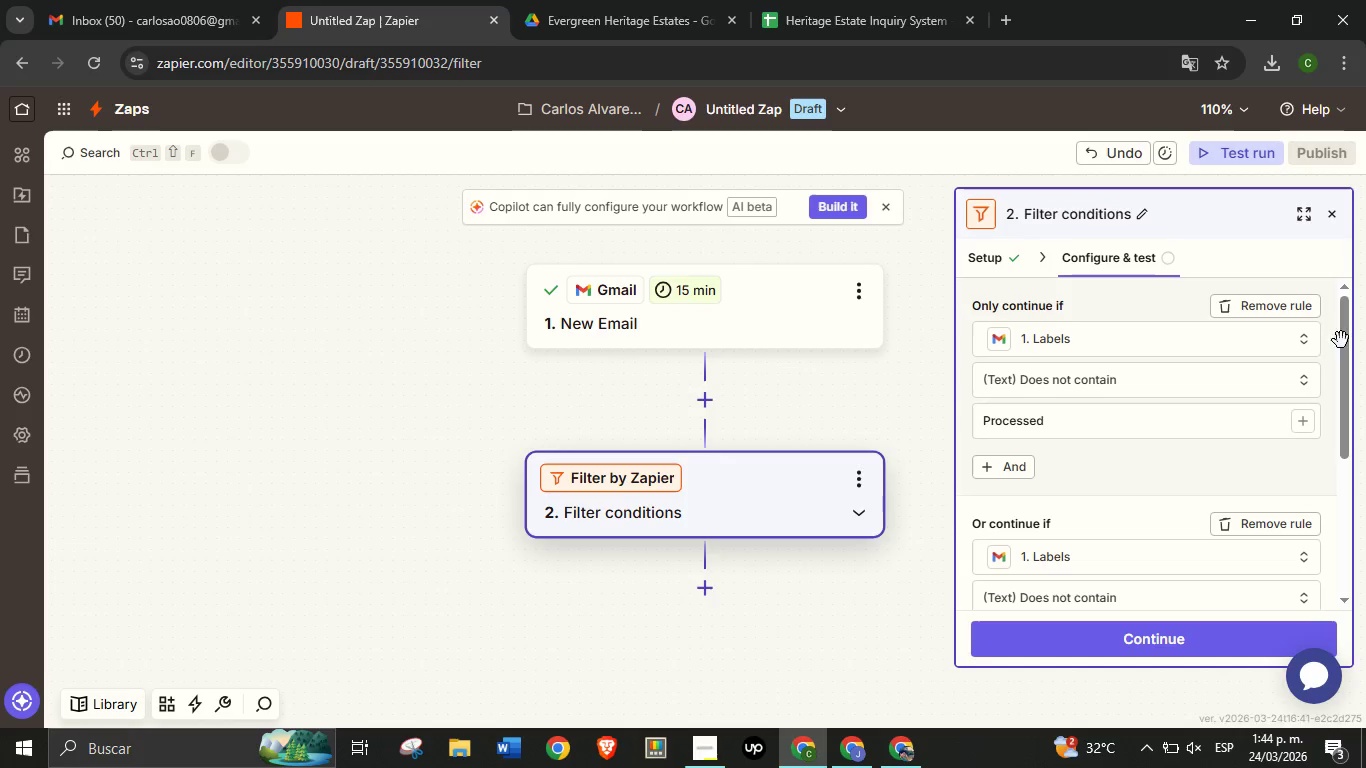 
scroll: coordinate [1098, 497], scroll_direction: down, amount: 6.0
 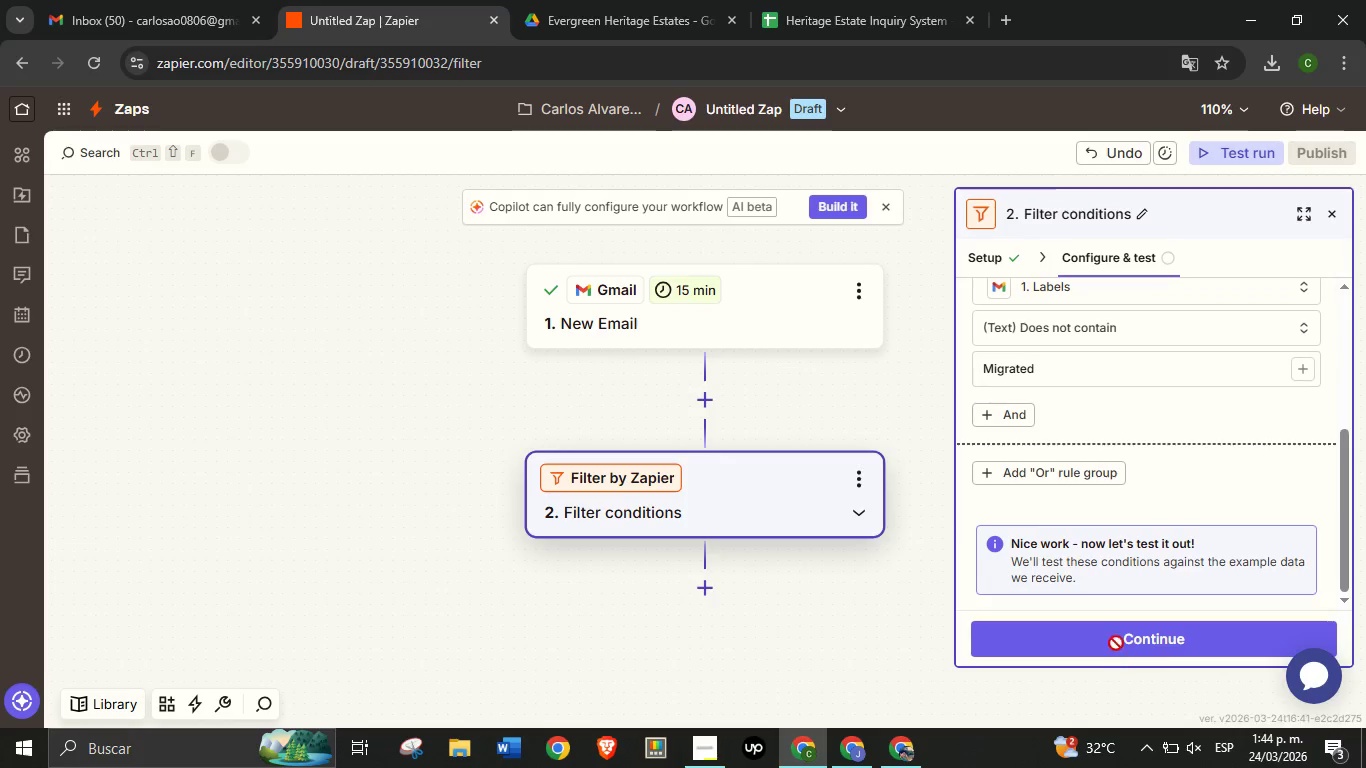 
left_click([1116, 643])
 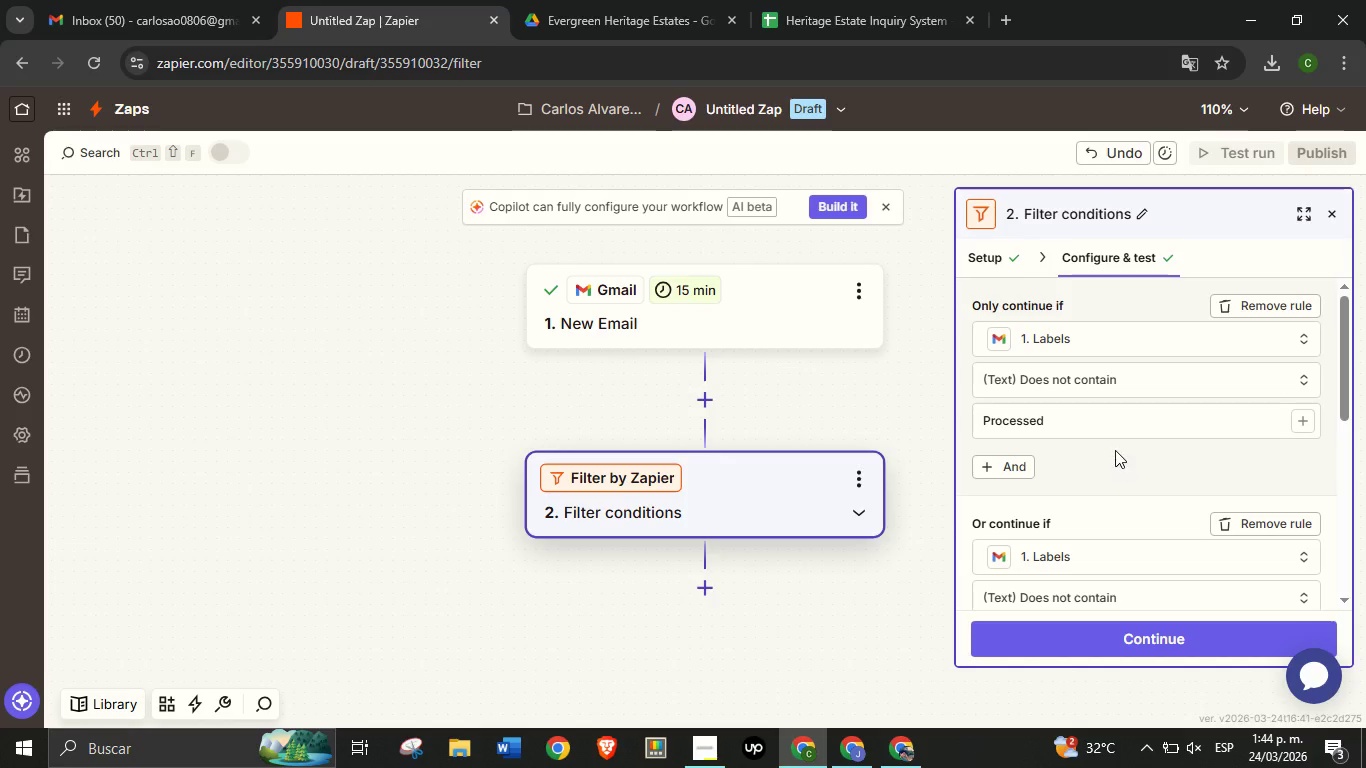 
scroll: coordinate [1106, 494], scroll_direction: down, amount: 7.0
 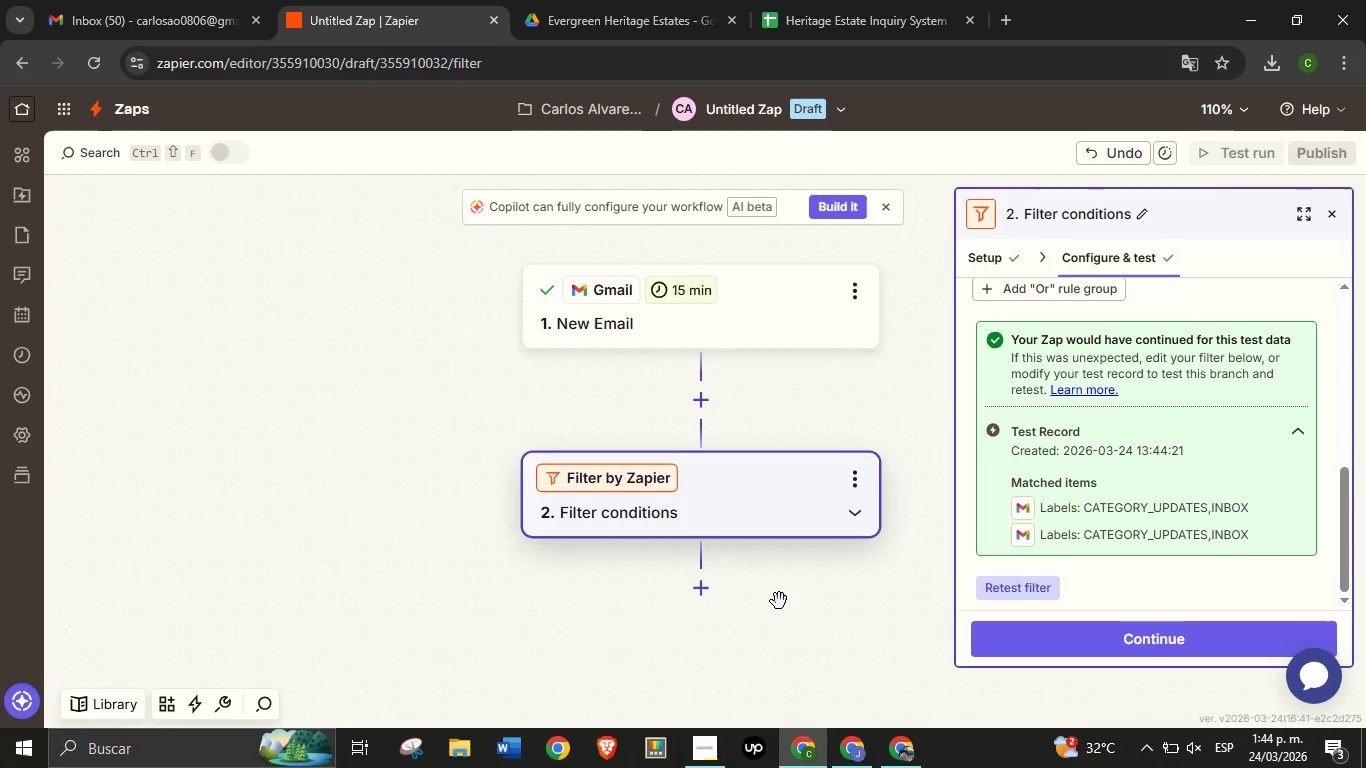 
left_click_drag(start_coordinate=[832, 616], to_coordinate=[763, 589])
 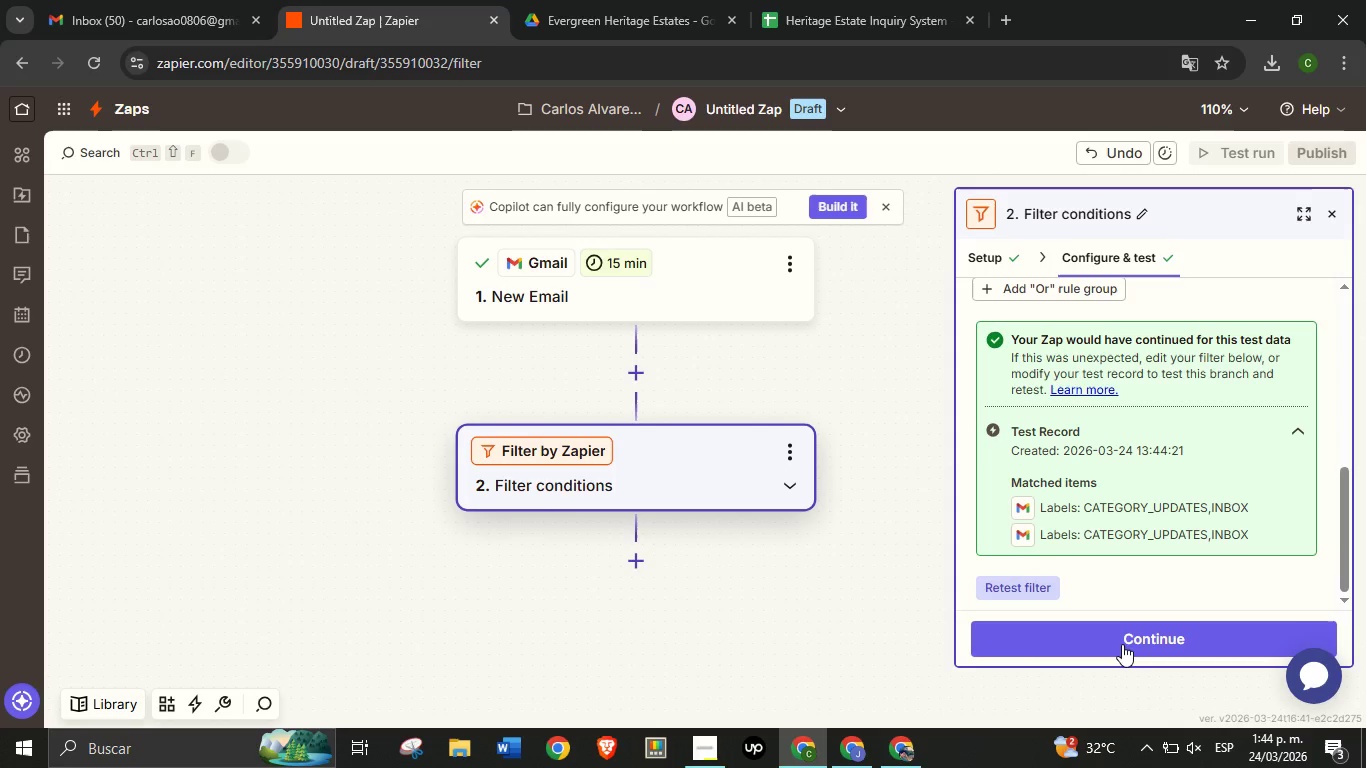 
left_click([1122, 644])
 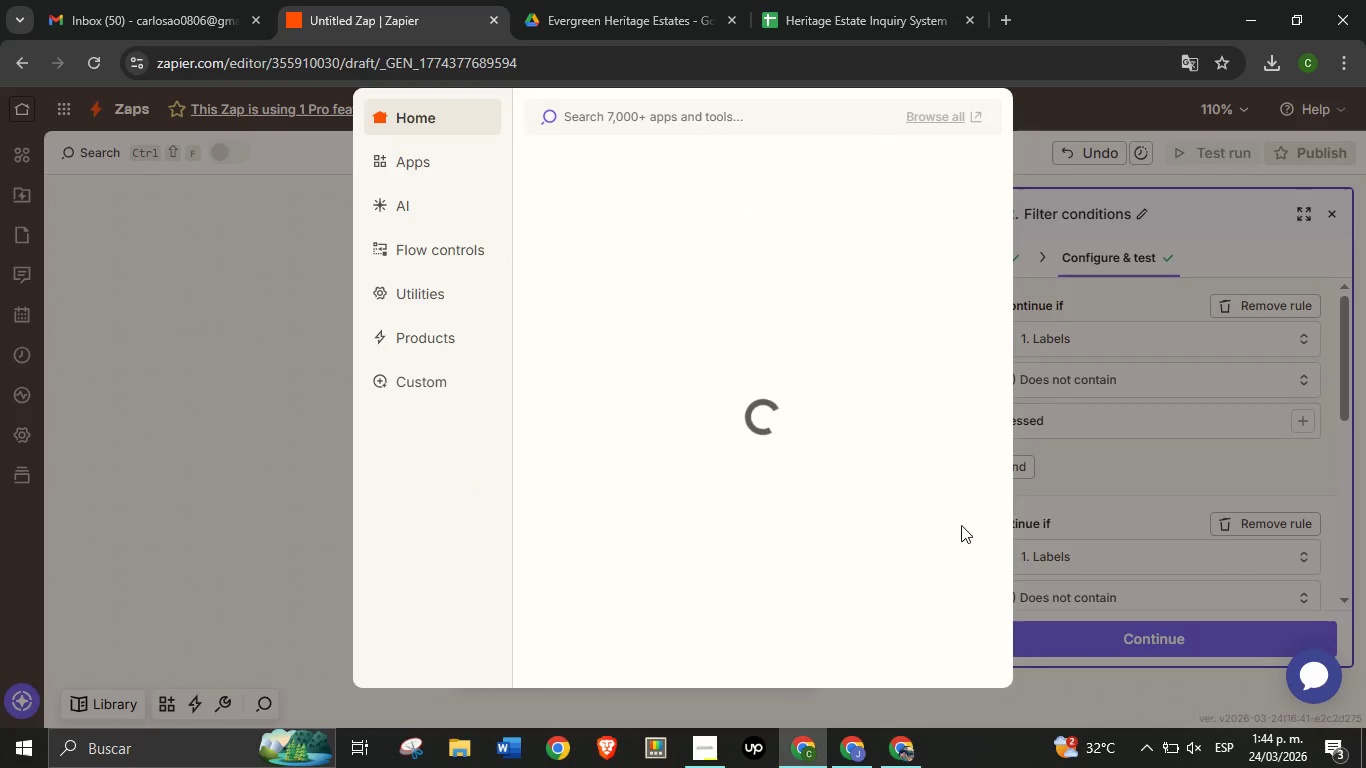 
mouse_move([950, 515])
 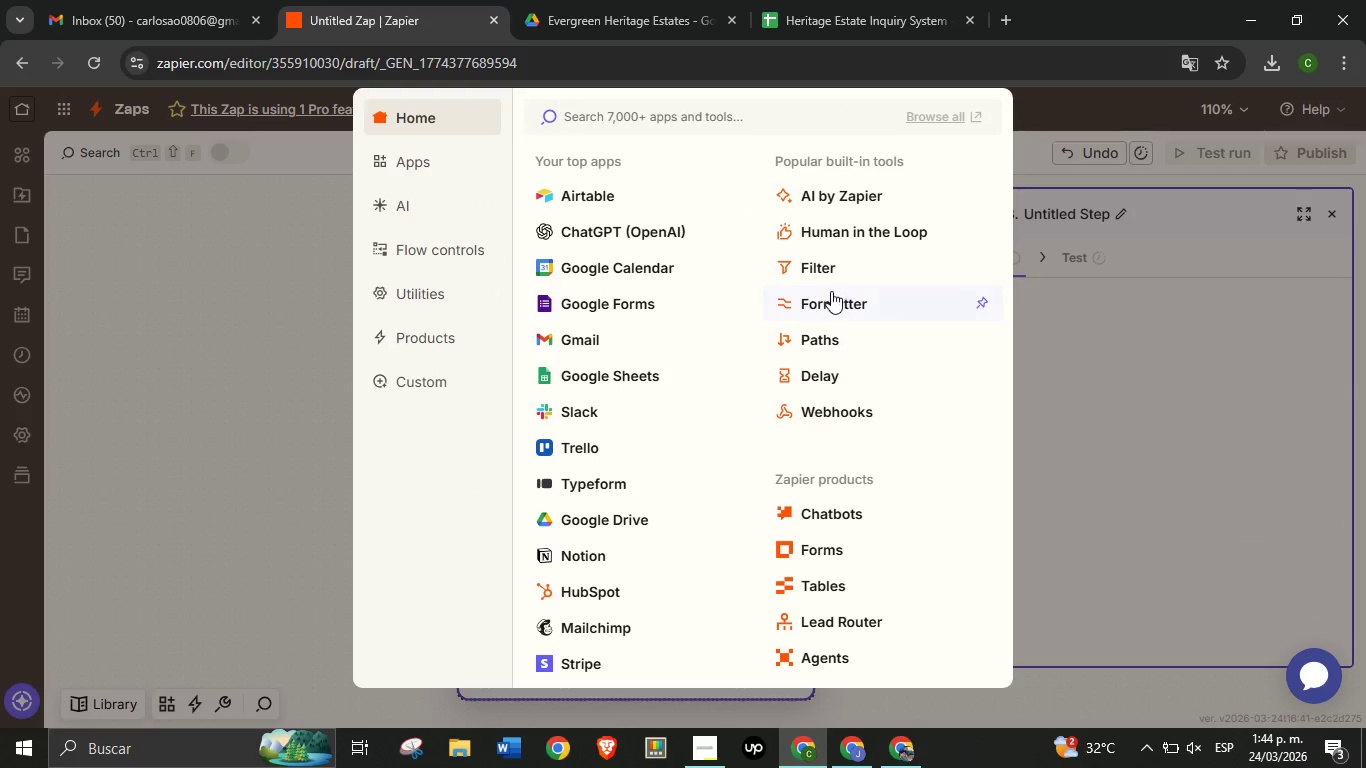 
left_click([827, 299])
 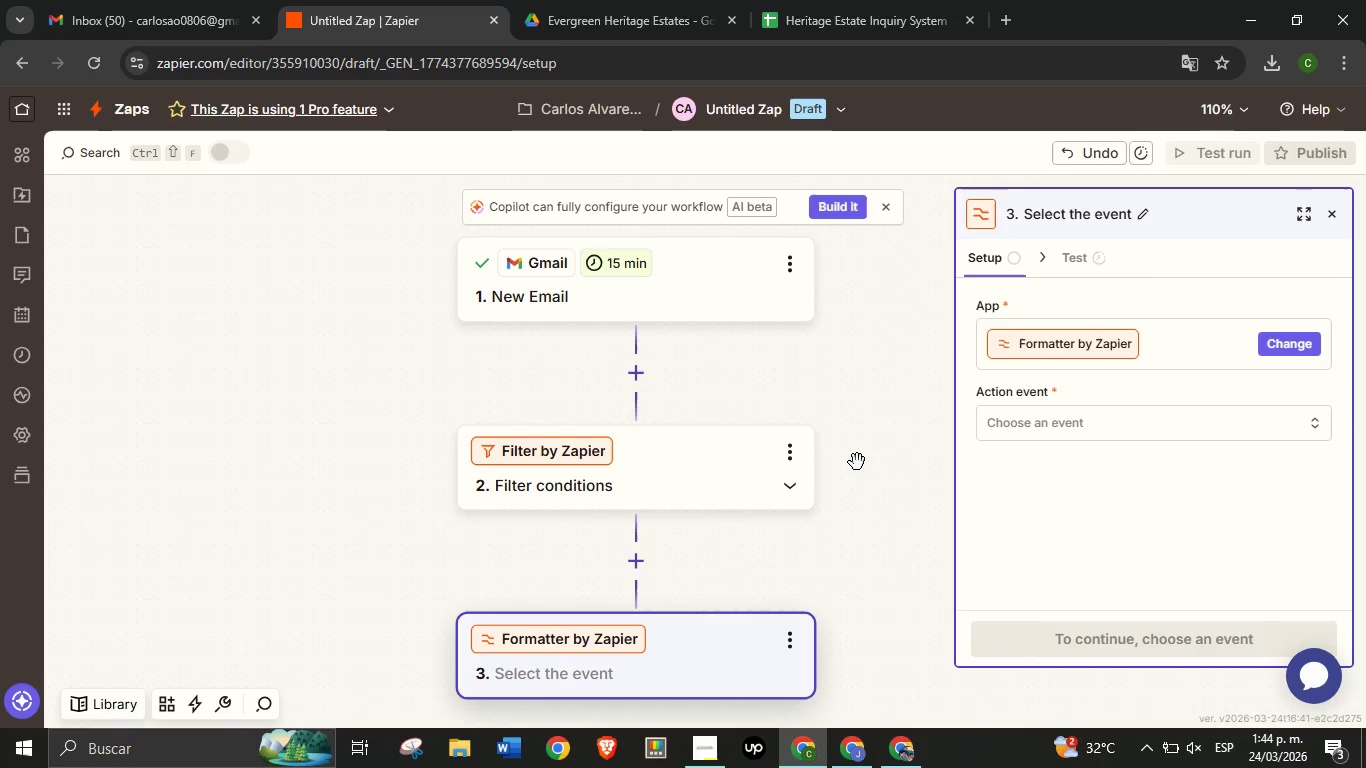 
wait(25.62)
 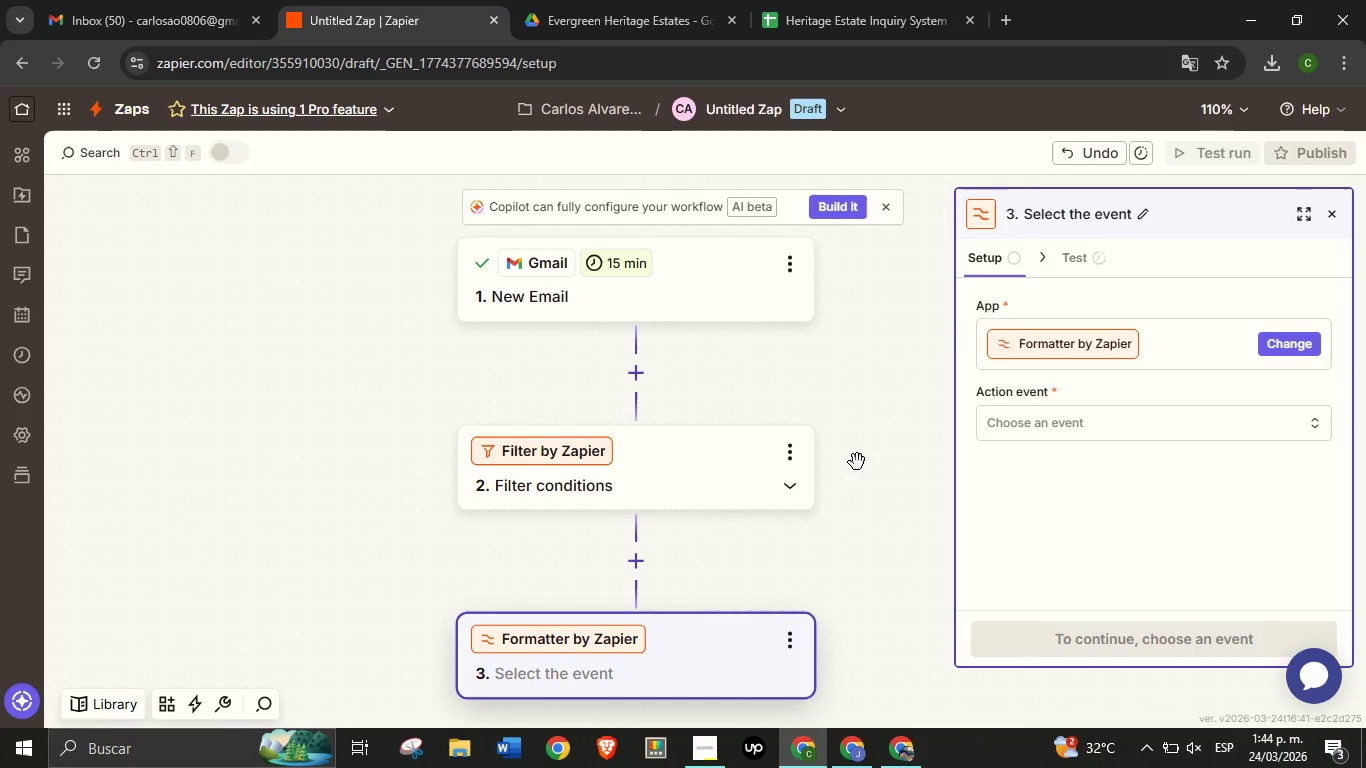 
left_click([847, 767])
 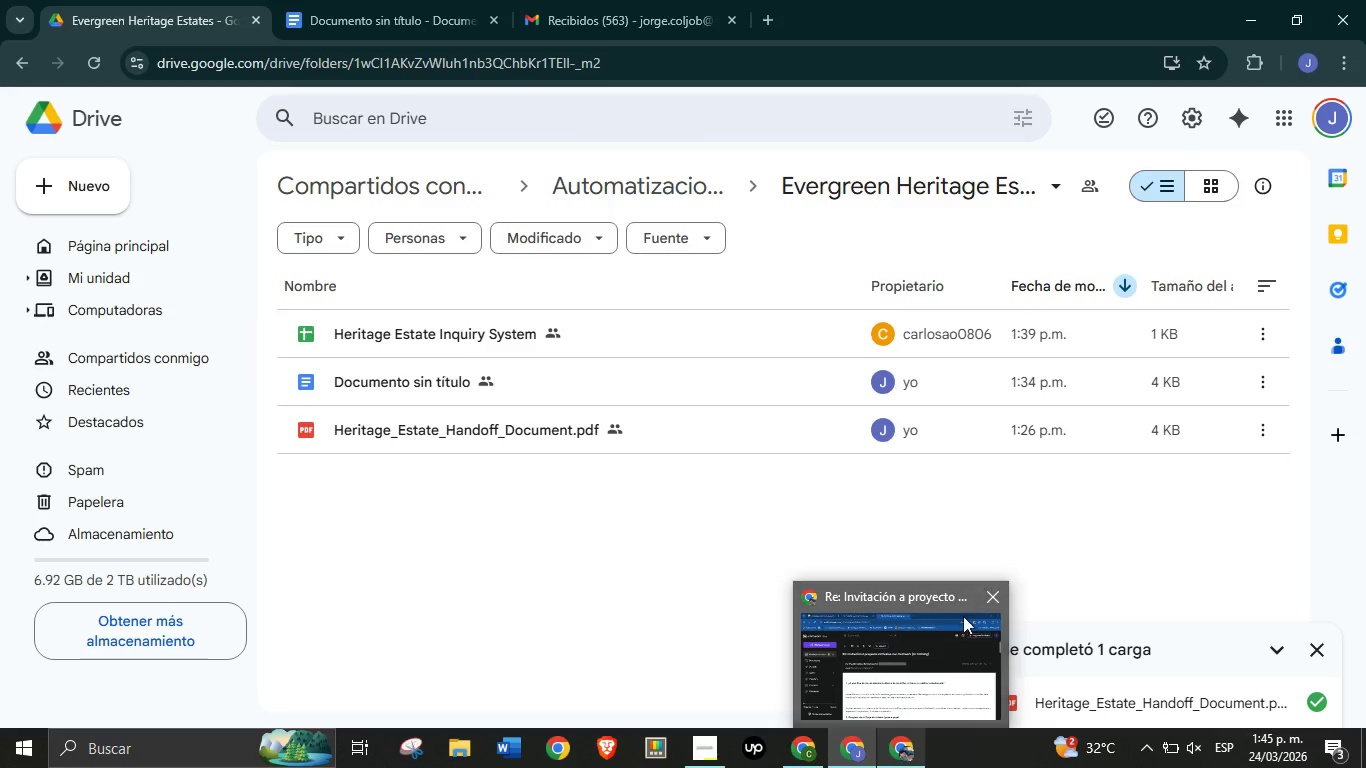 
left_click([991, 592])
 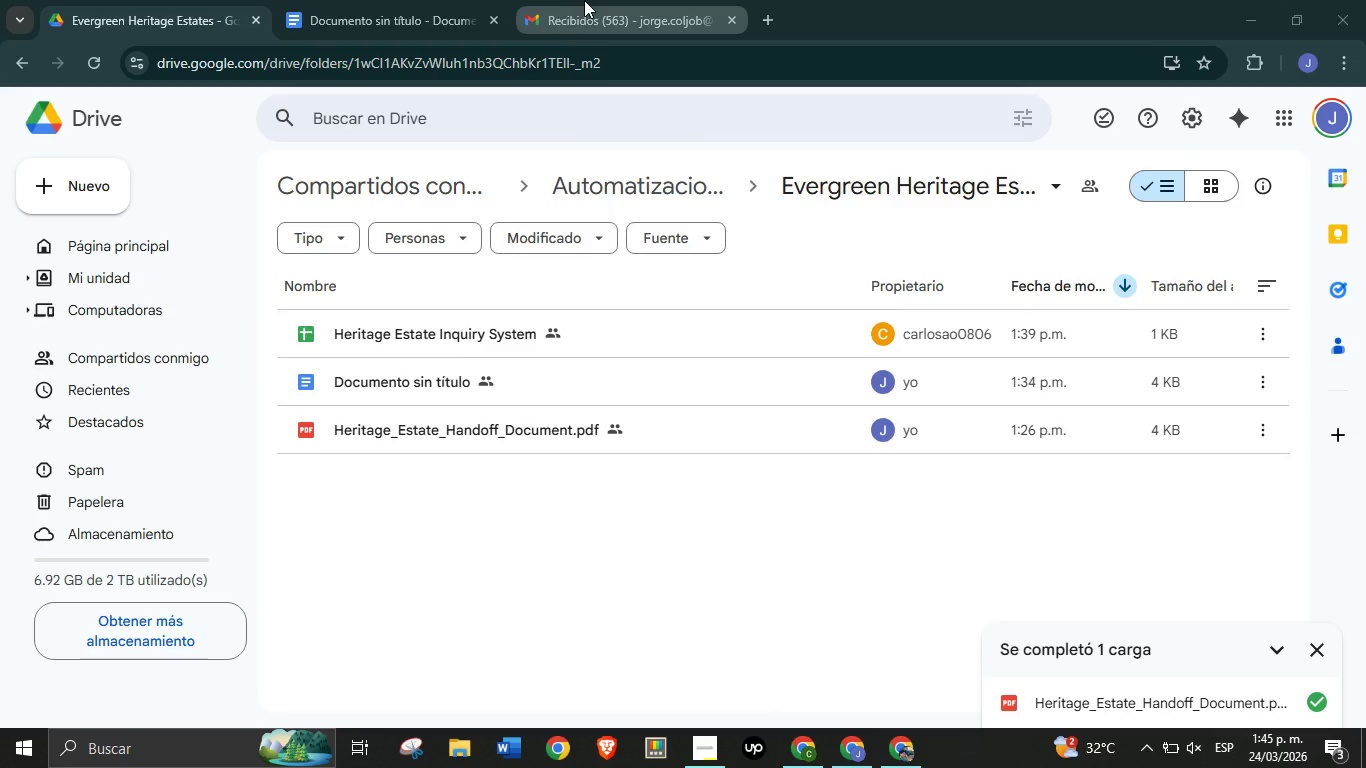 
left_click([584, 0])
 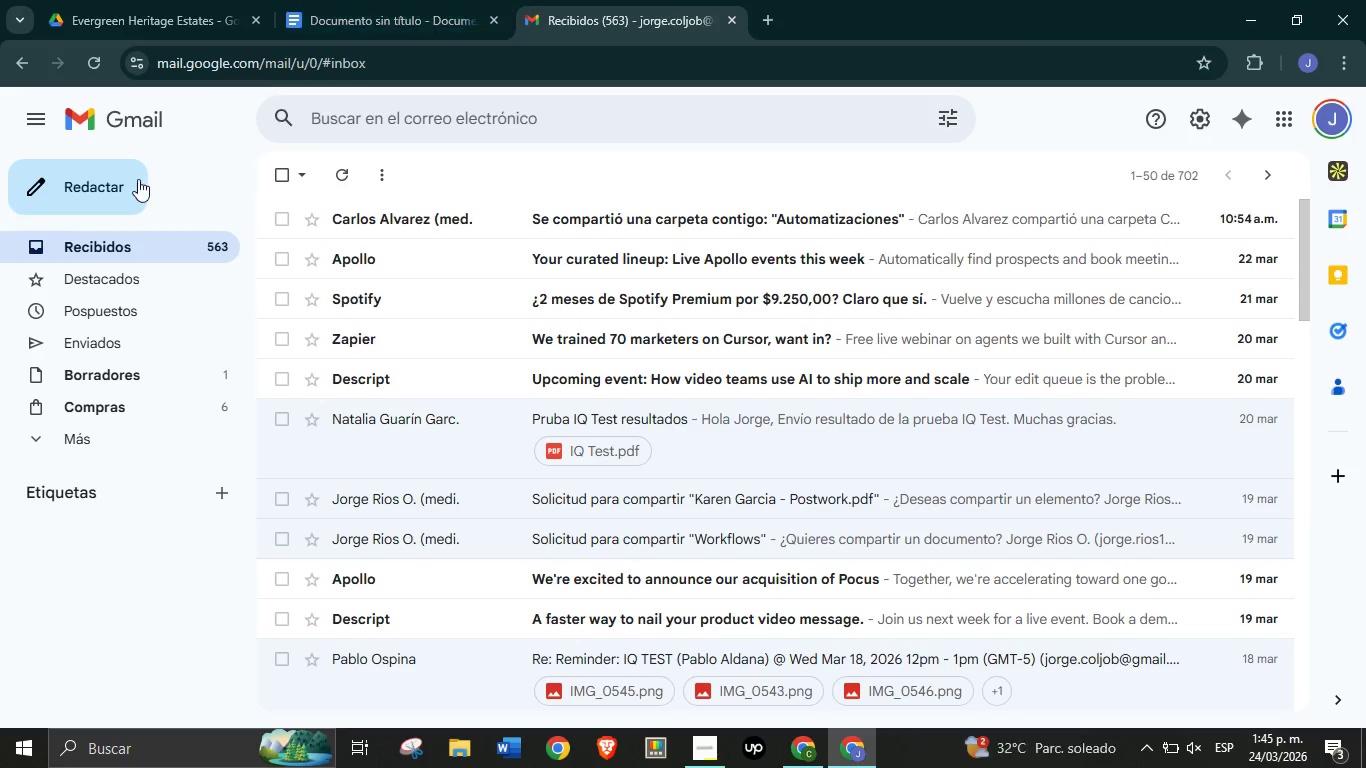 
left_click([126, 181])
 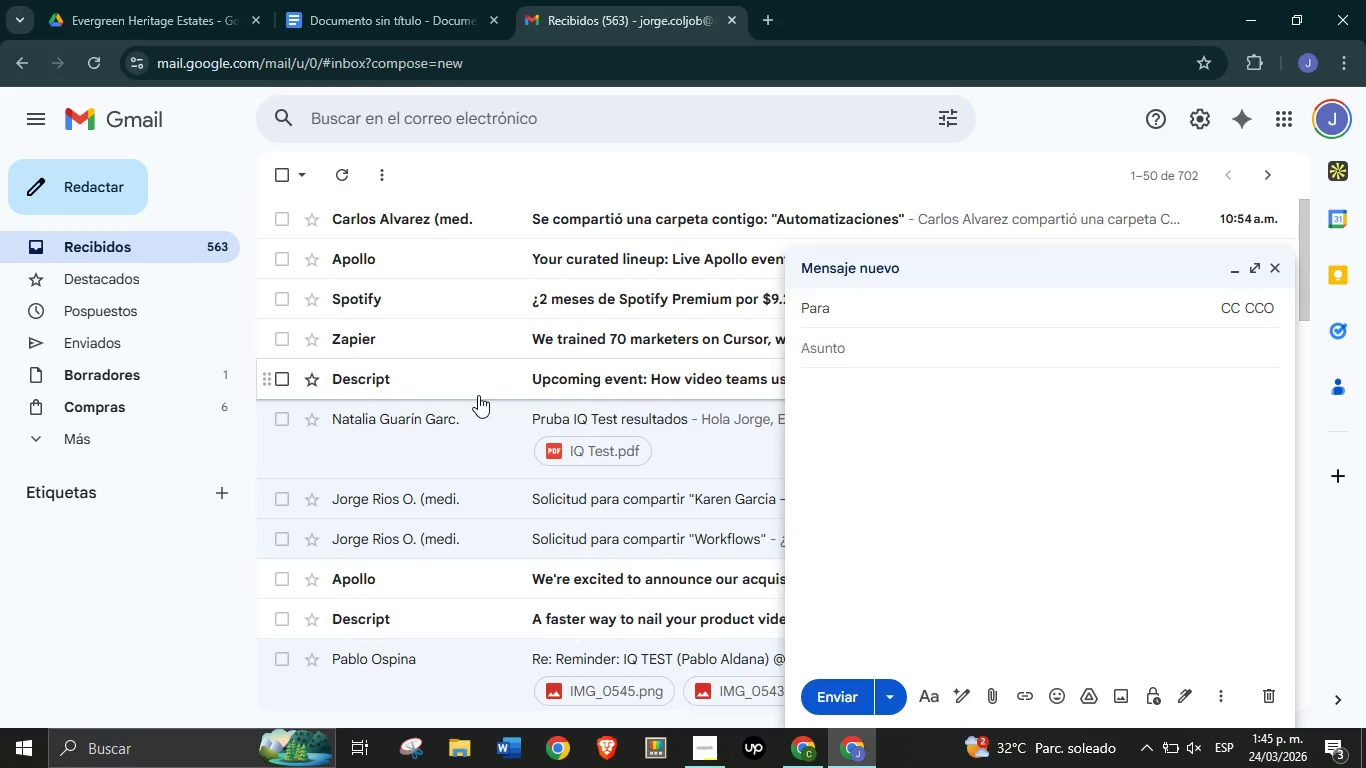 
wait(32.89)
 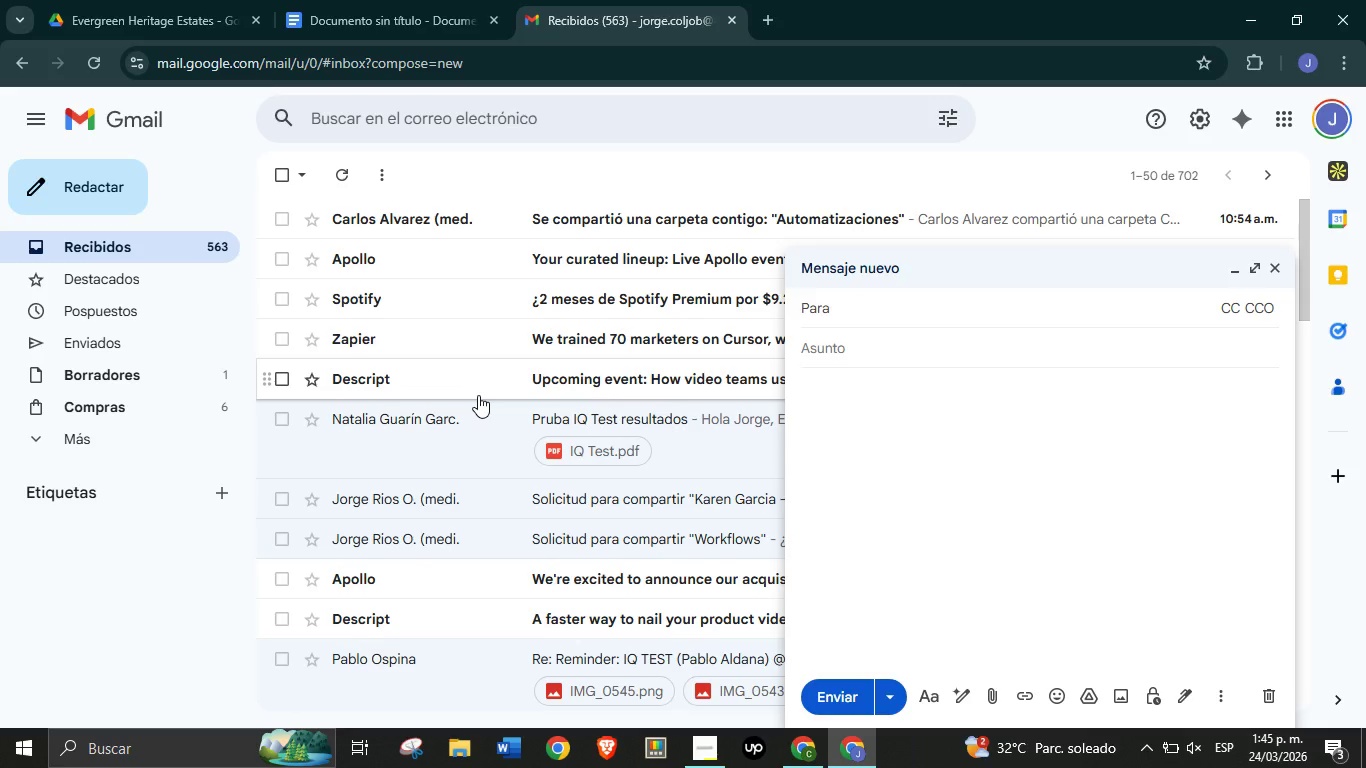 
left_click([856, 308])
 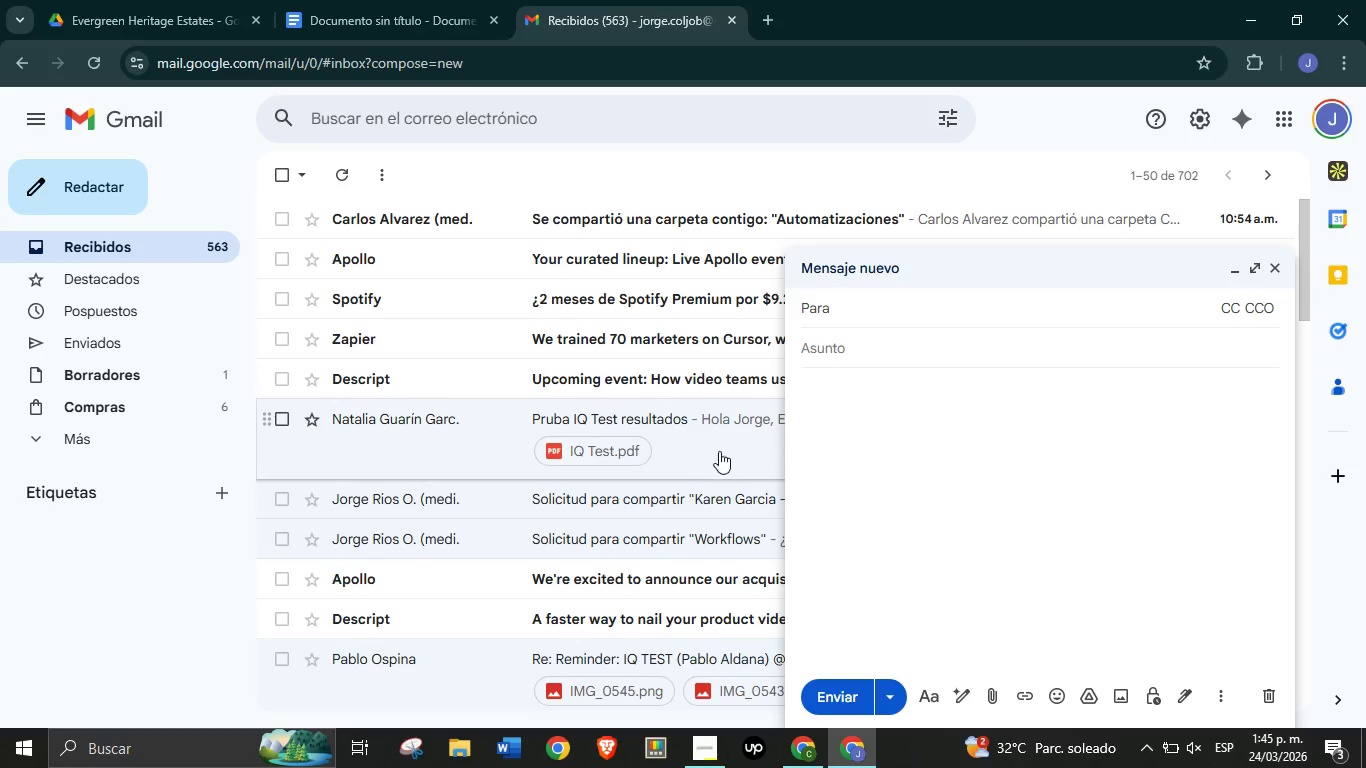 
scroll: coordinate [719, 450], scroll_direction: up, amount: 6.0
 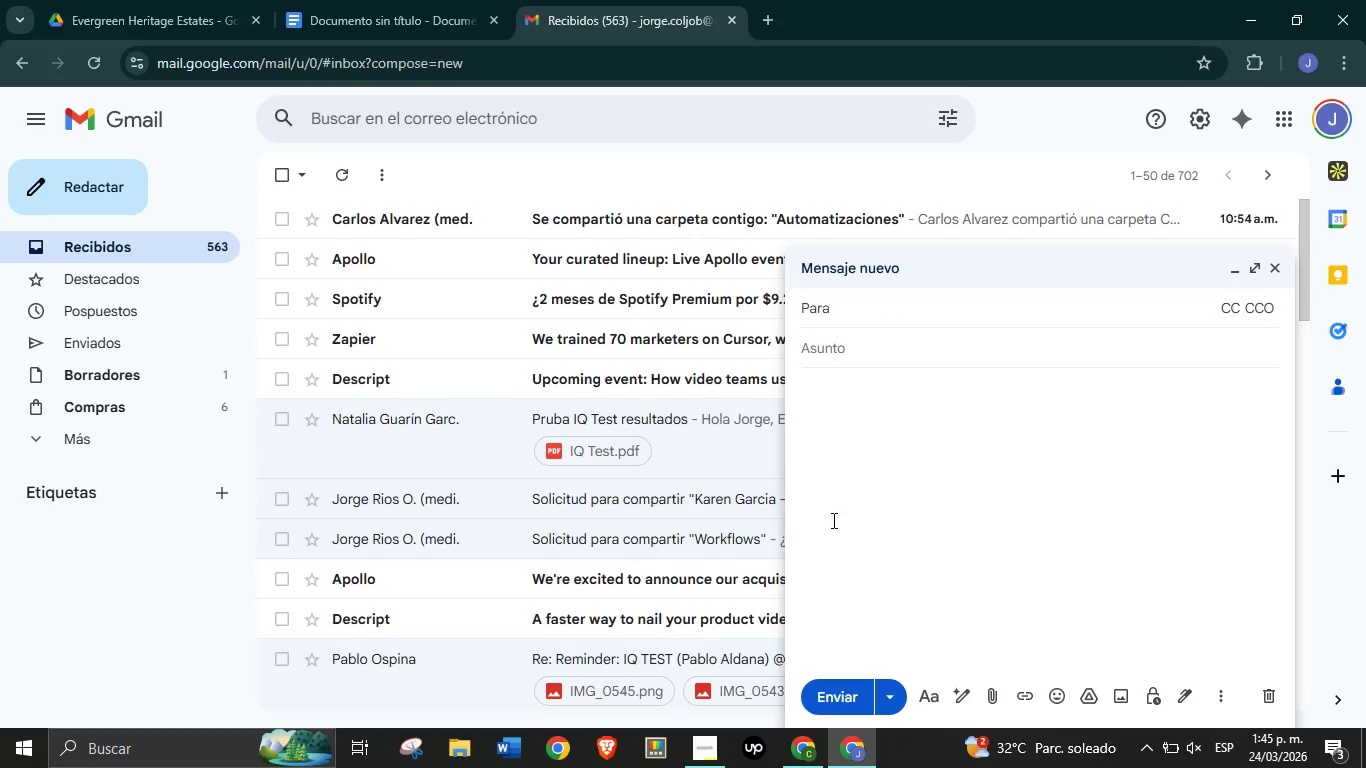 
left_click([807, 761])
 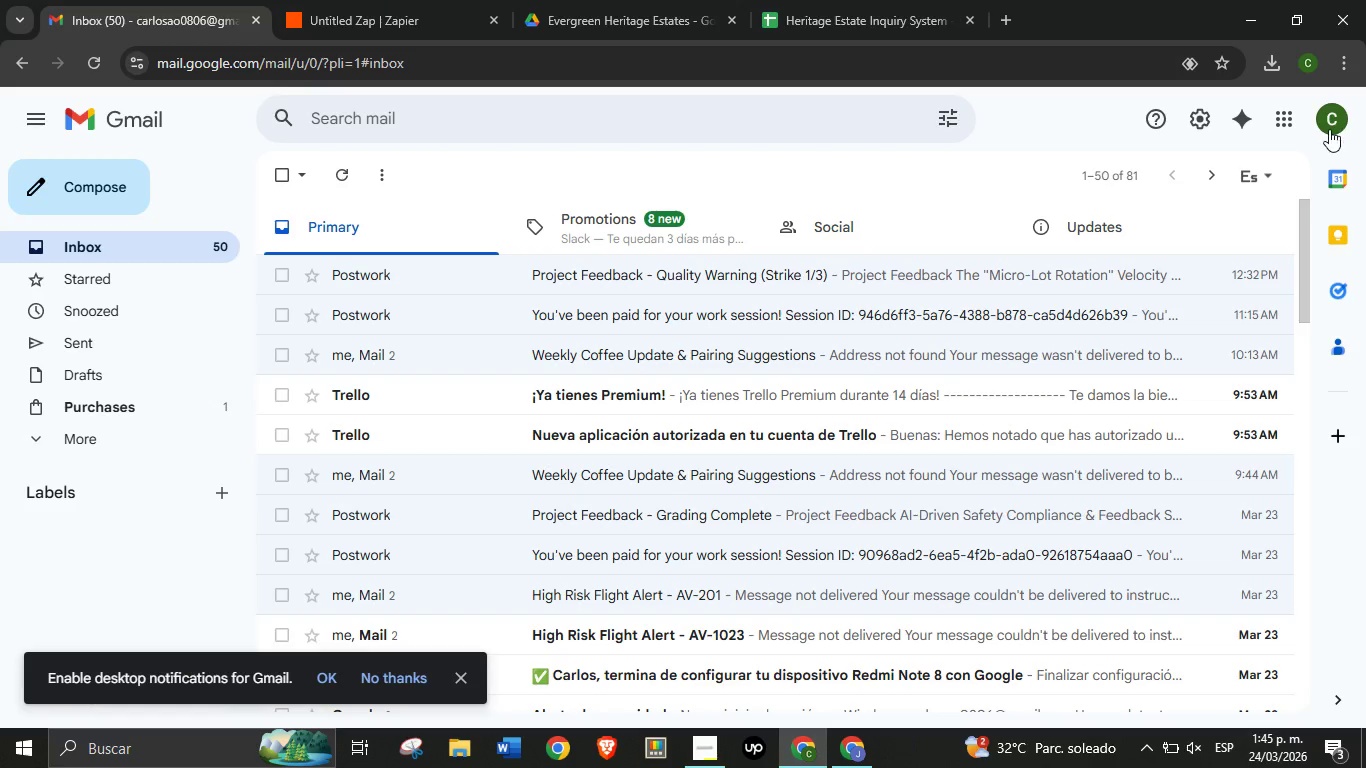 
left_click([1329, 128])
 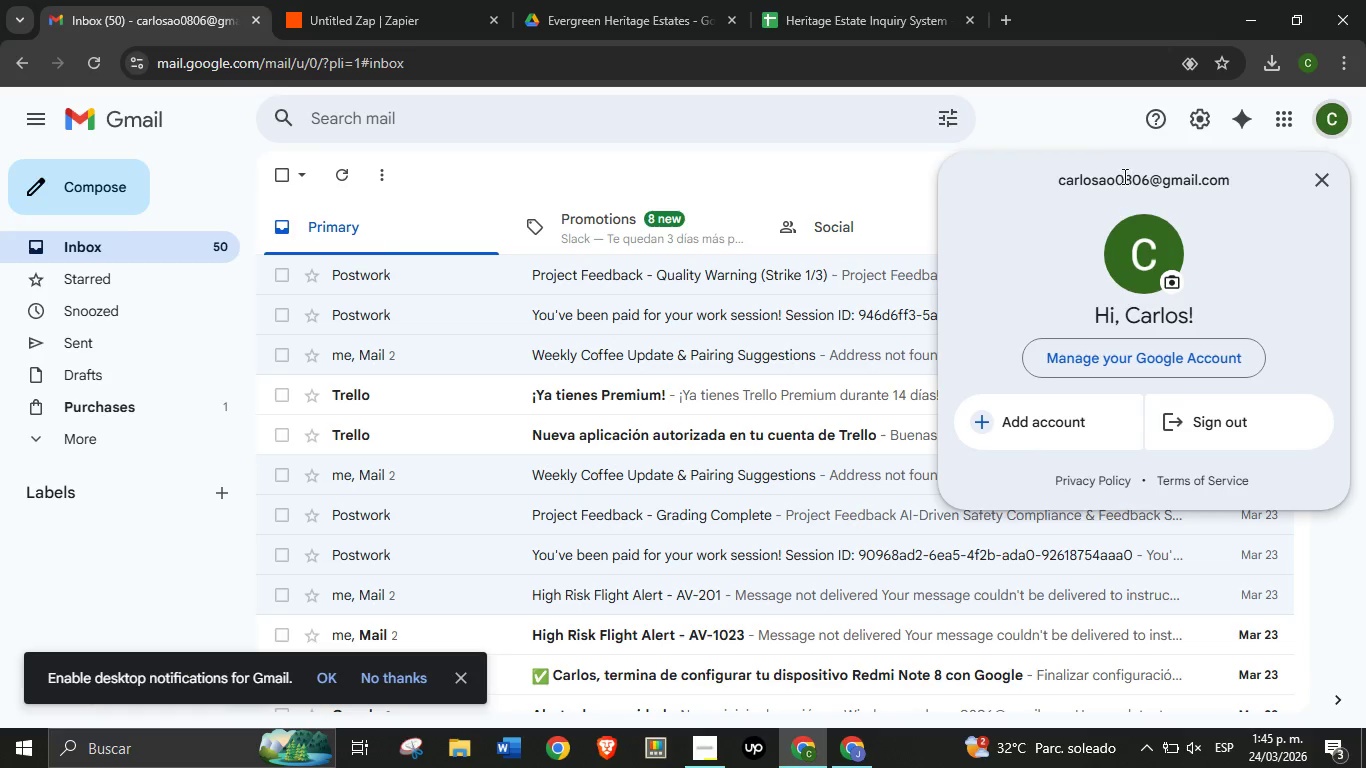 
double_click([1133, 178])
 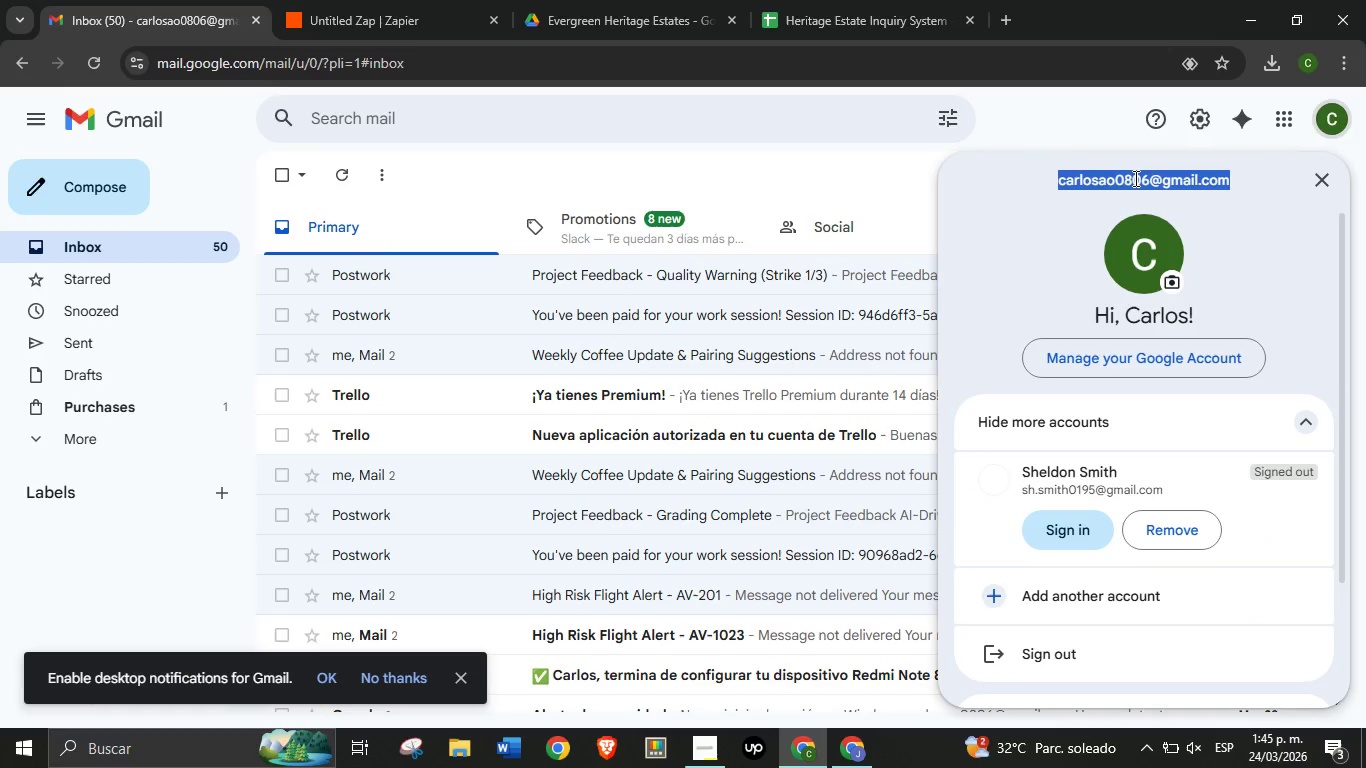 
triple_click([1133, 178])
 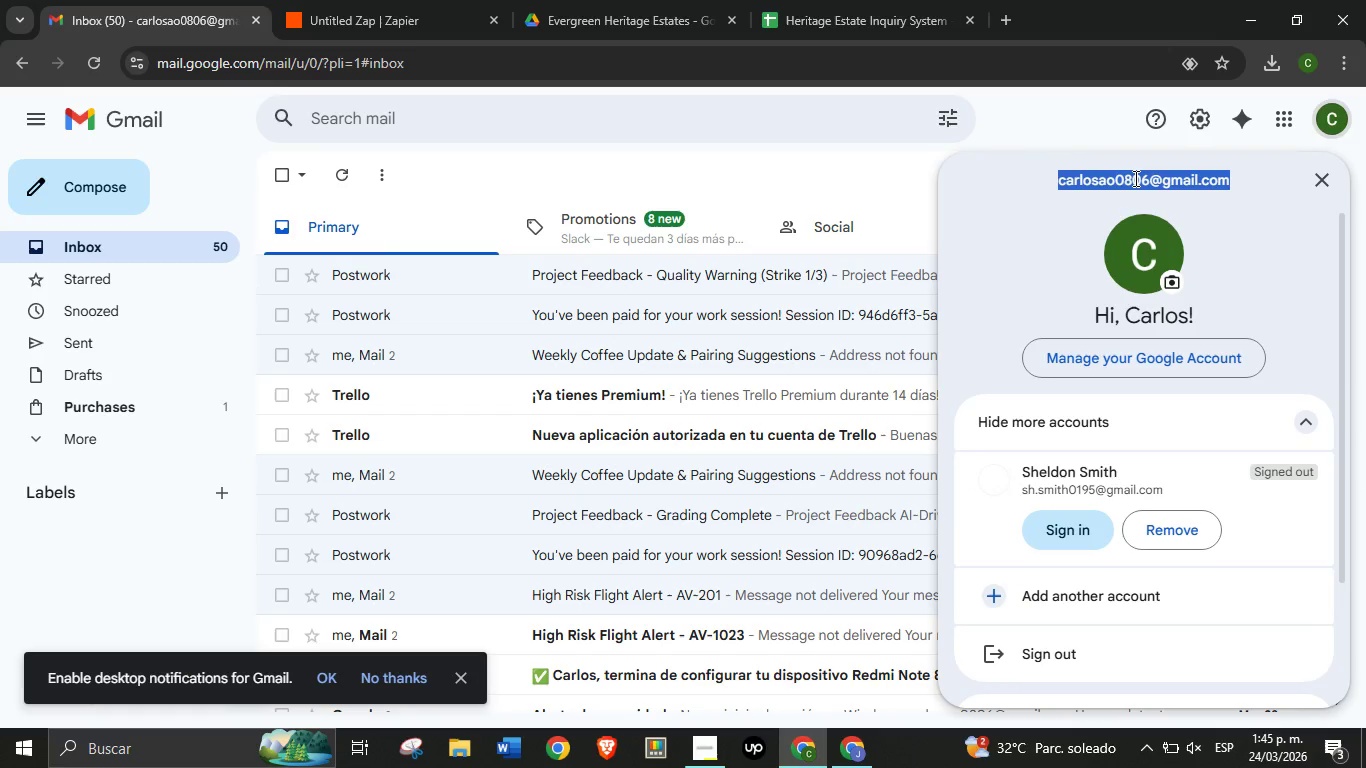 
key(Control+C)
 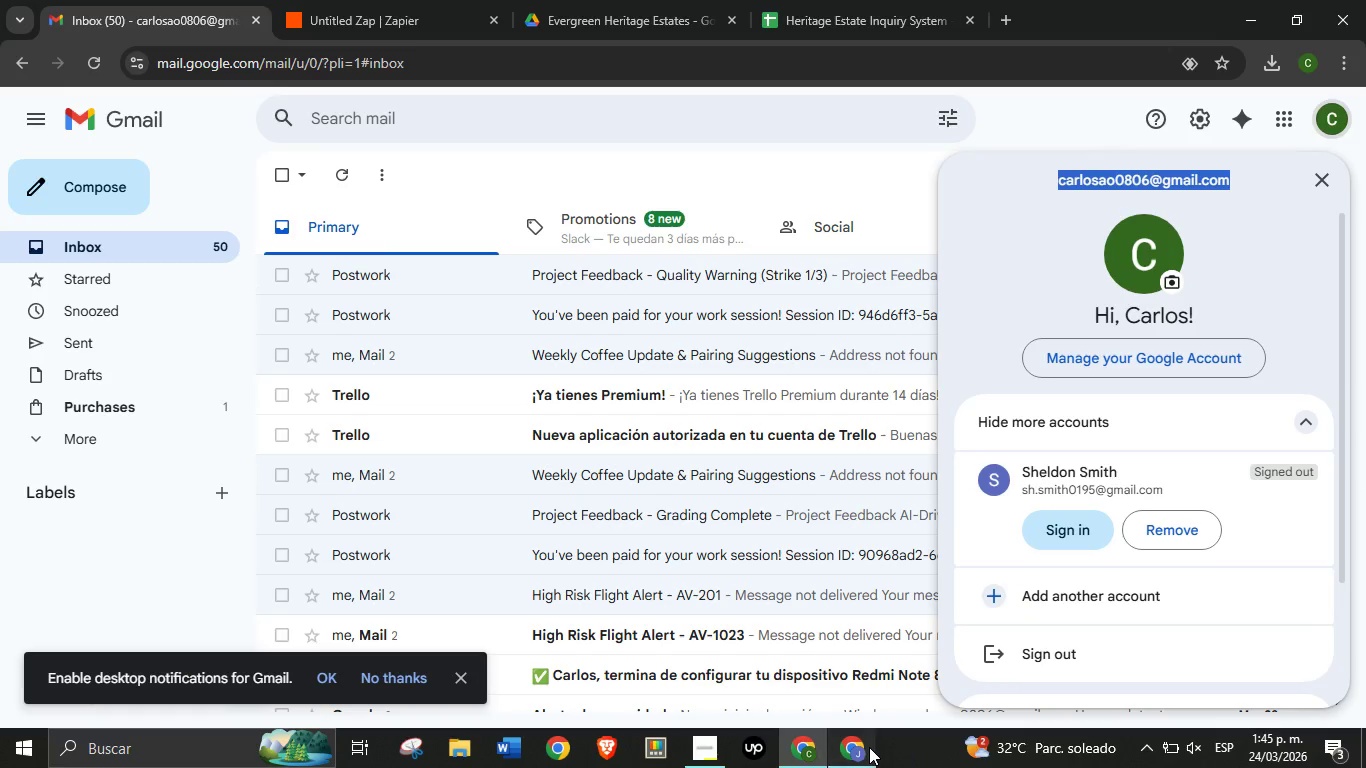 
left_click([869, 747])
 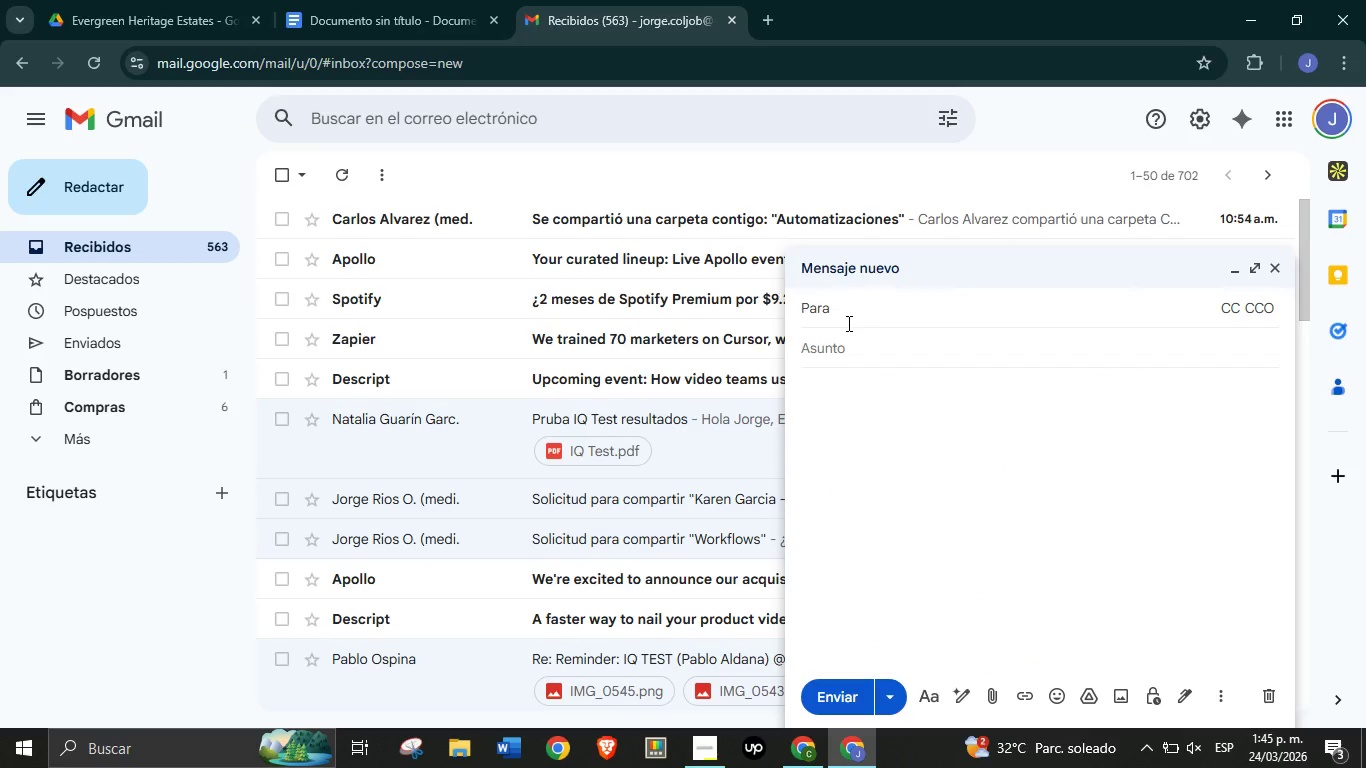 
key(Control+V)
 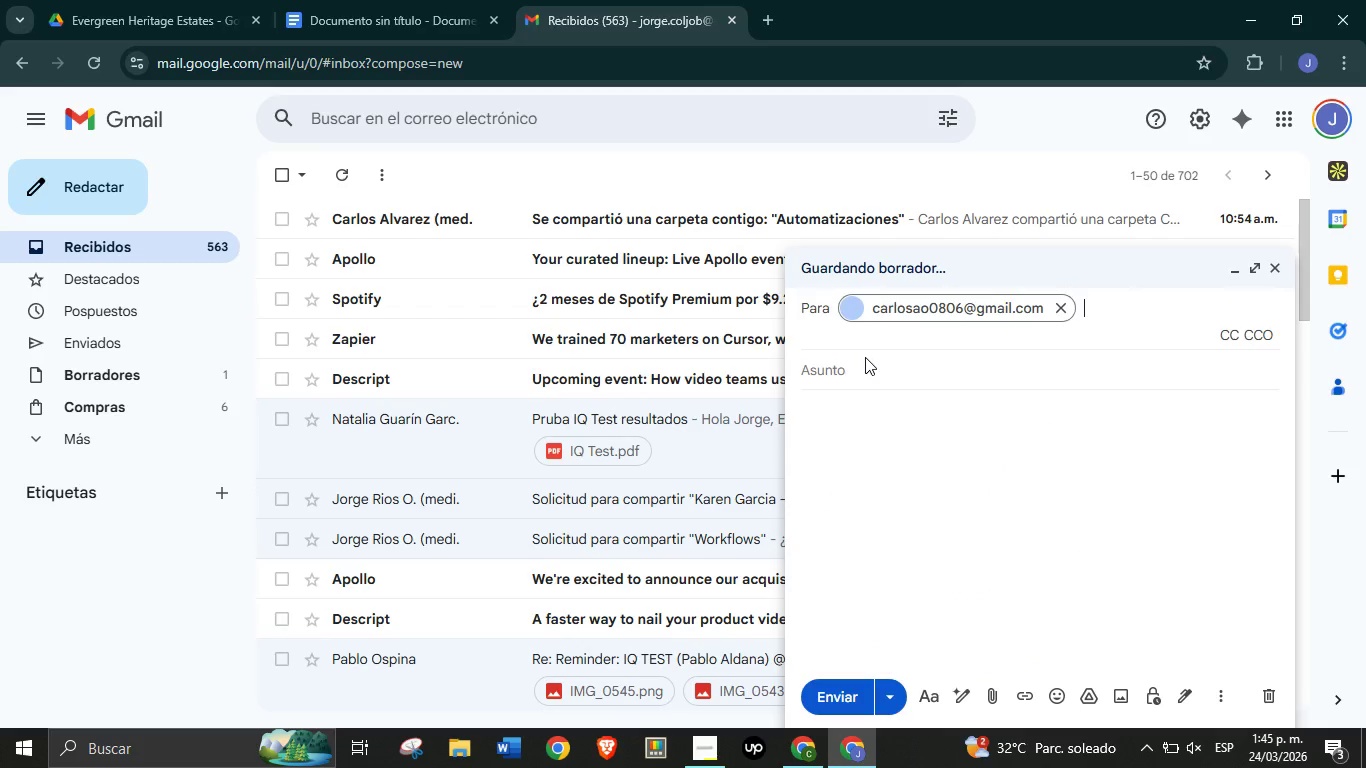 
left_click([865, 357])
 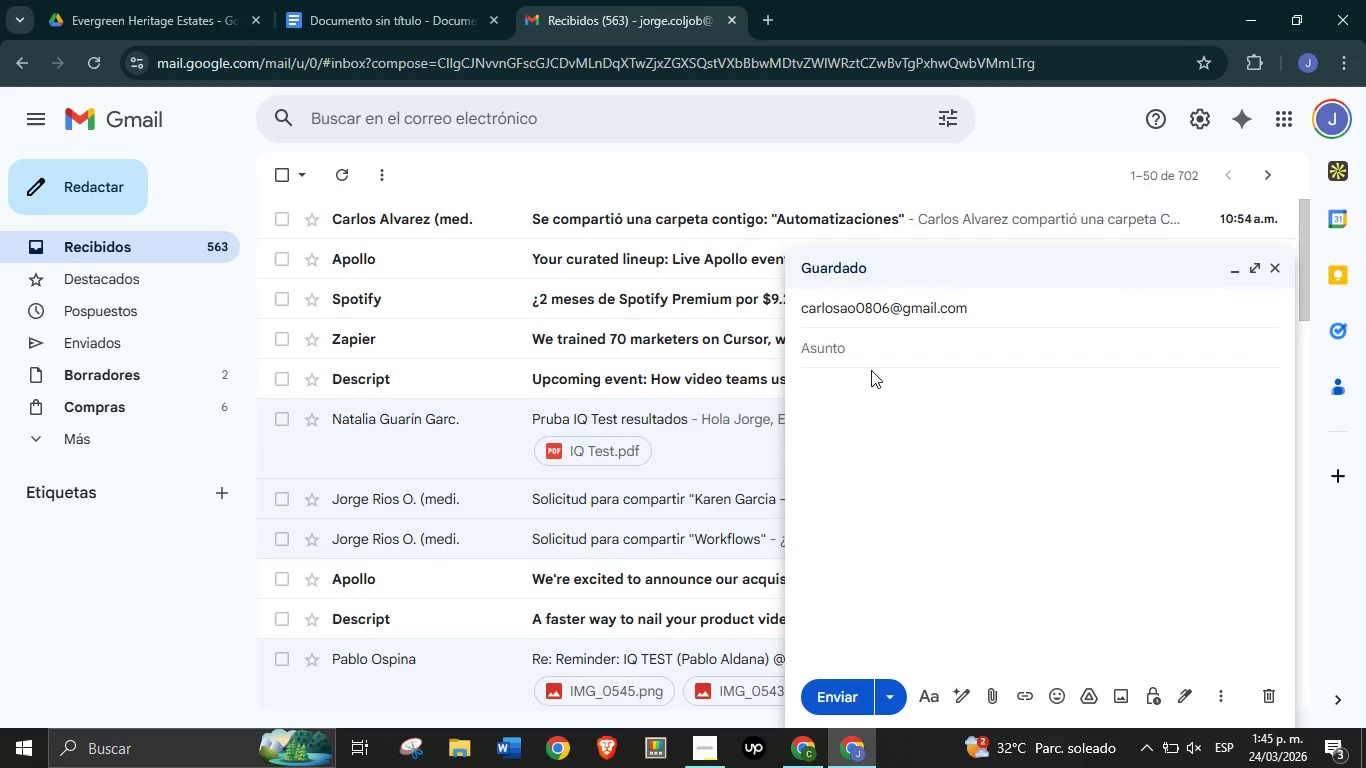 
type(Film Production Inquiry - Stonehaven Estate)
key(Tab)
type(Hello Heritage Estates Team,)
 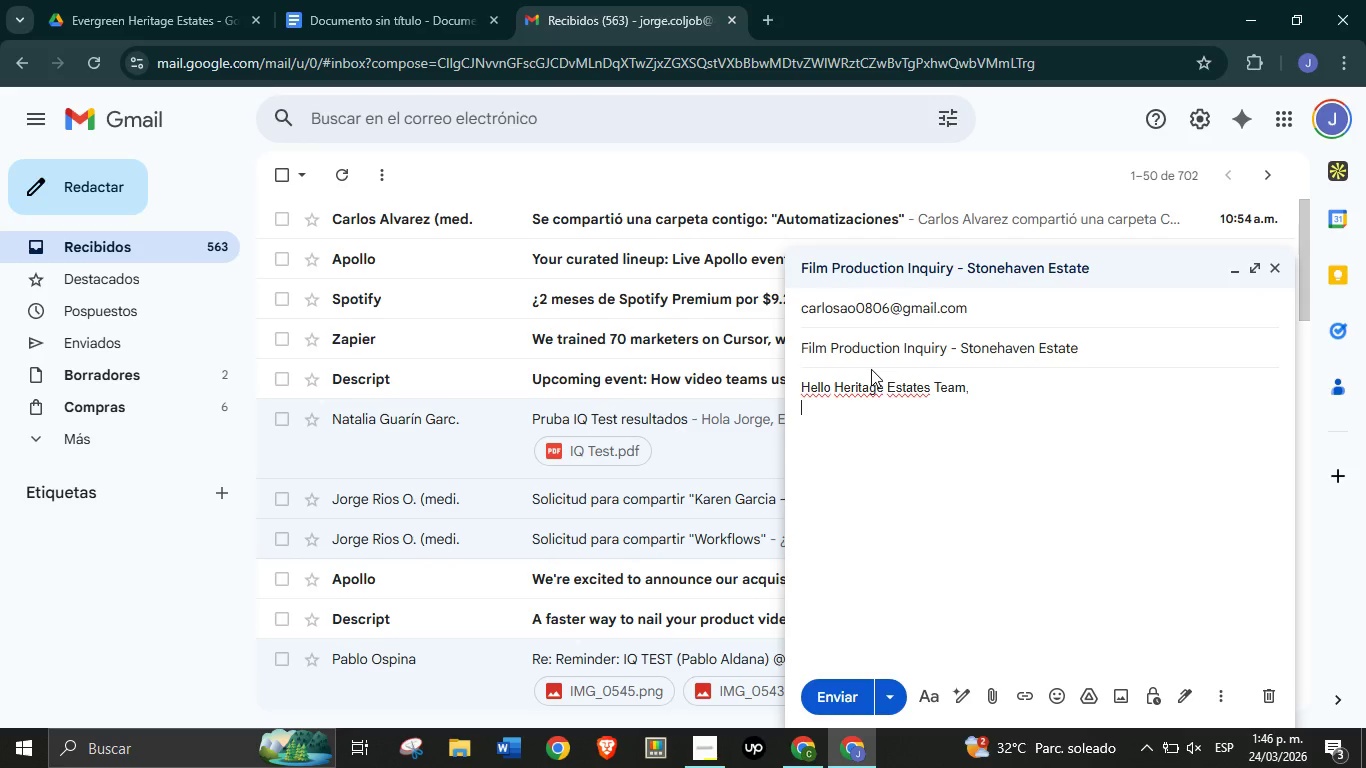 
key(Enter)
 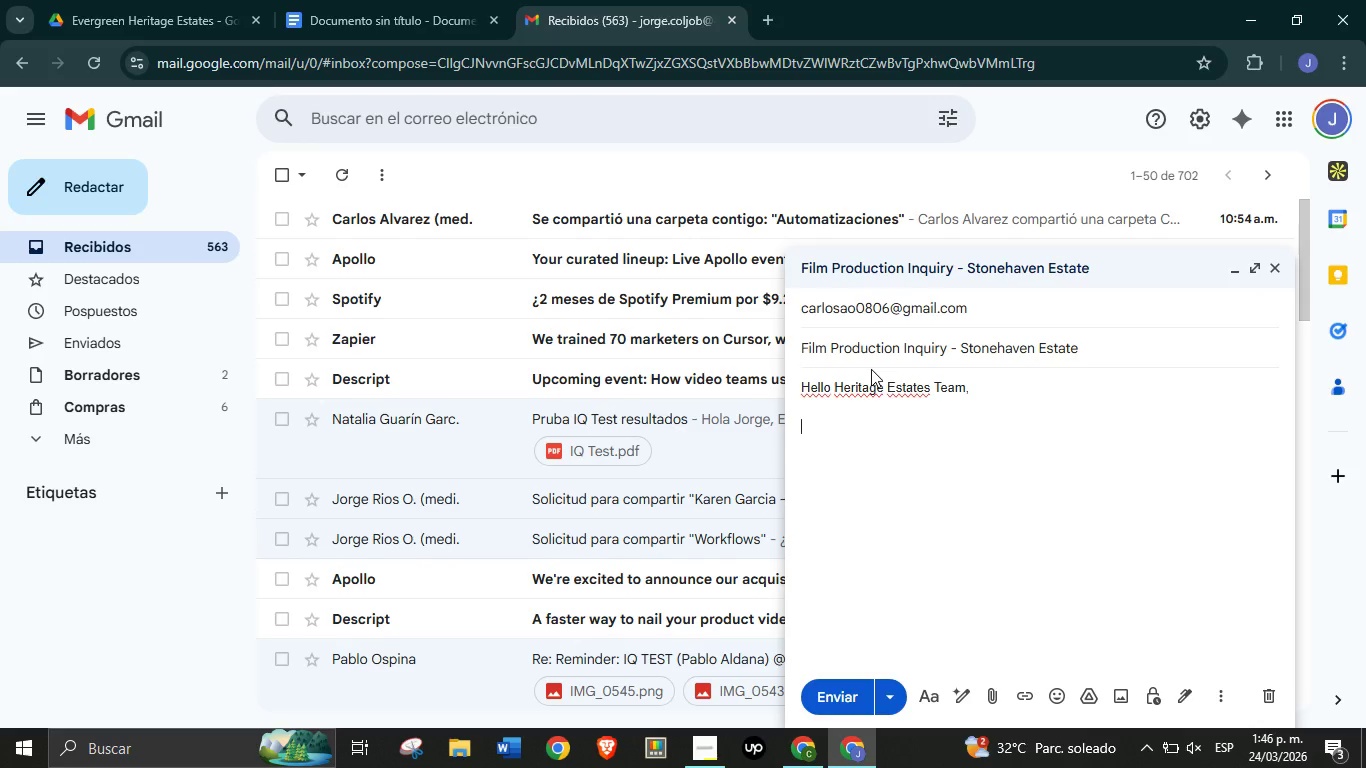 
key(Enter)
 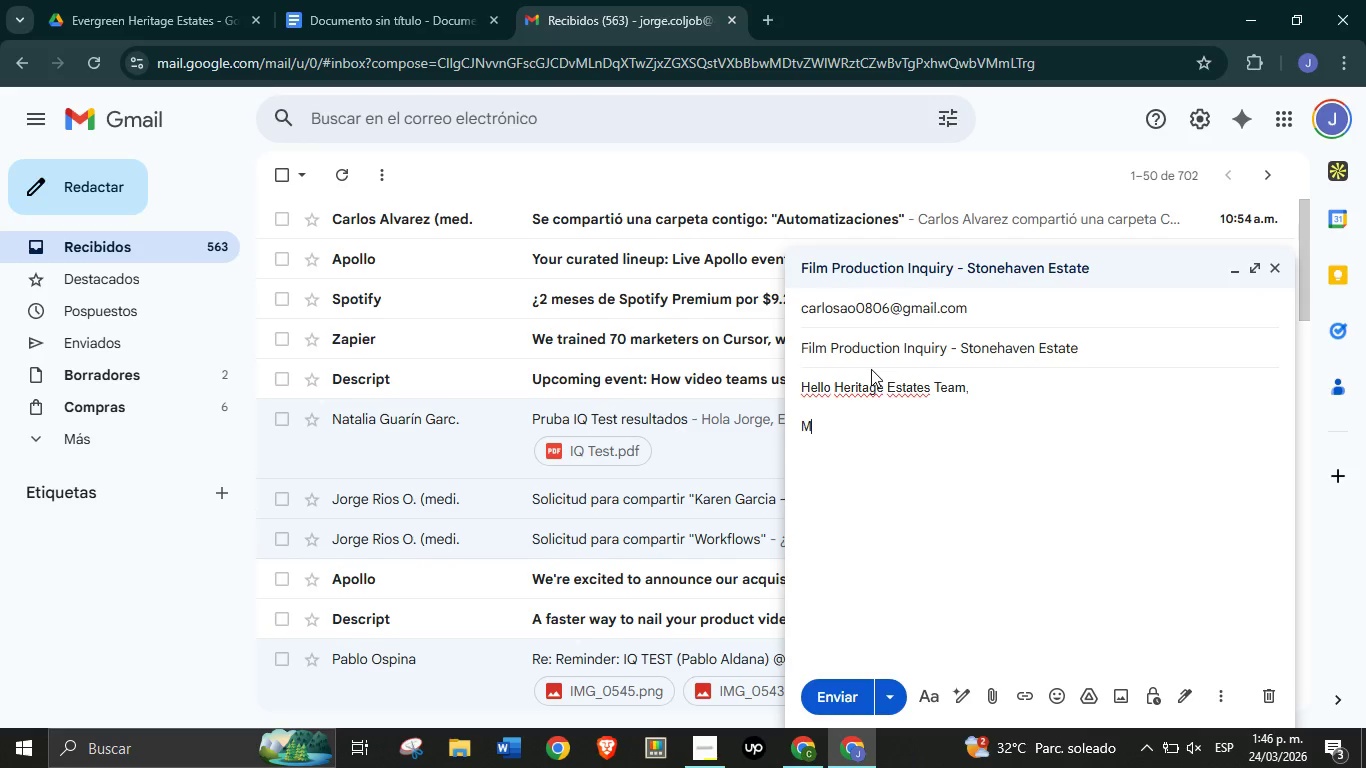 
type(My name is David Miller, i)
key(Backspace)
type(I[m a locat)
key(Backspace)
key(Backspace)
key(Backspace)
key(Backspace)
key(Backspace)
type(Location Manager working with an international production company currently lanni)
key(Backspace)
key(Backspace)
key(Backspace)
key(Backspace)
key(Backspace)
type(planning a new series for a major streaming platform.)
 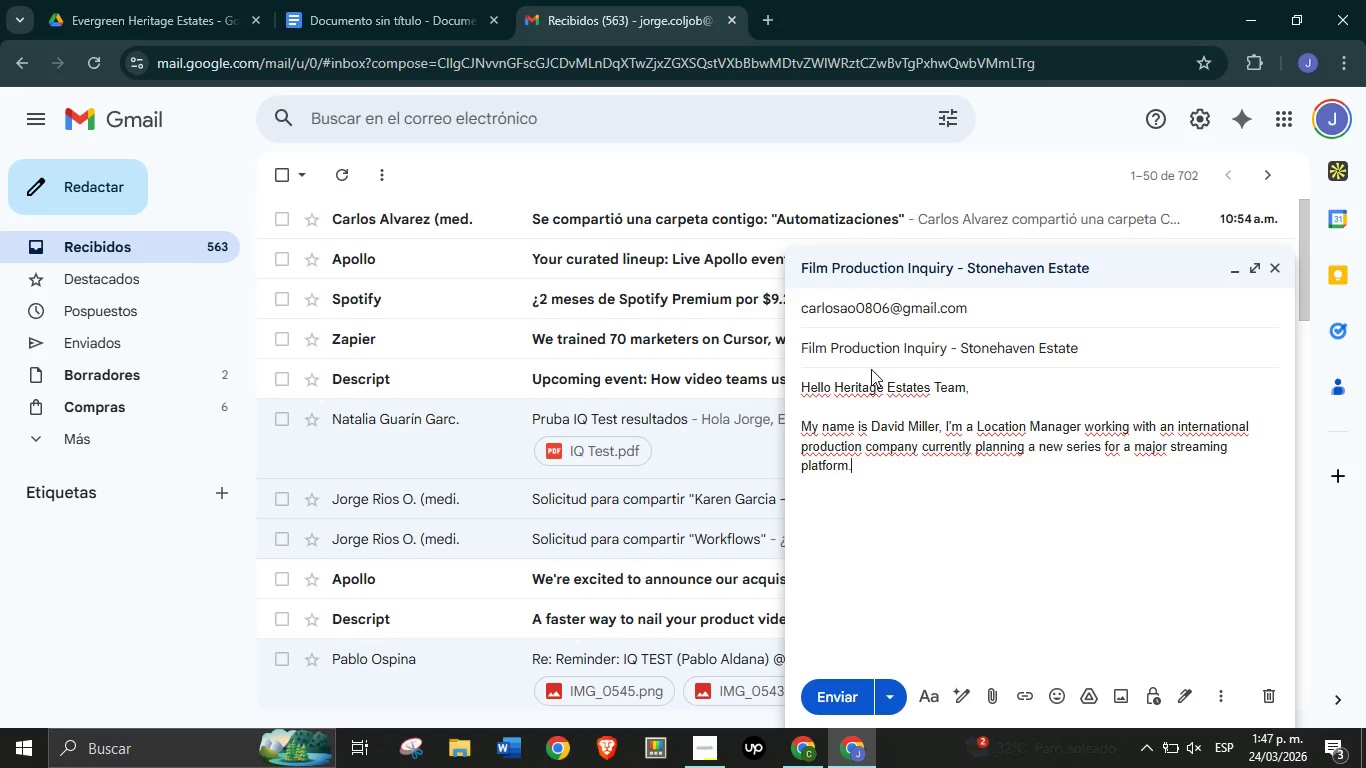 
key(Enter)
 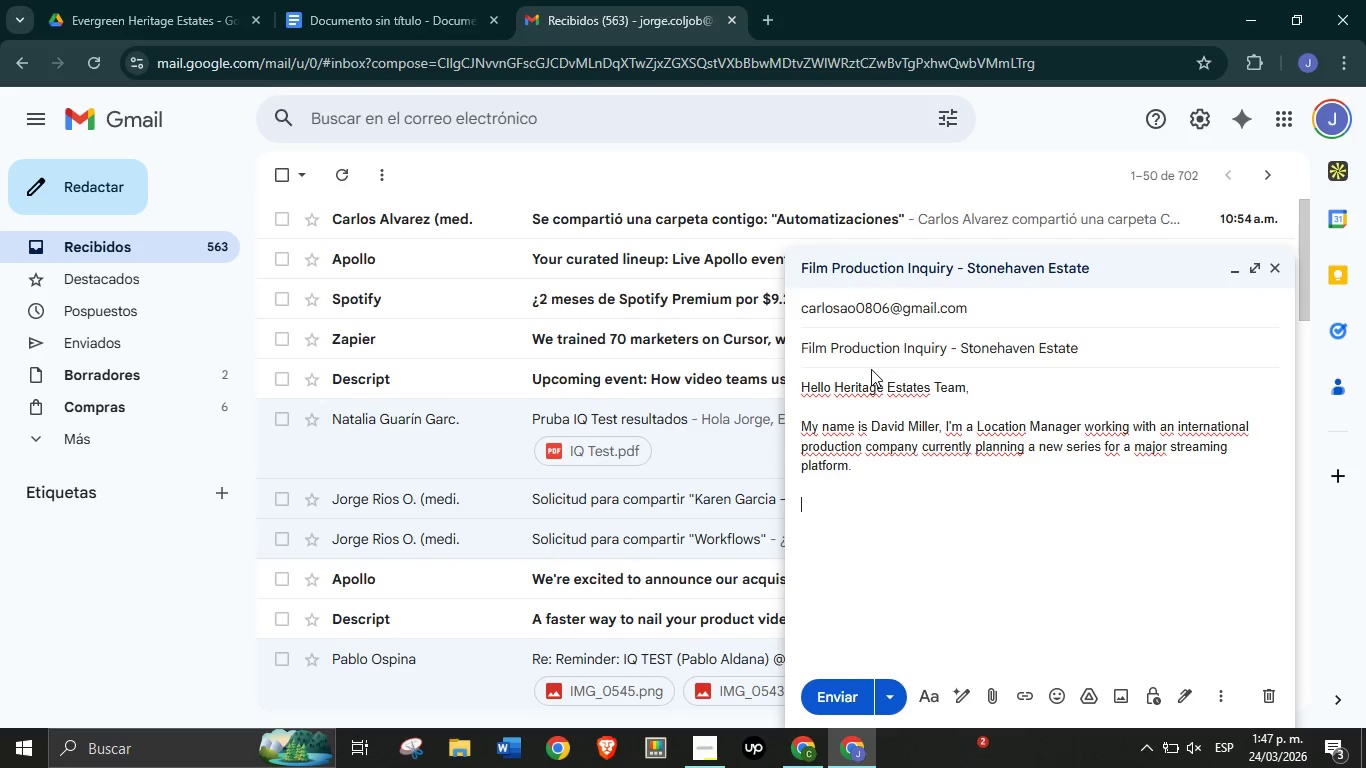 
key(Enter)
 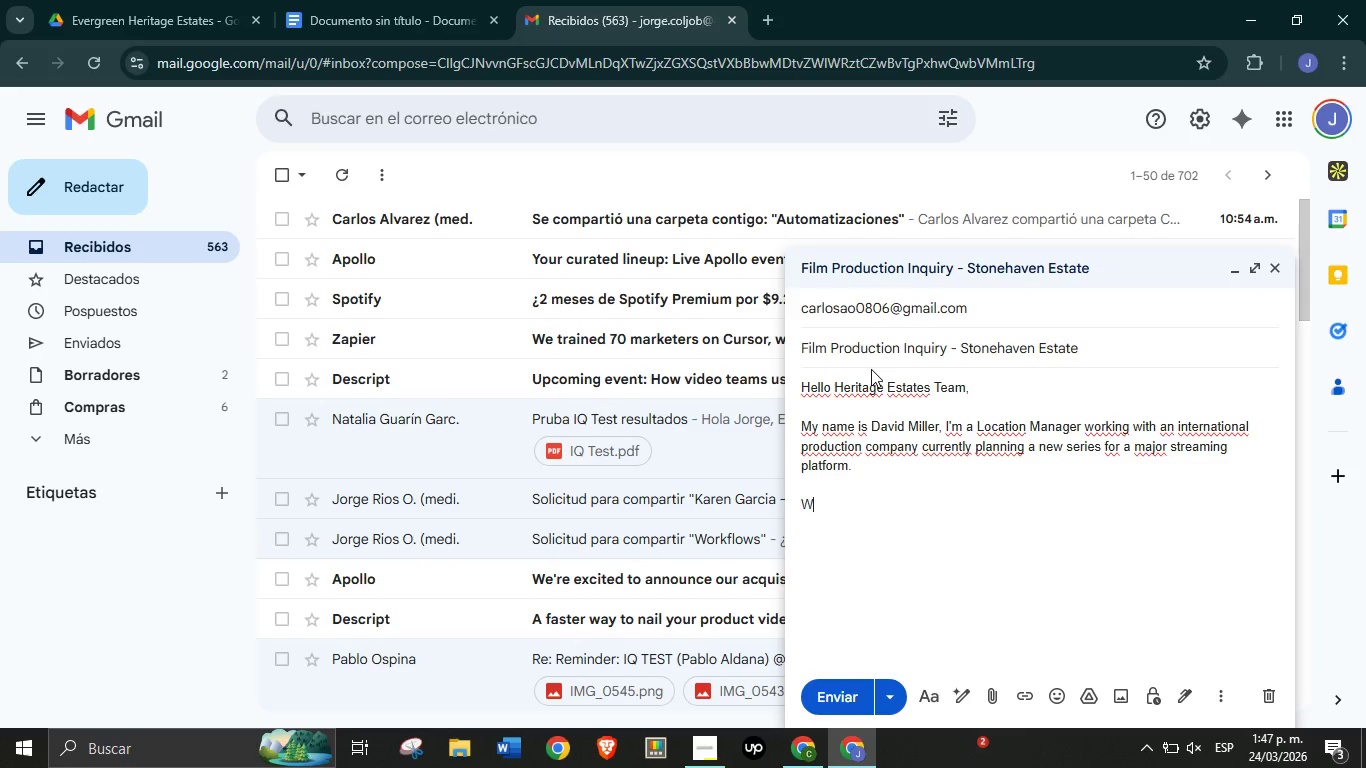 
type(We are scouting unique historical properties for an upcoming shoot, and Stonehaven Estate immediately caught our attention due to its architecture and surrounding landscape.)
 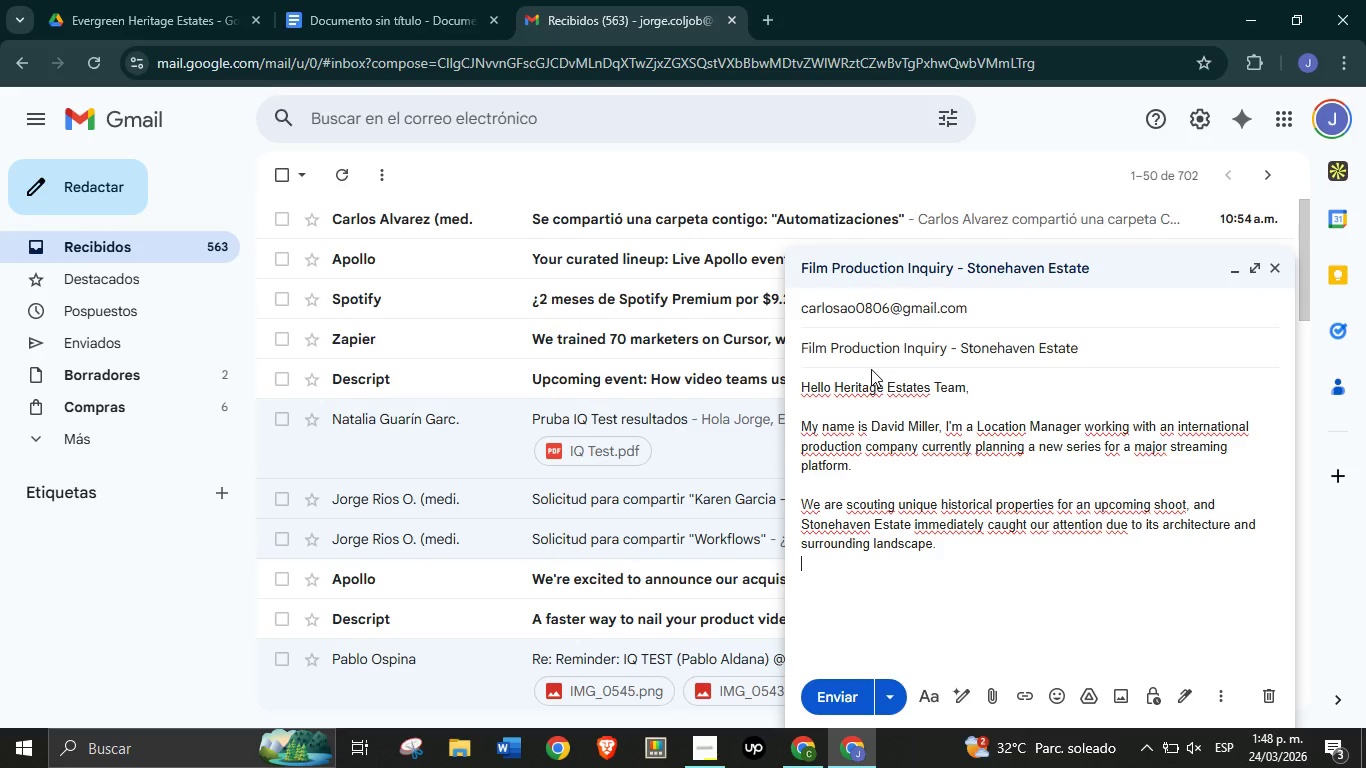 
key(Enter)
 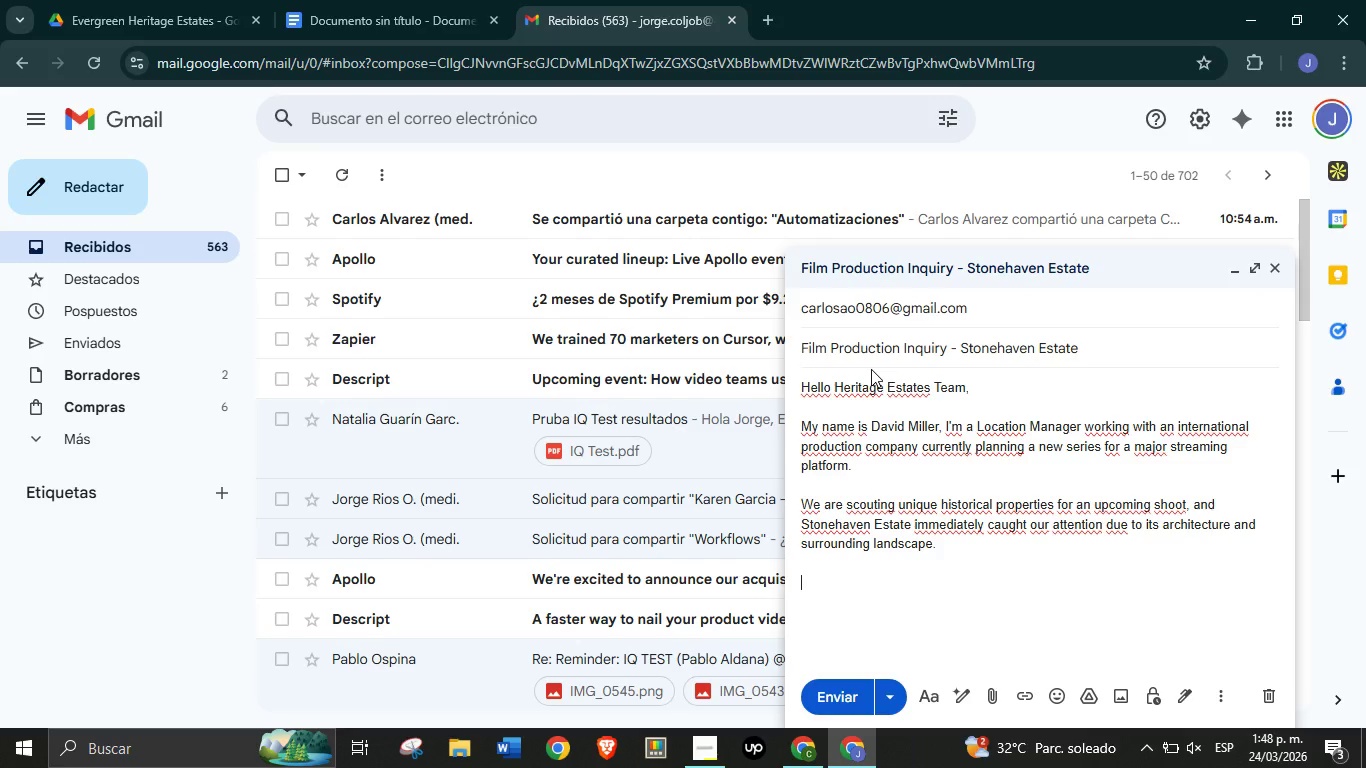 
key(Enter)
 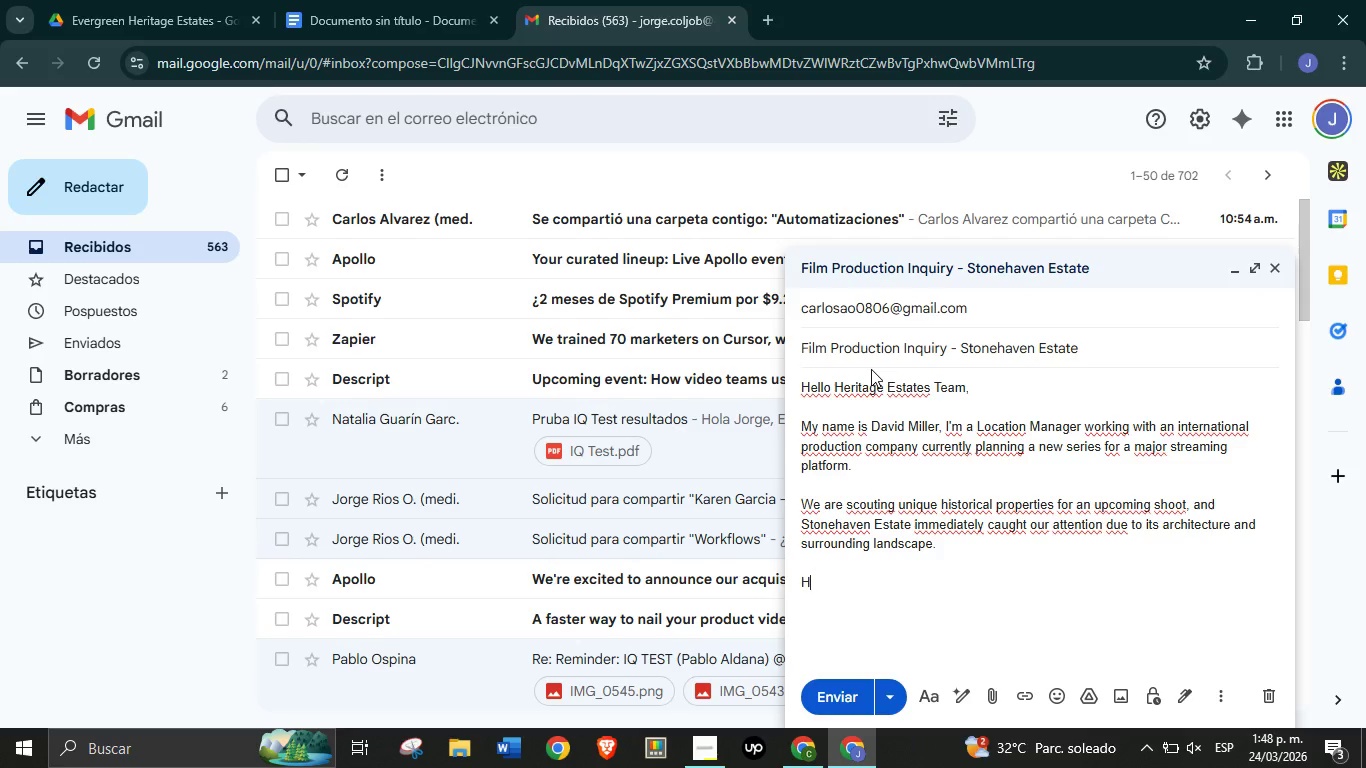 
type(Here are the initial details of our request>)
 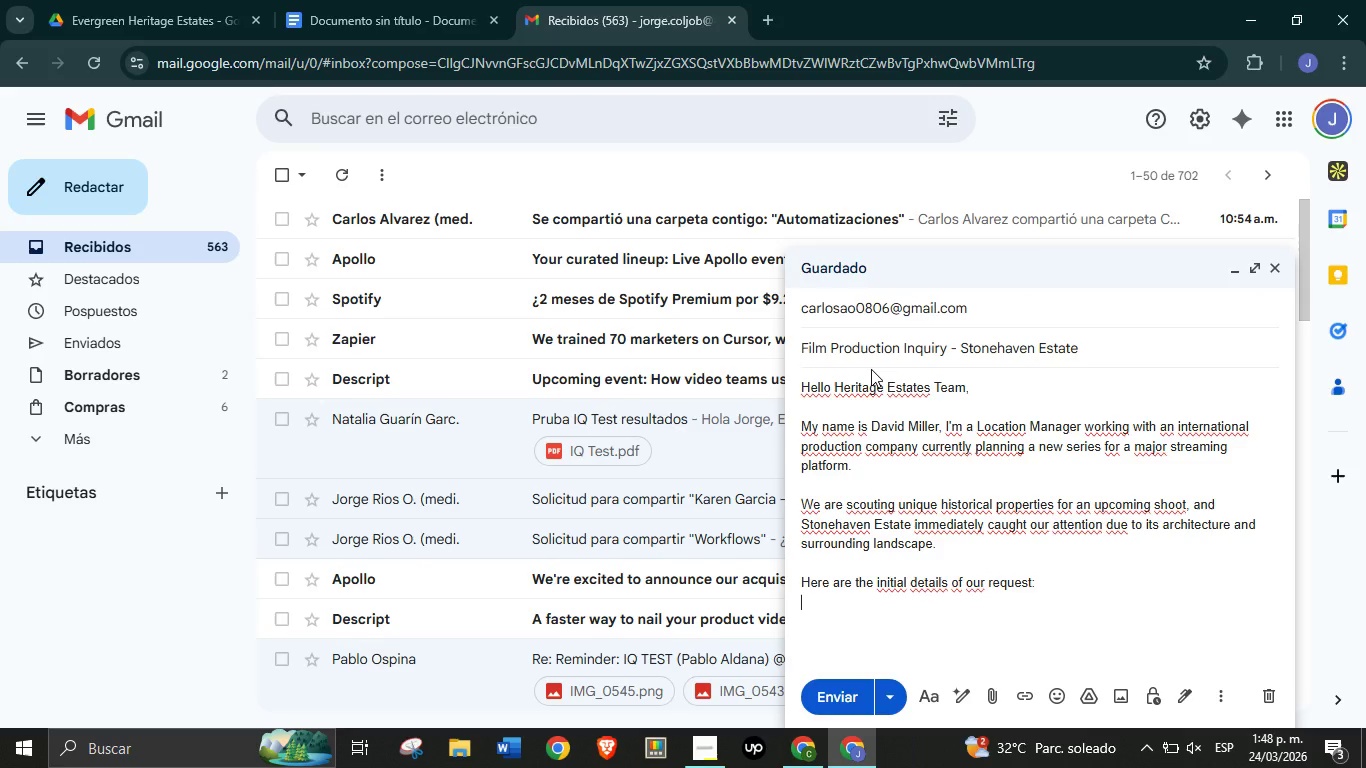 
key(Enter)
 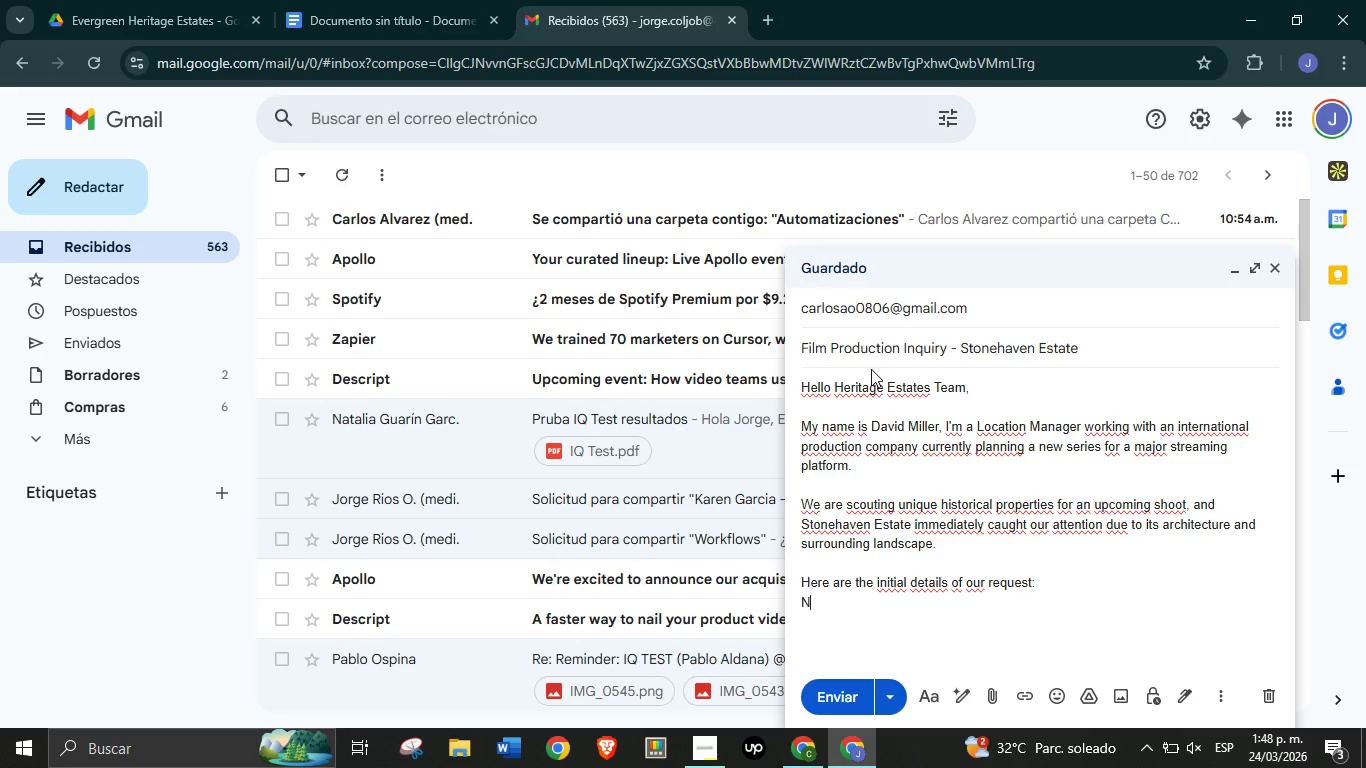 
type(Name> N)
key(Backspace)
type(David Mile)
key(Backspace)
type(ler)
 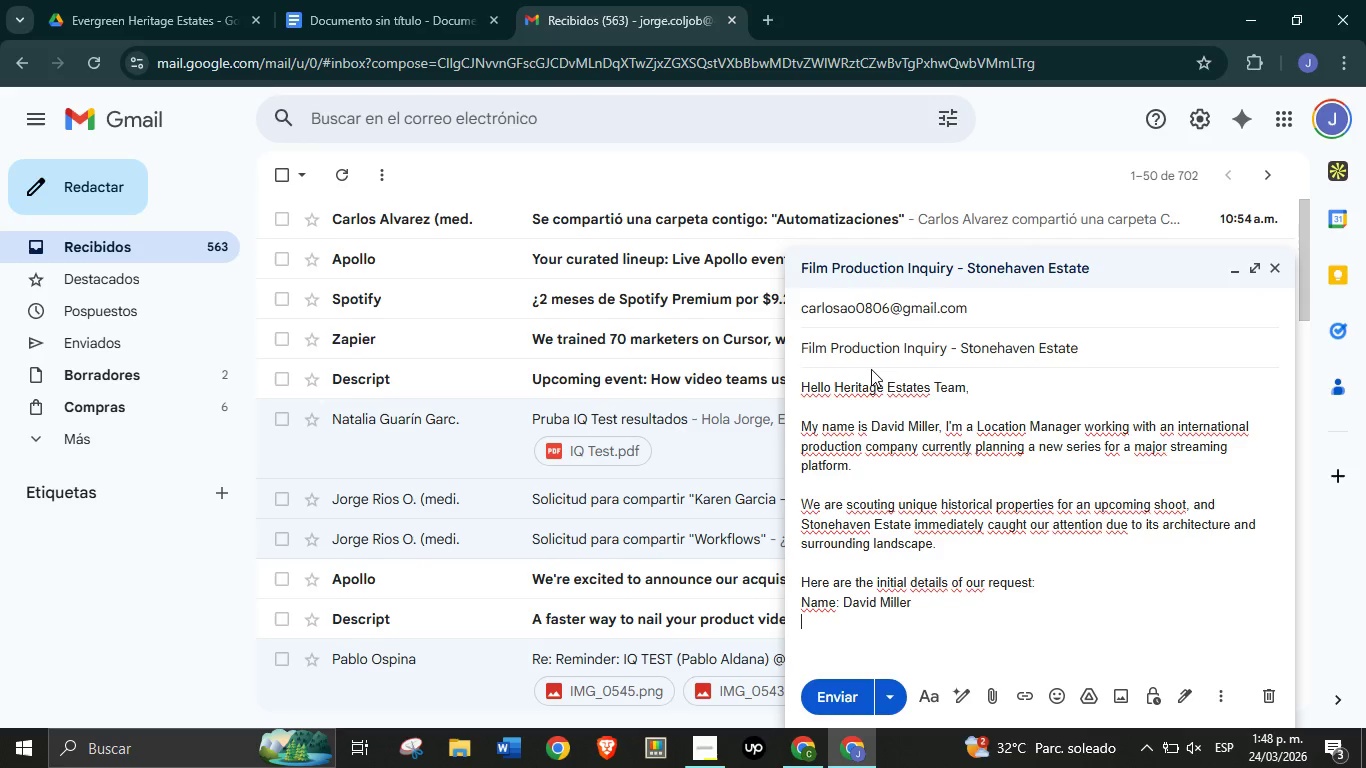 
key(Enter)
 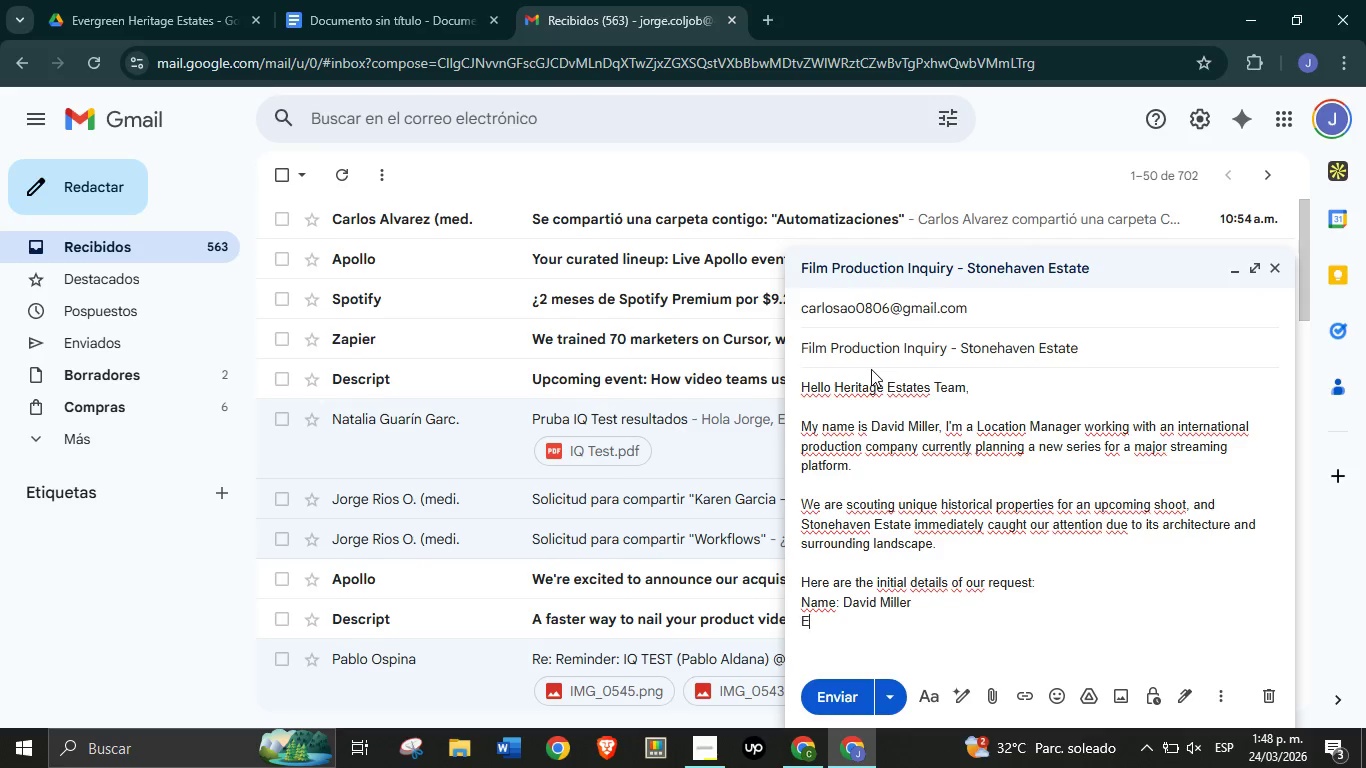 
type(Email> david.miller)
 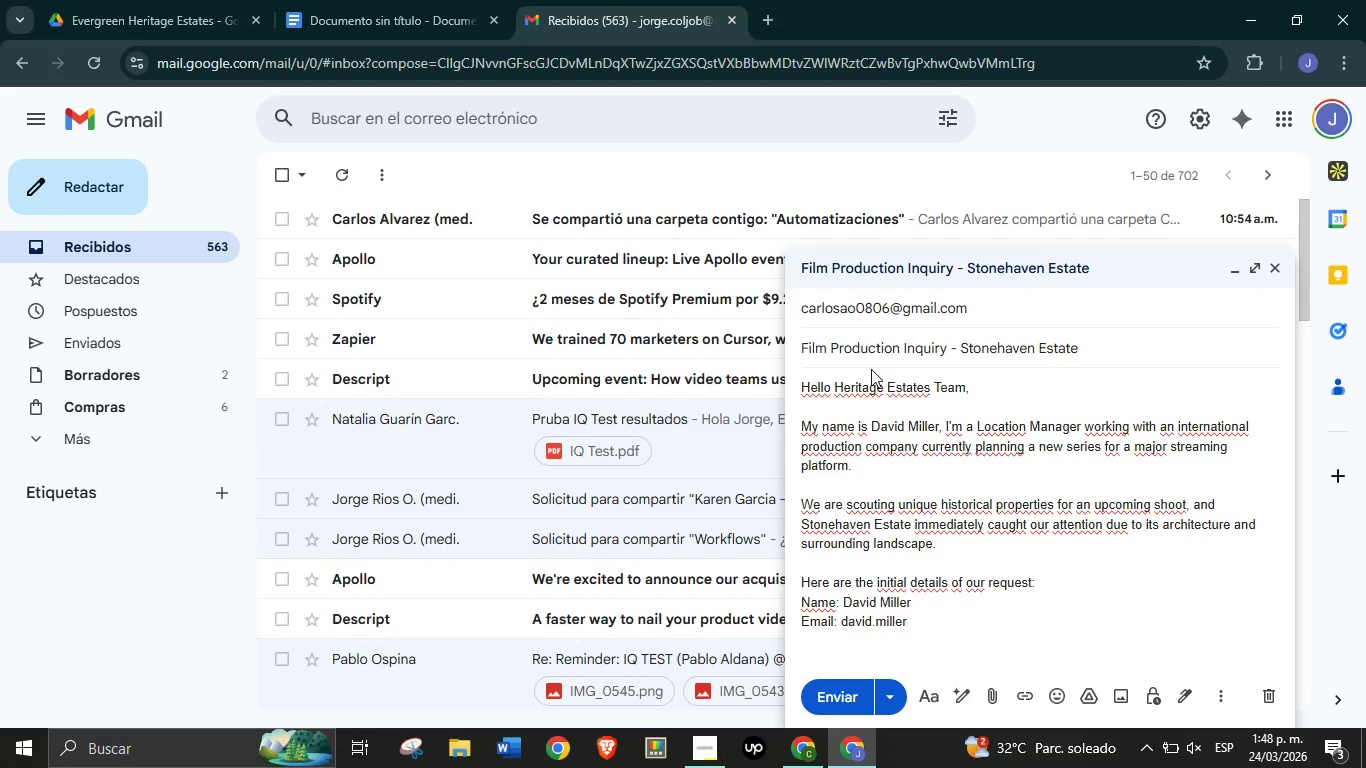 
key(Alt+Control+Q)
 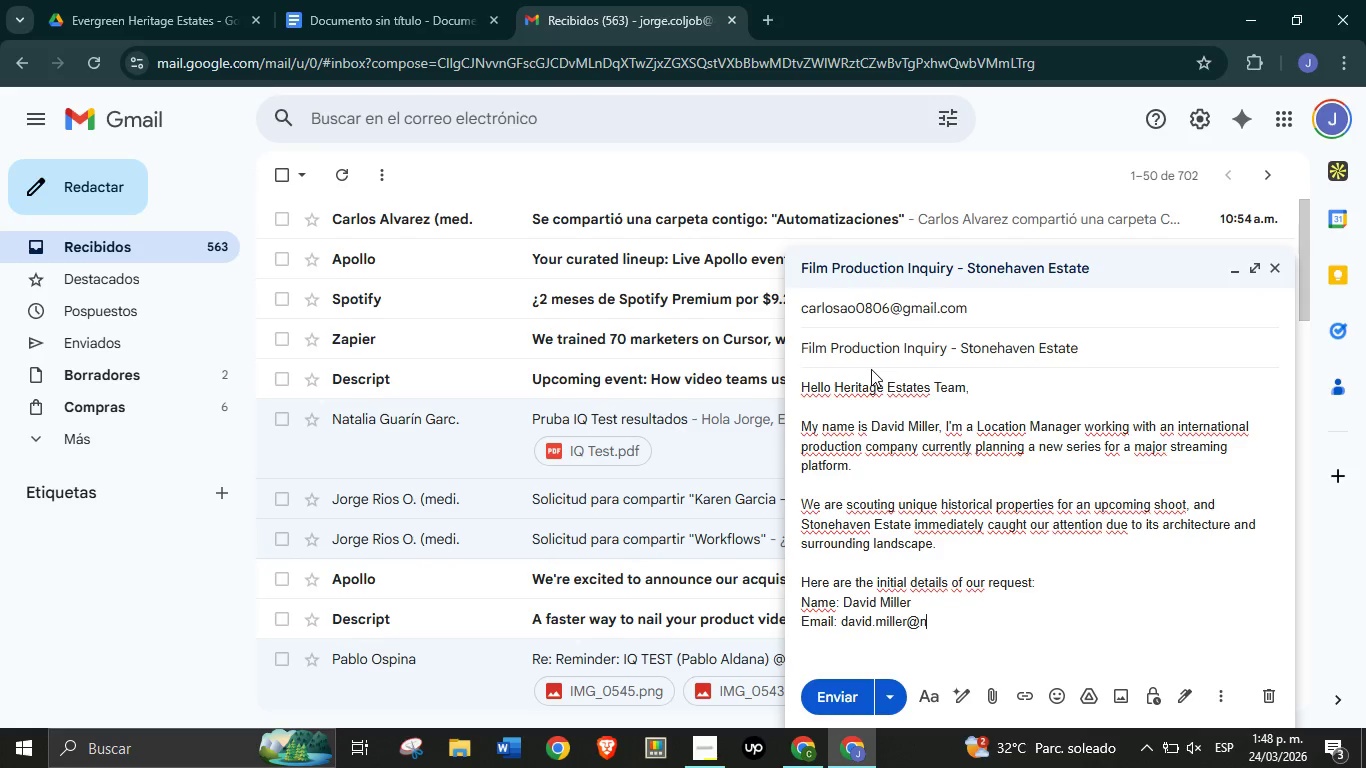 
type(northstarproductions.com)
 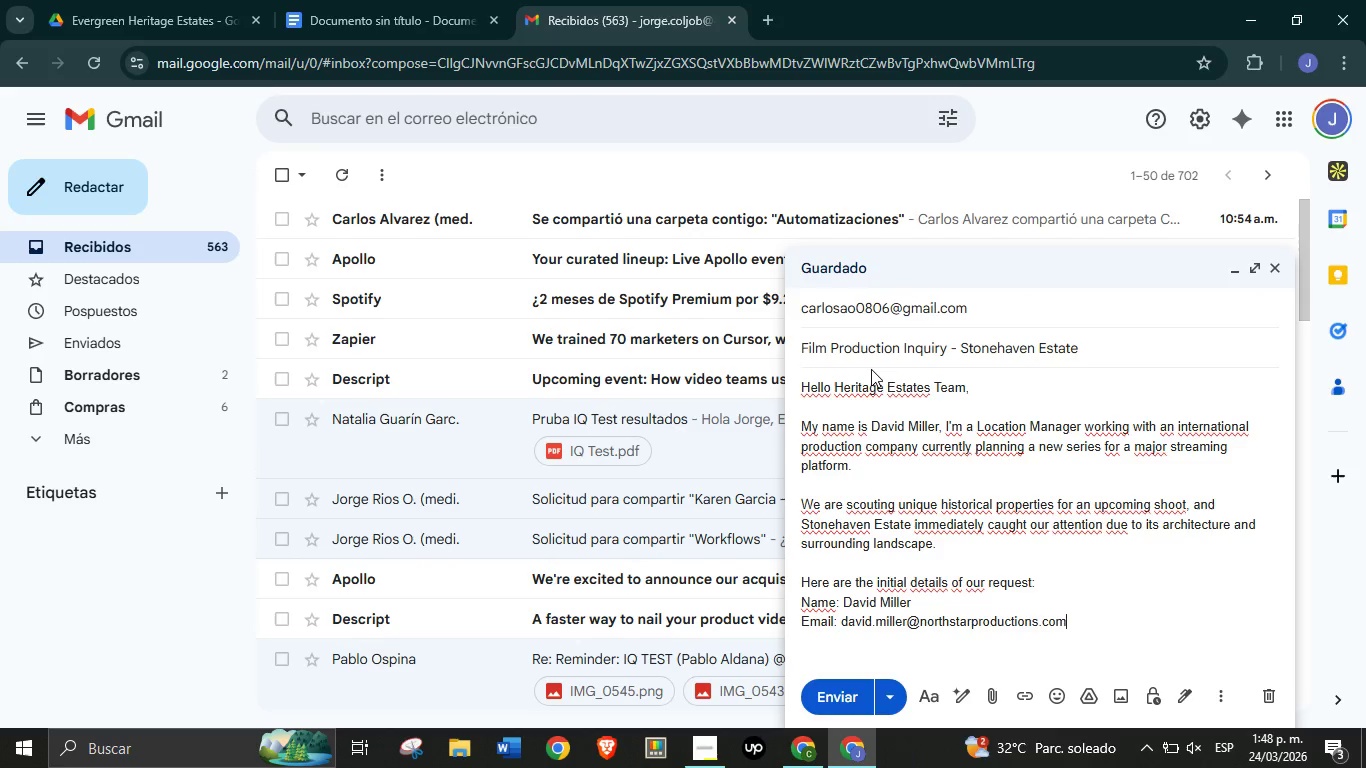 
key(Enter)
 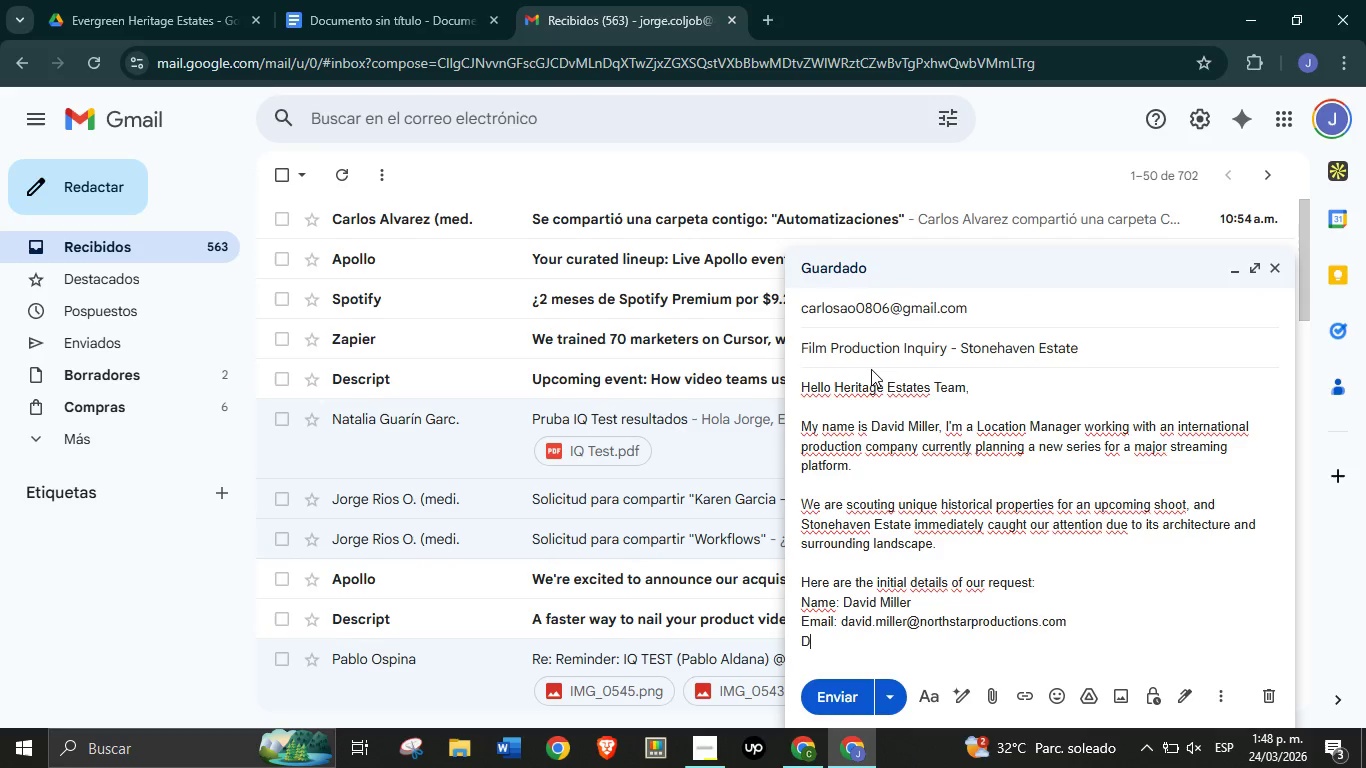 
type(Date )
key(Backspace)
type(> 2026-07-10)
 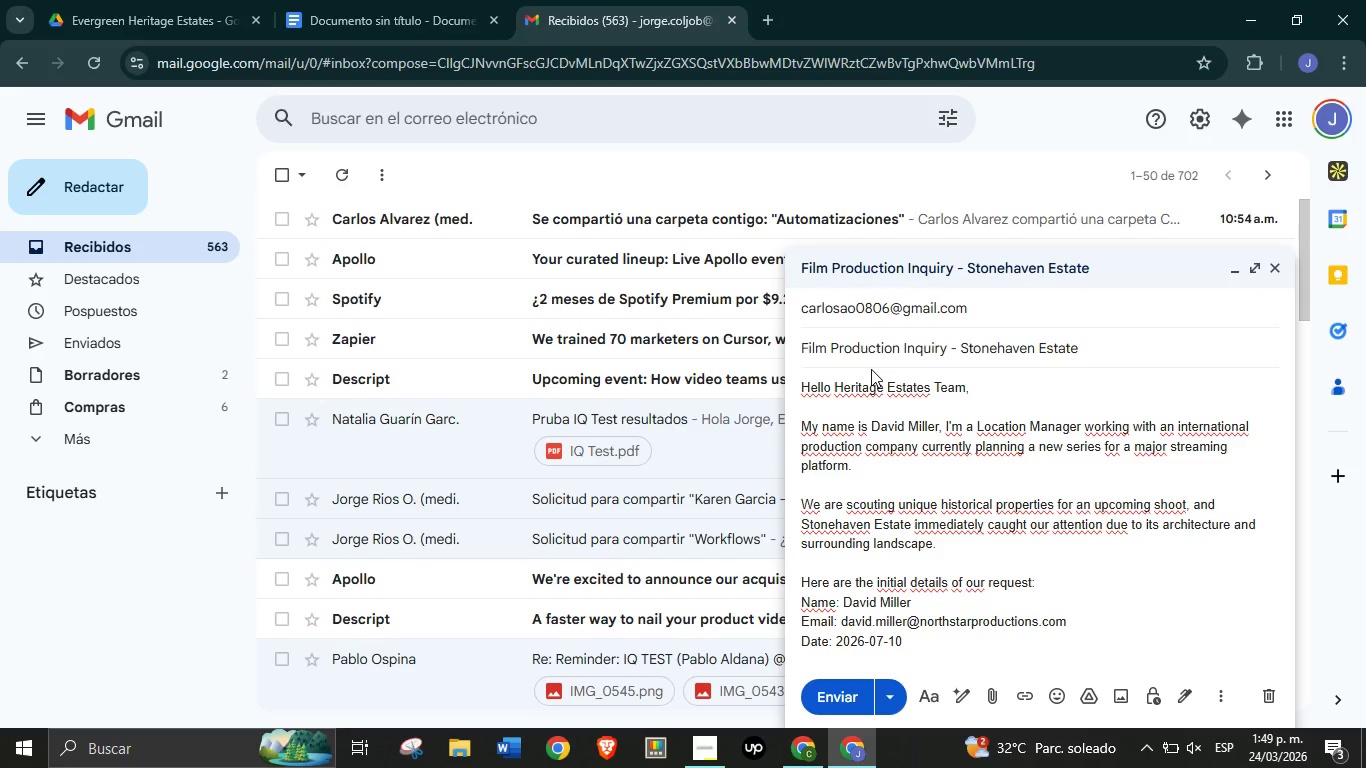 
key(Enter)
 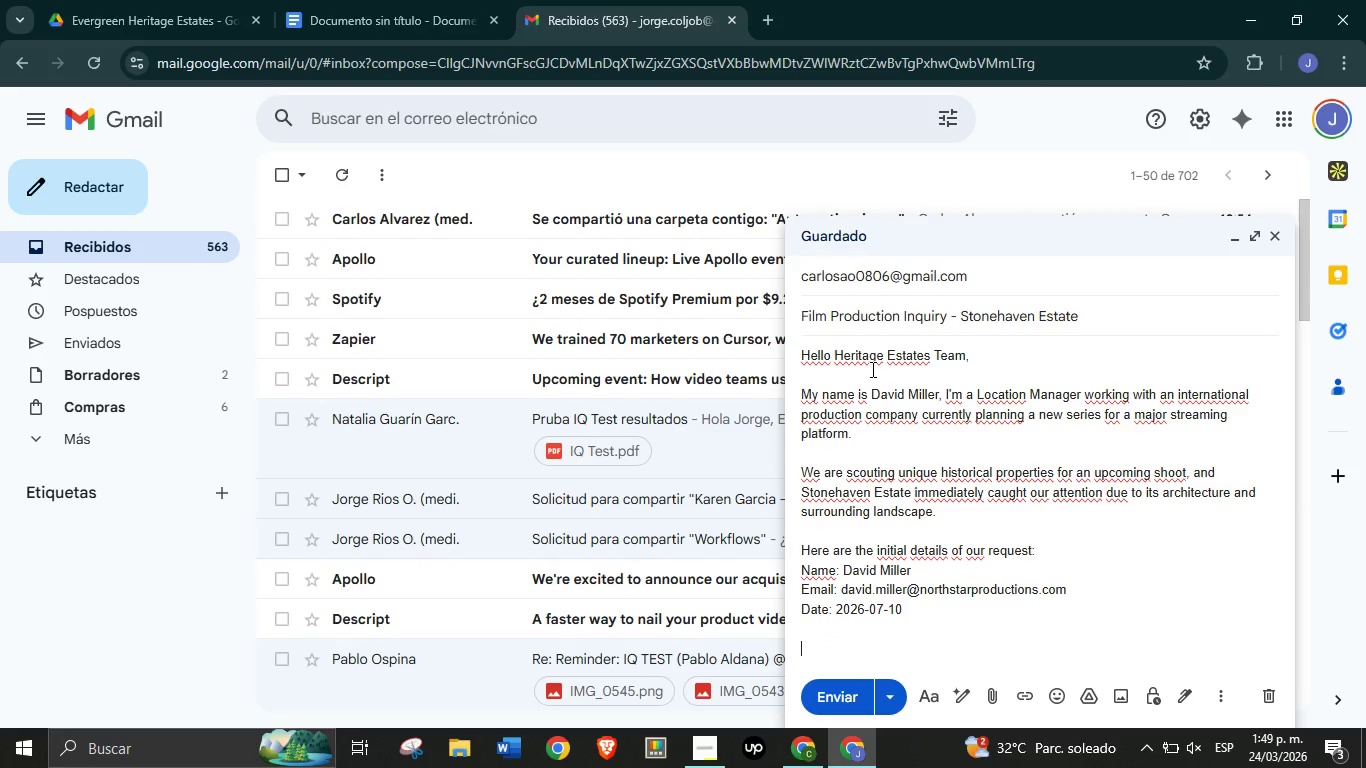 
key(Enter)
 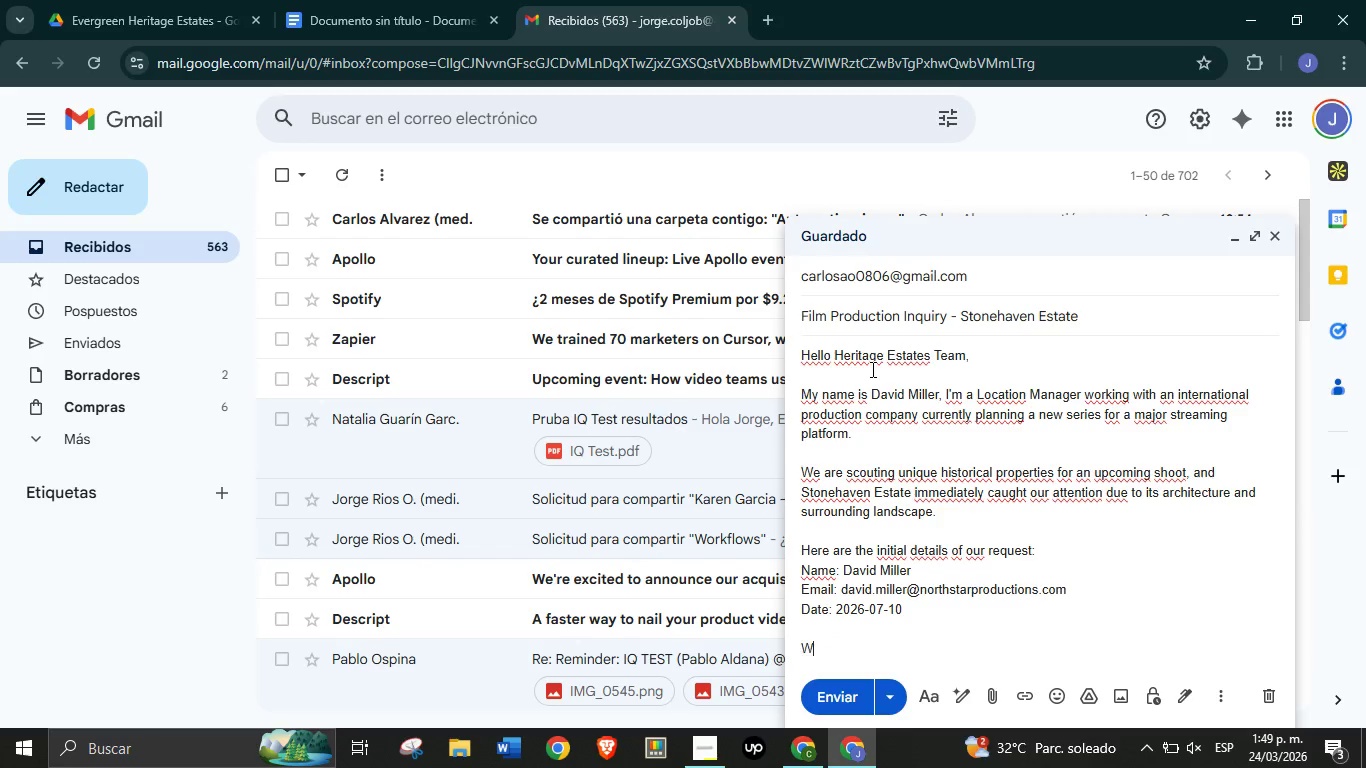 
type(We are planning a 3-day production shoot involving a small crew )
 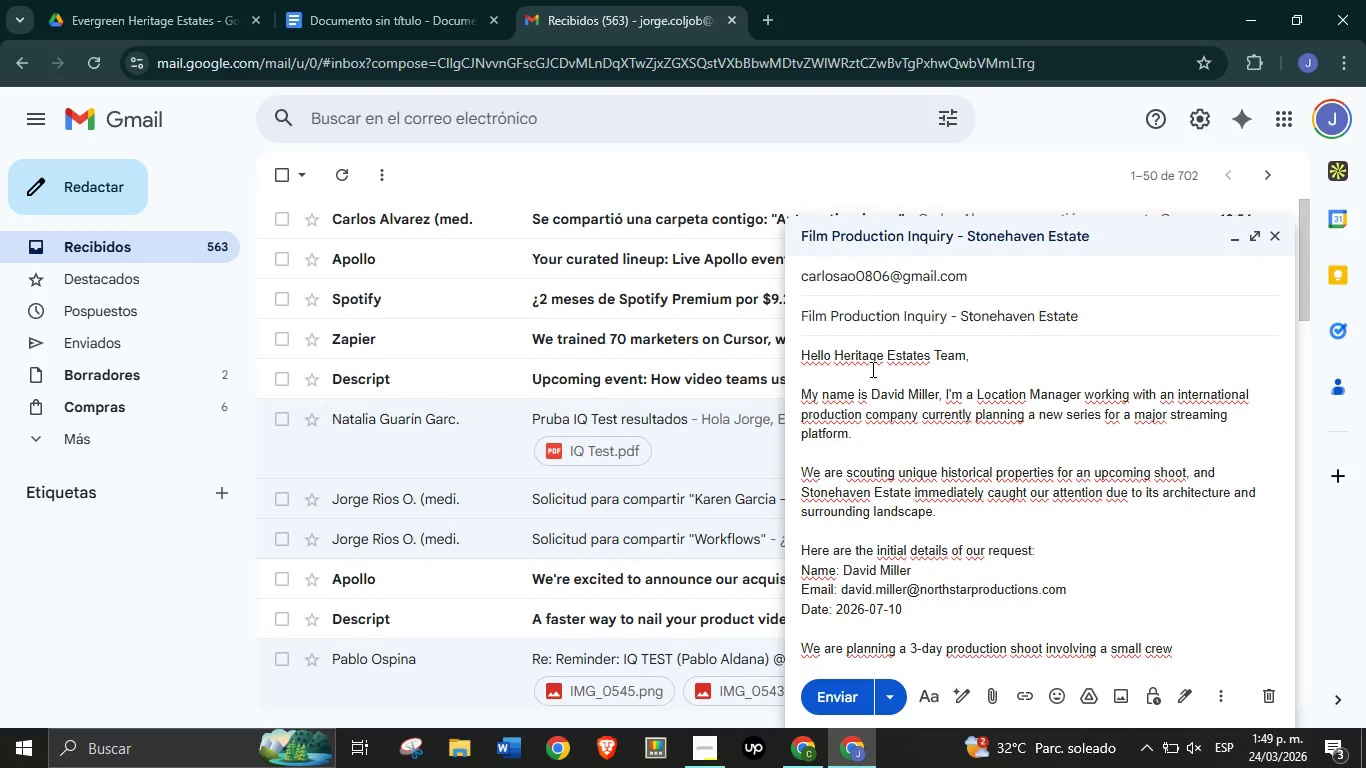 
type(*aprox)
key(Backspace)
key(Backspace)
key(Backspace)
type(proximately w)
key(Backspace)
type(25 po)
key(Backspace)
type(eople(,)
 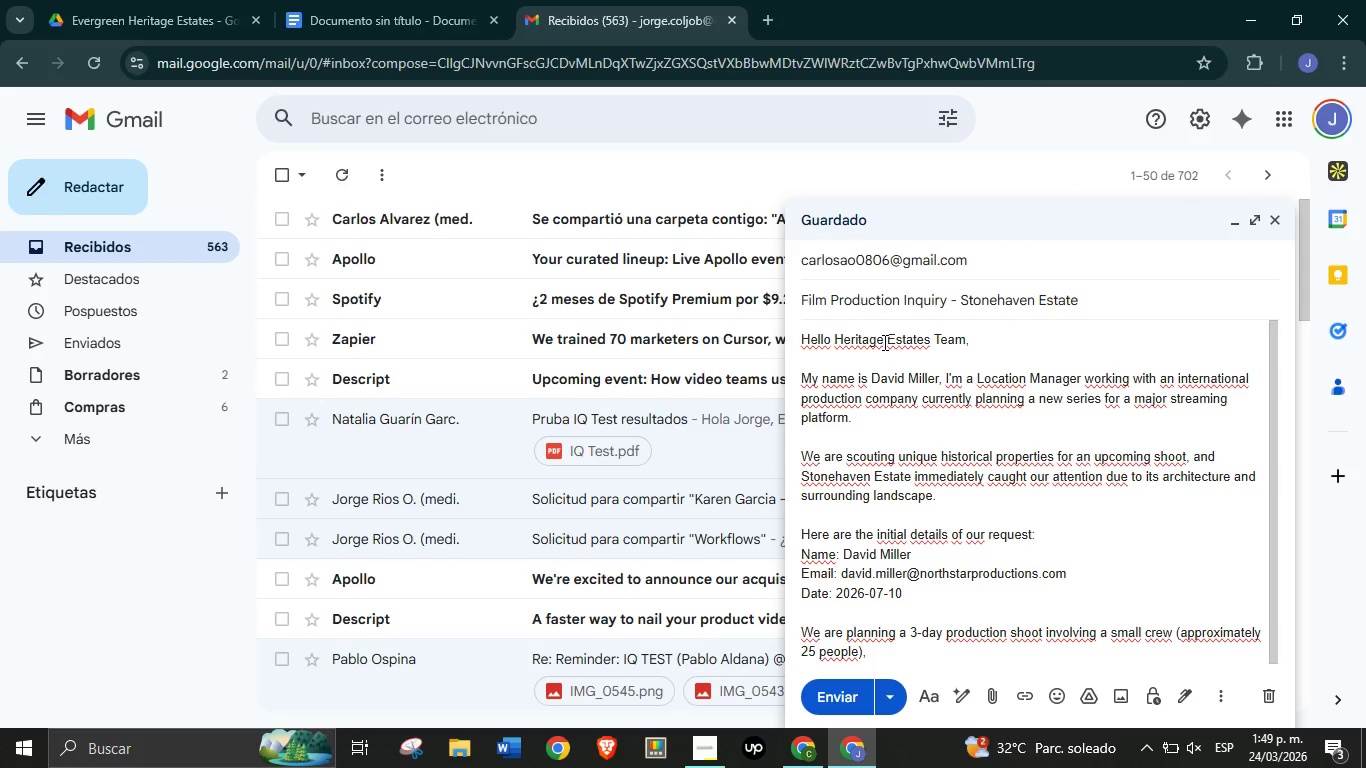 
type( including camera equipment, lighting rigs, and support vehicles. The scenes would primarily be exterior shots, with limited indoor usage.)
 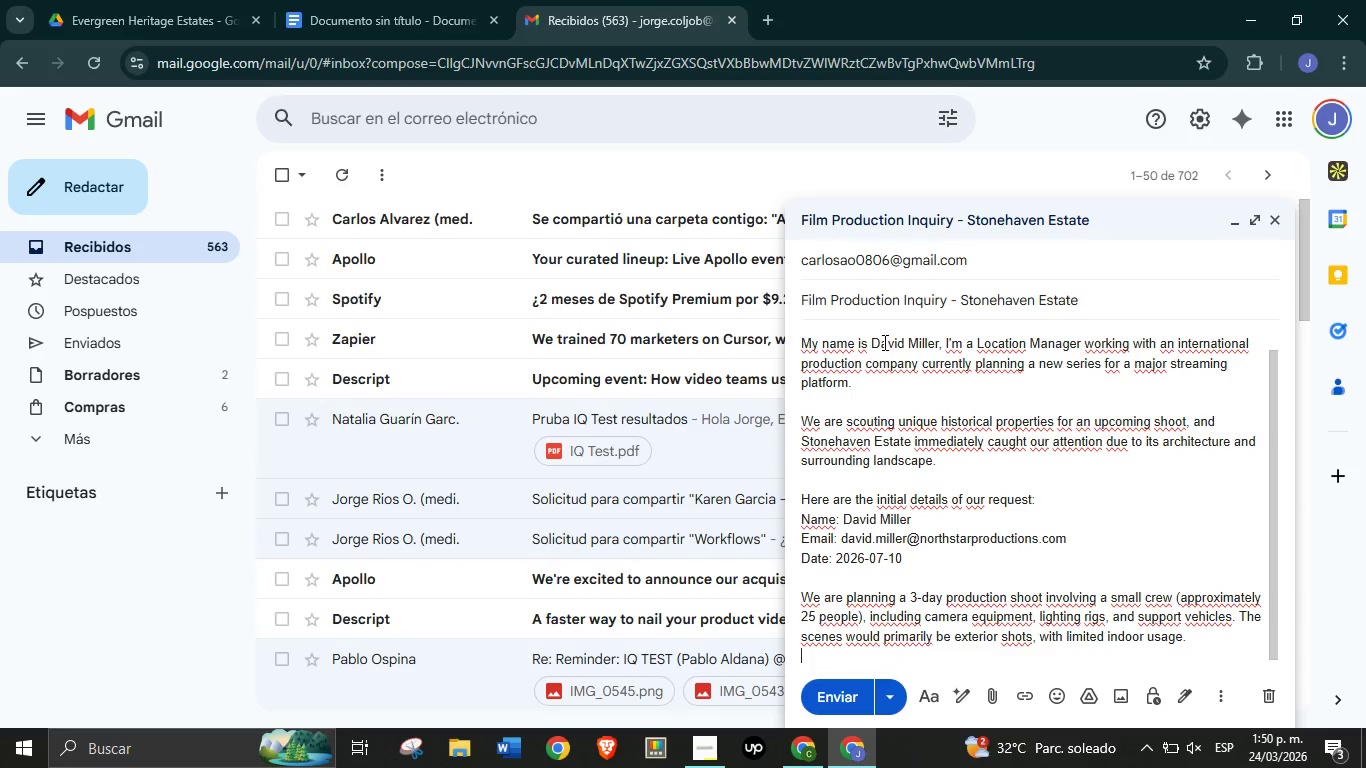 
key(Enter)
 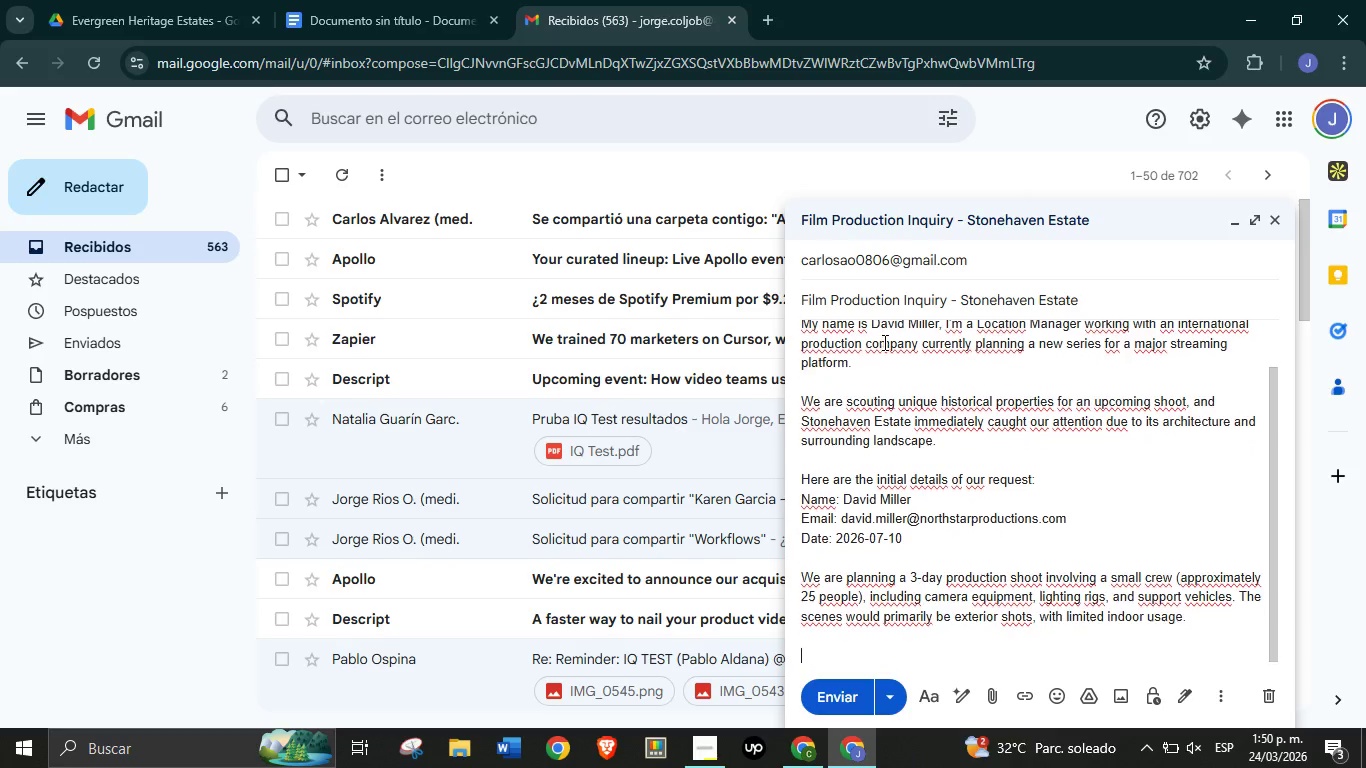 
key(Enter)
 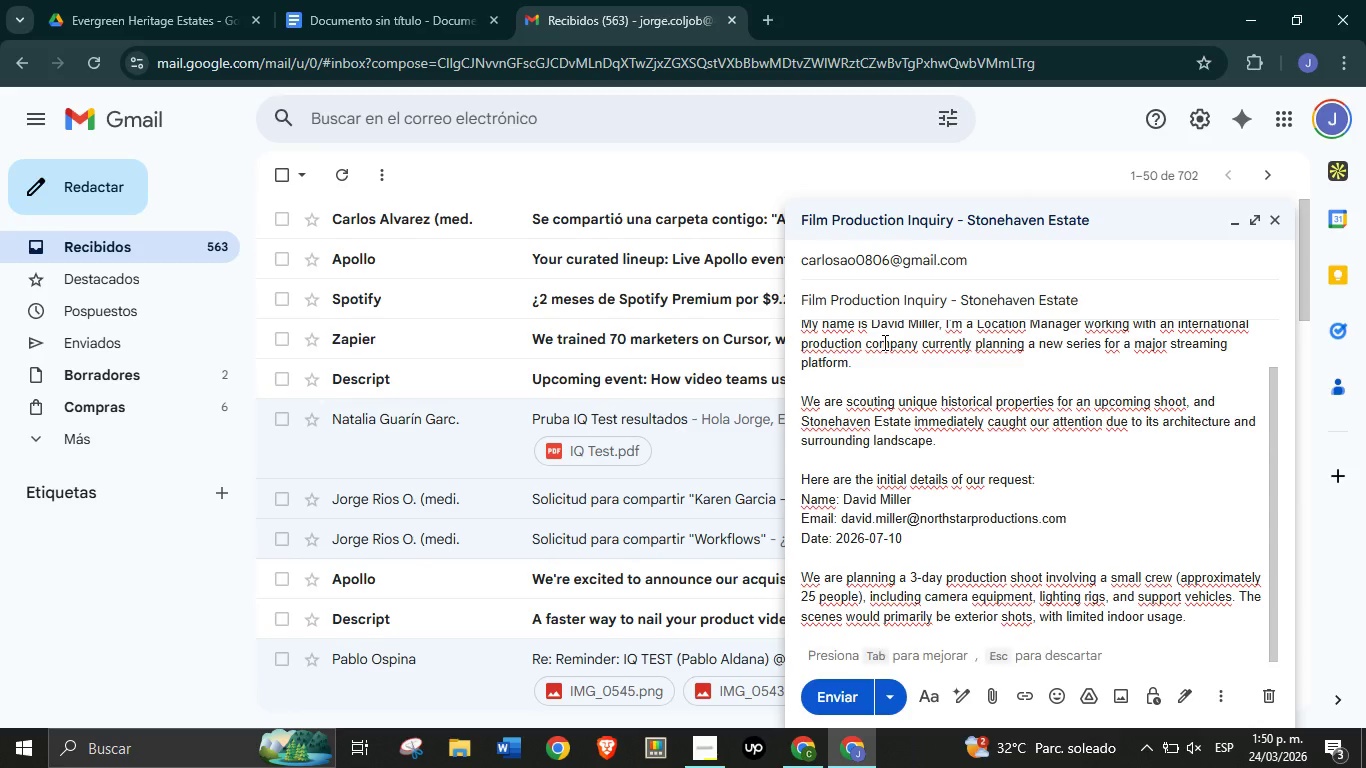 
type(Additionally, we would appreciate details regarding>)
 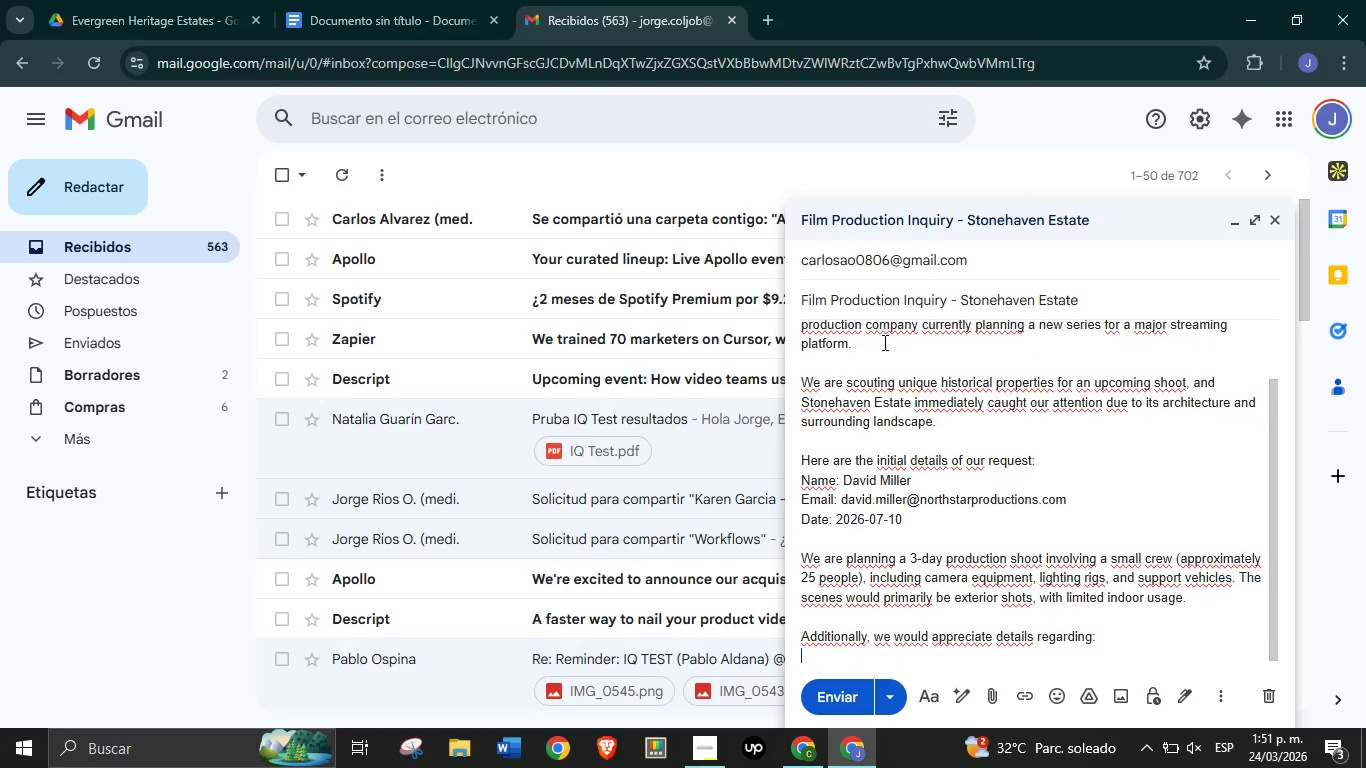 
key(Enter)
 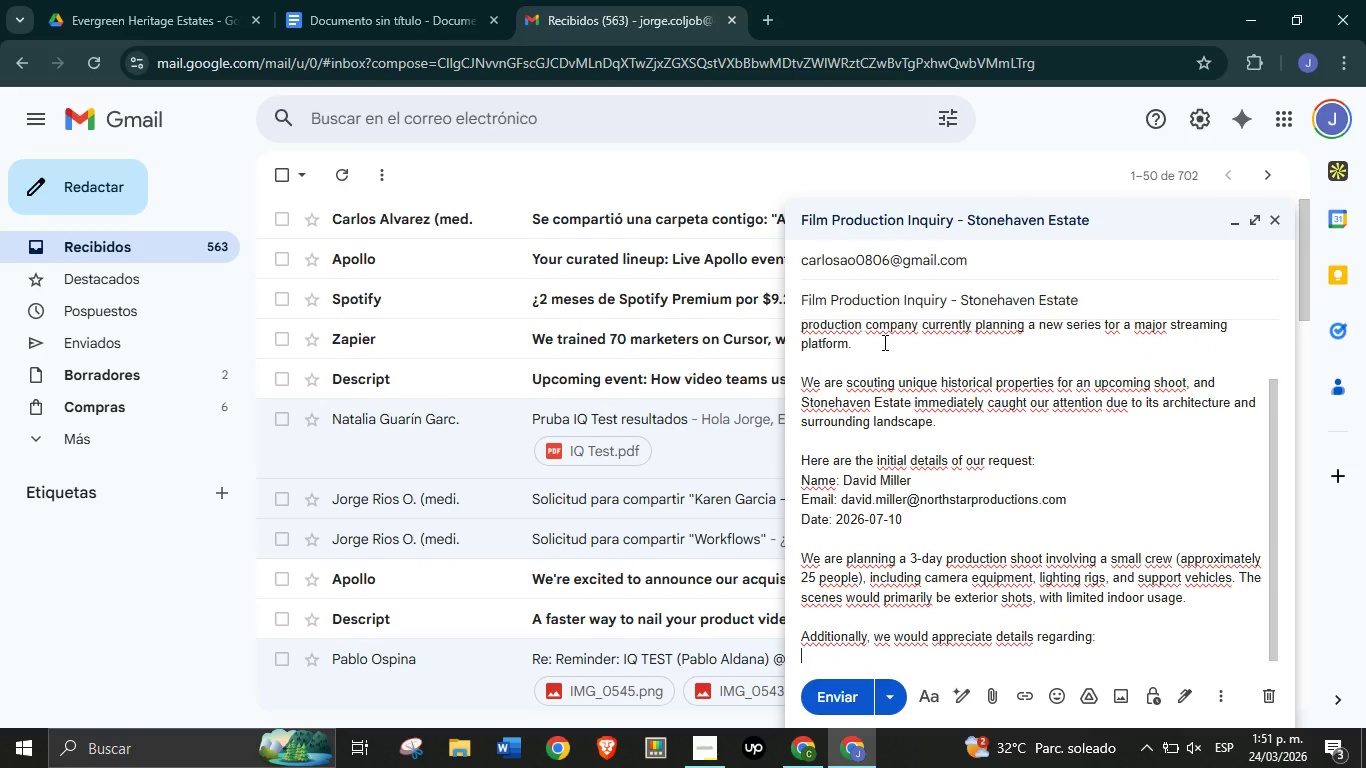 
type(Filming permits and restrictions)
 